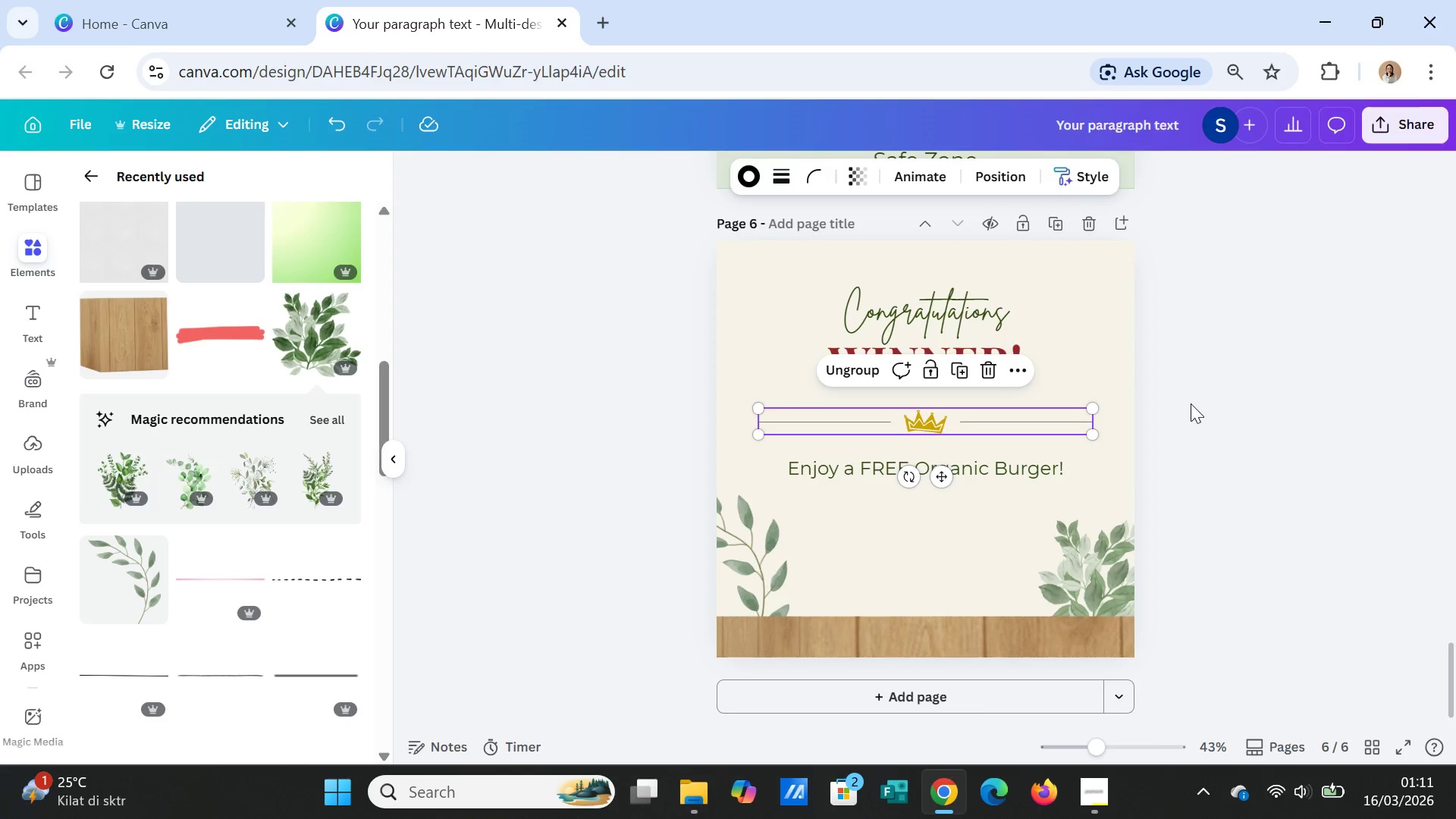 
left_click([1191, 403])
 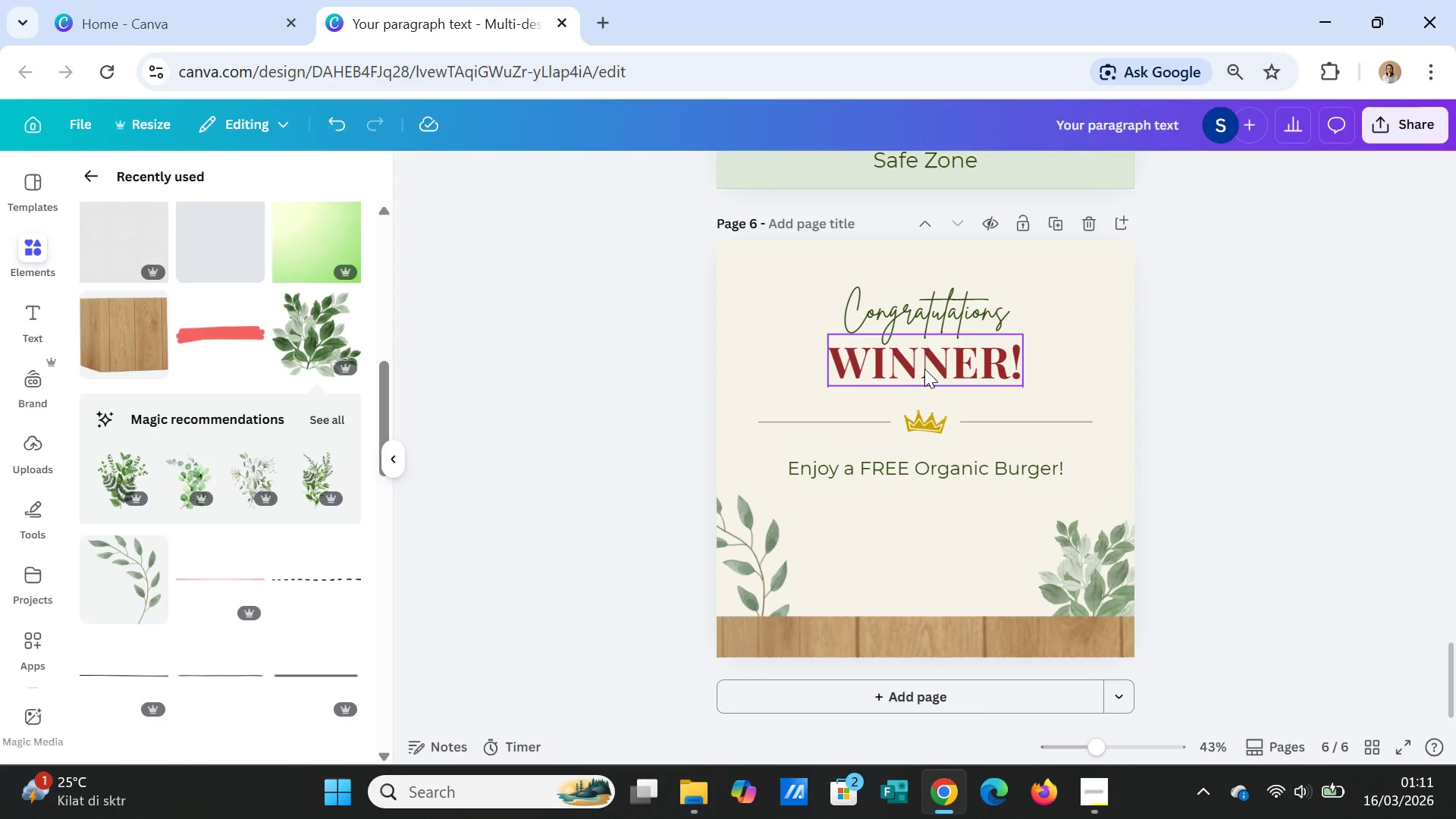 
left_click([924, 369])
 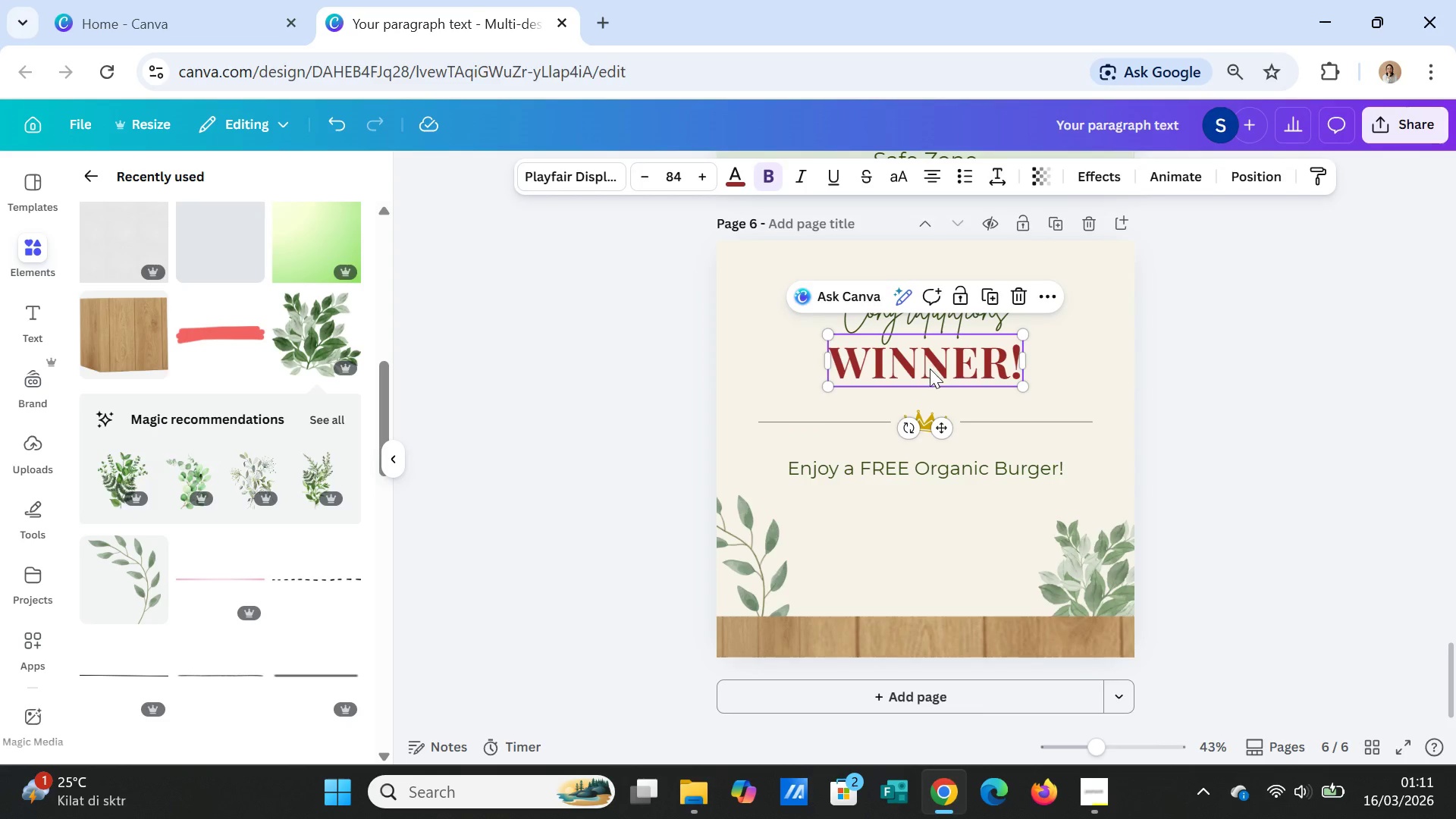 
left_click_drag(start_coordinate=[929, 366], to_coordinate=[930, 370])
 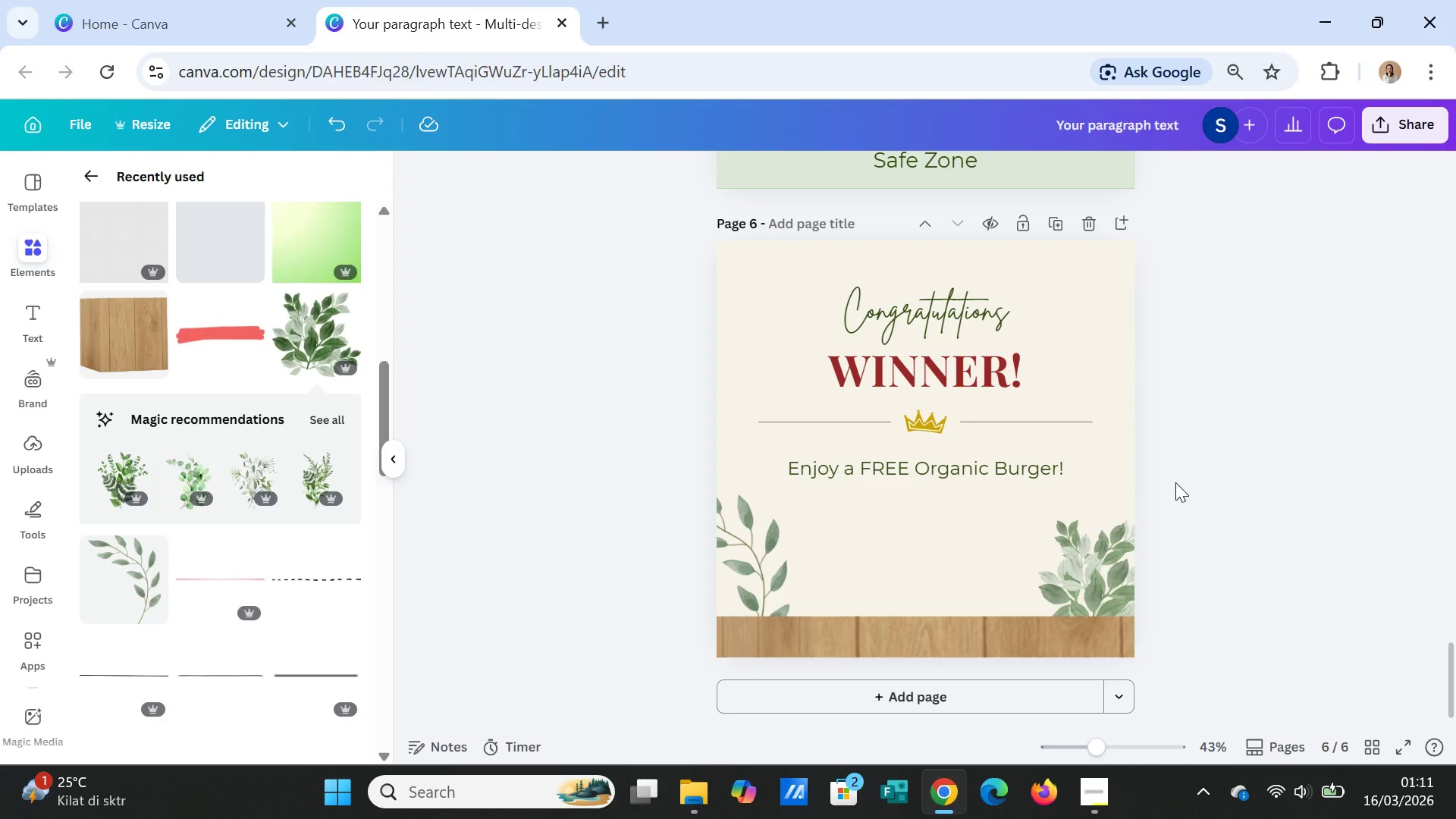 
scroll: coordinate [1175, 494], scroll_direction: down, amount: 1.0
 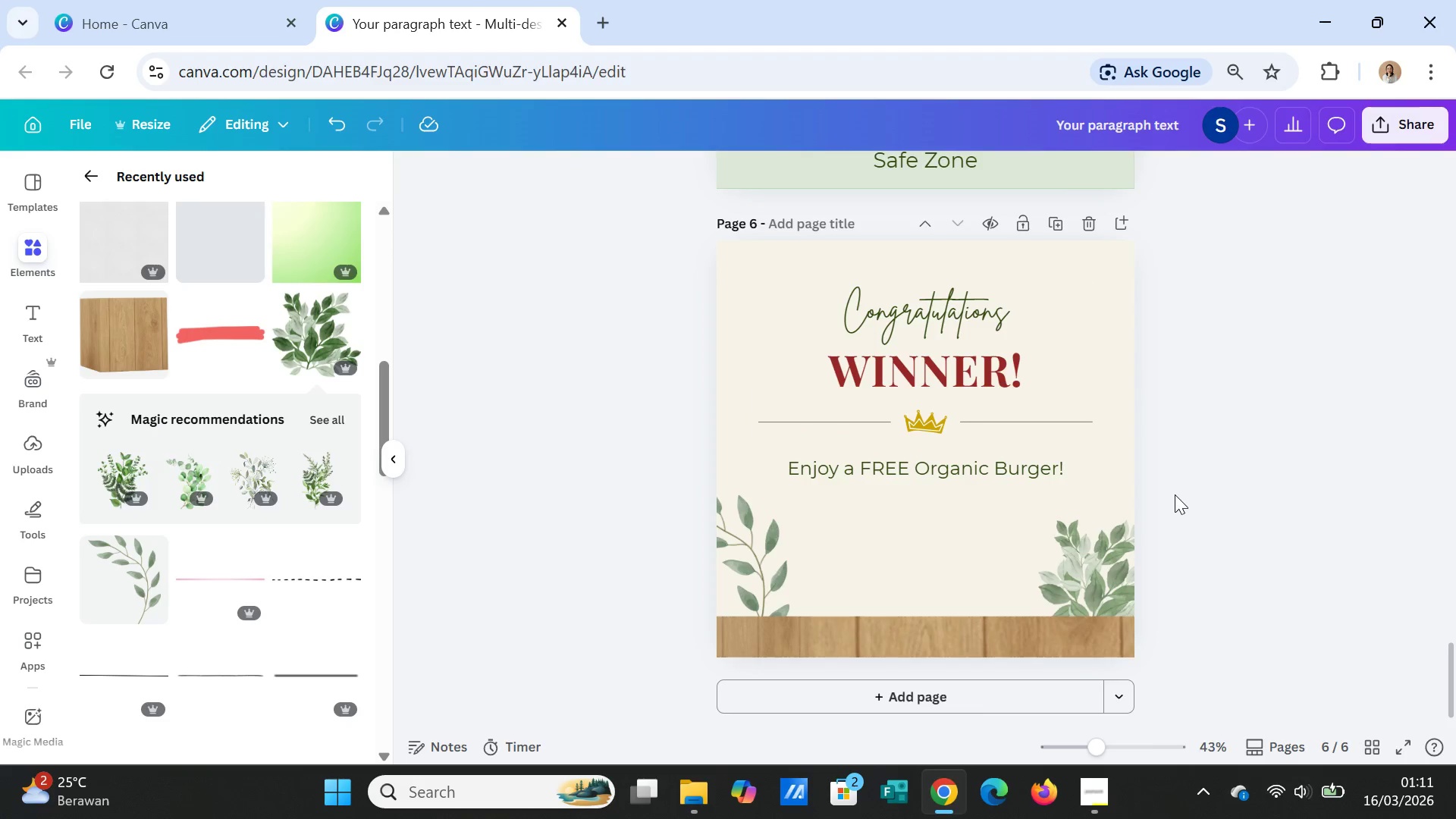 
wait(7.66)
 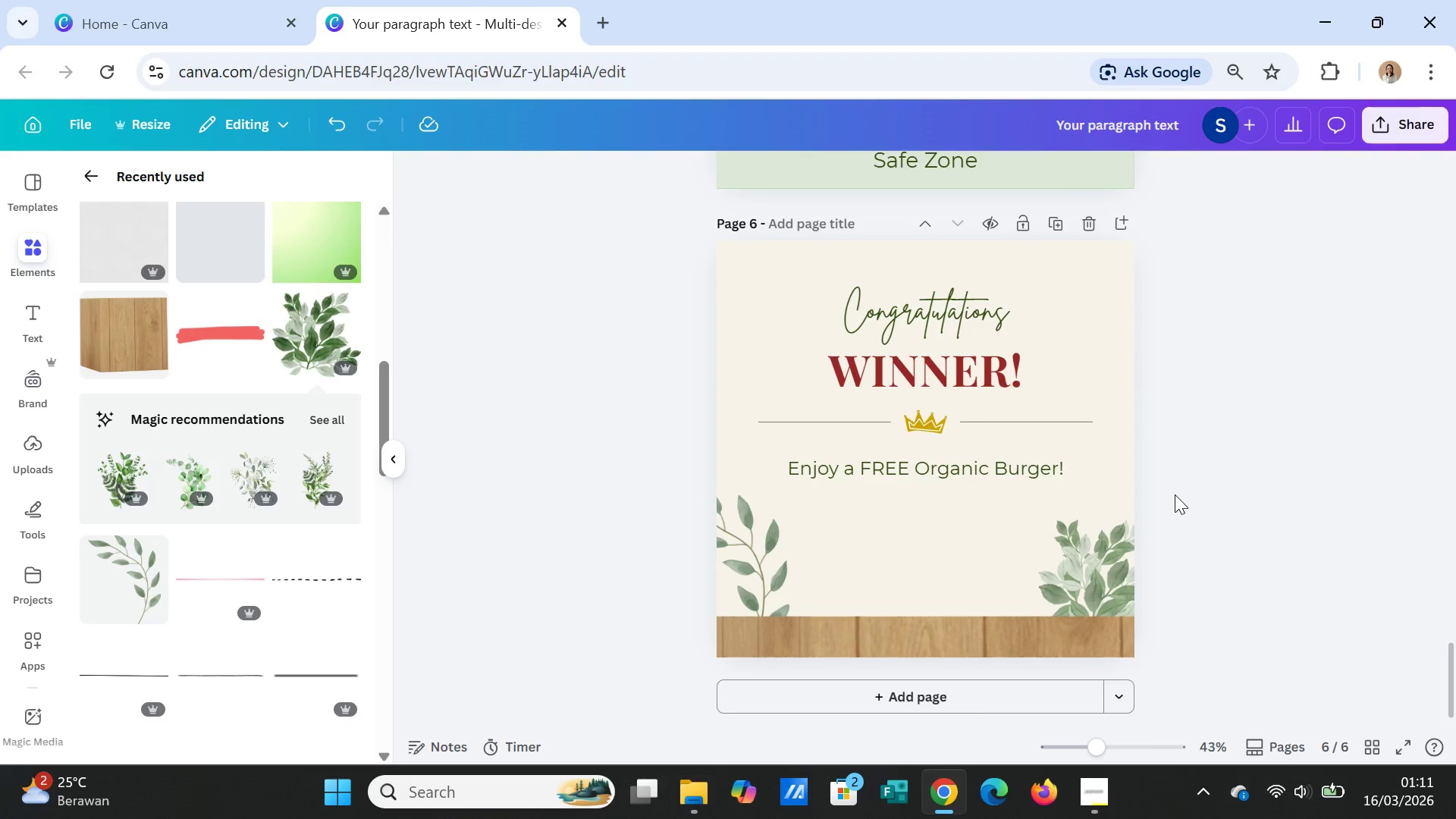 
left_click([902, 469])
 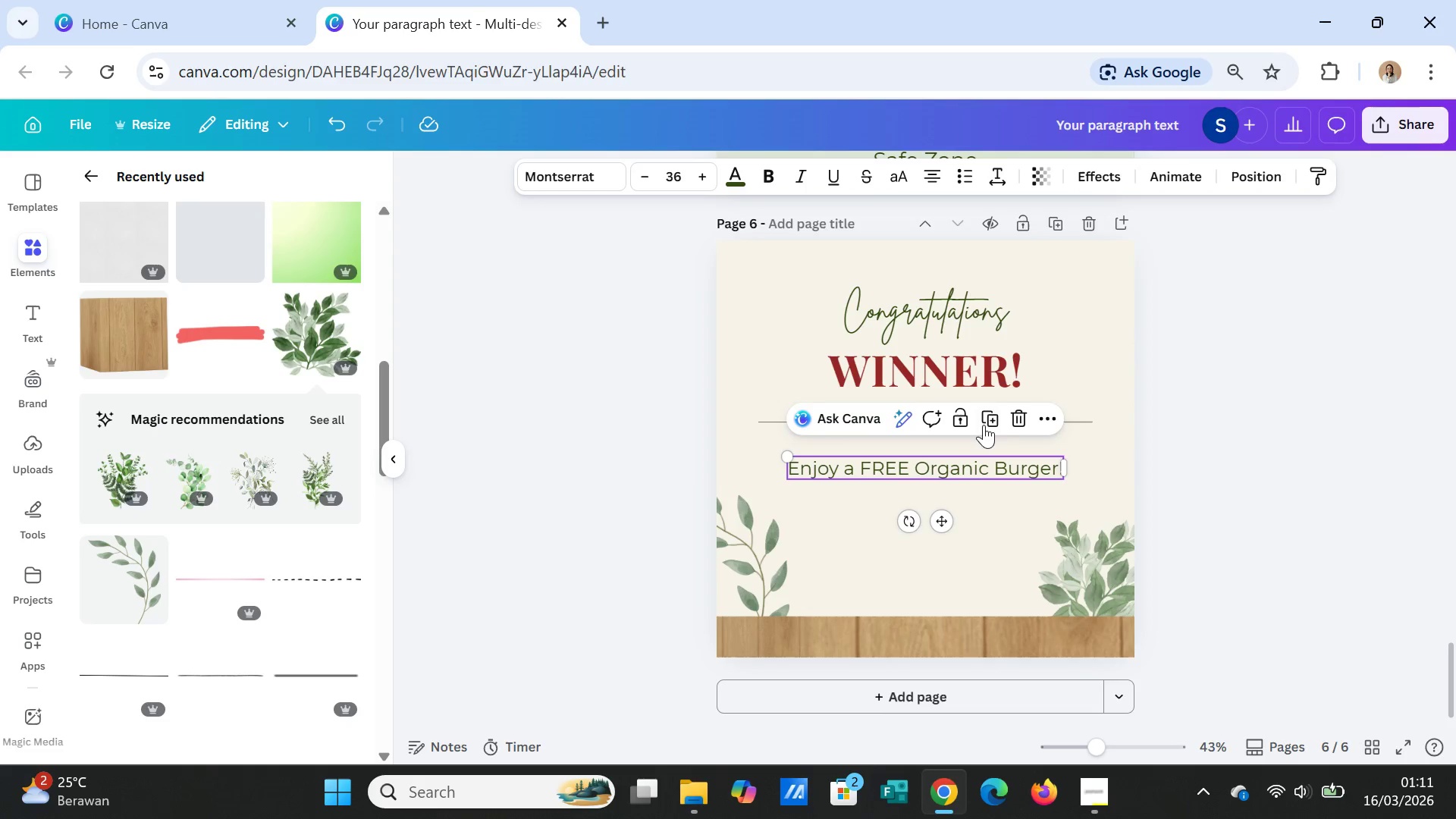 
left_click([990, 416])
 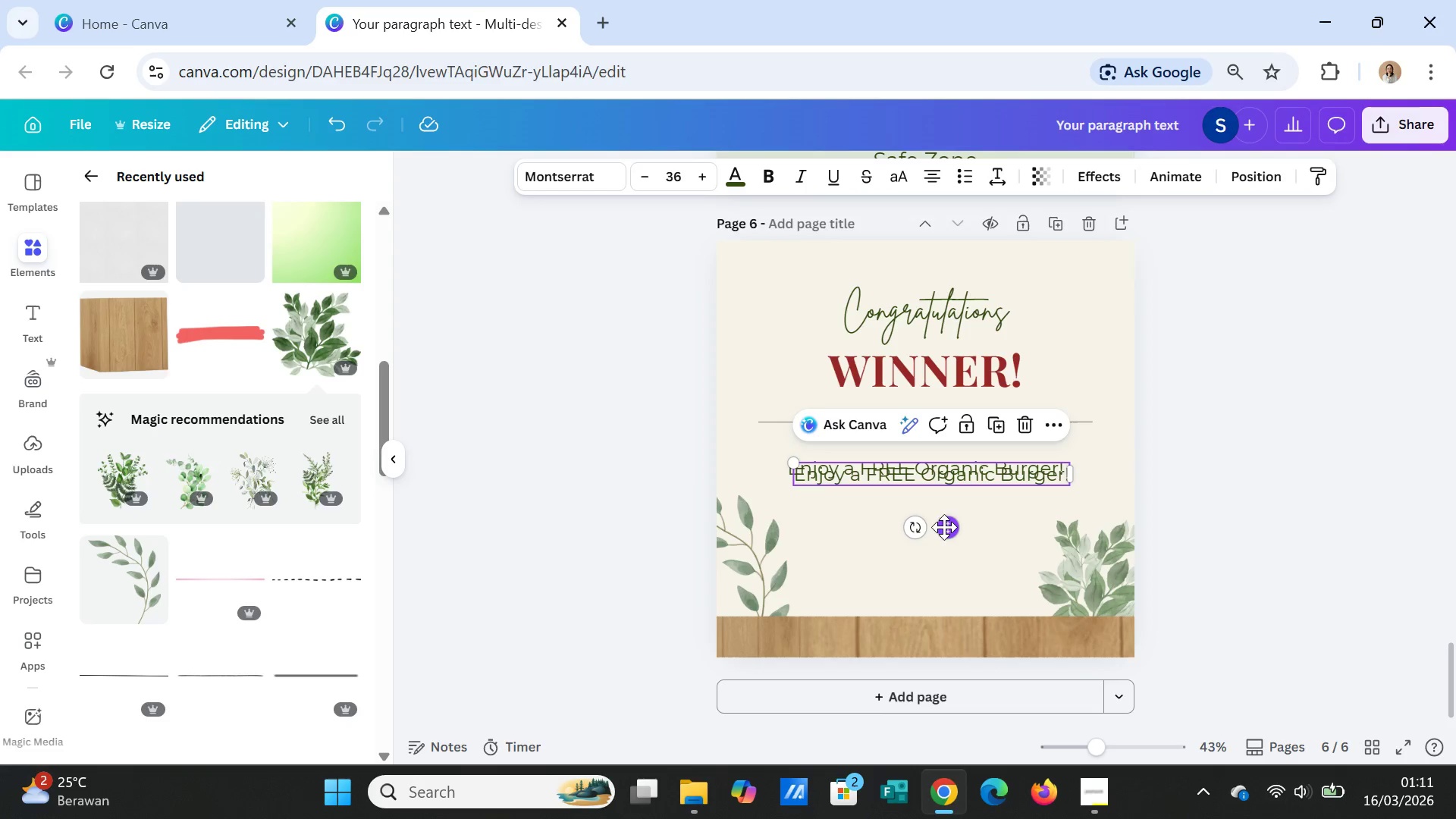 
left_click_drag(start_coordinate=[944, 528], to_coordinate=[944, 587])
 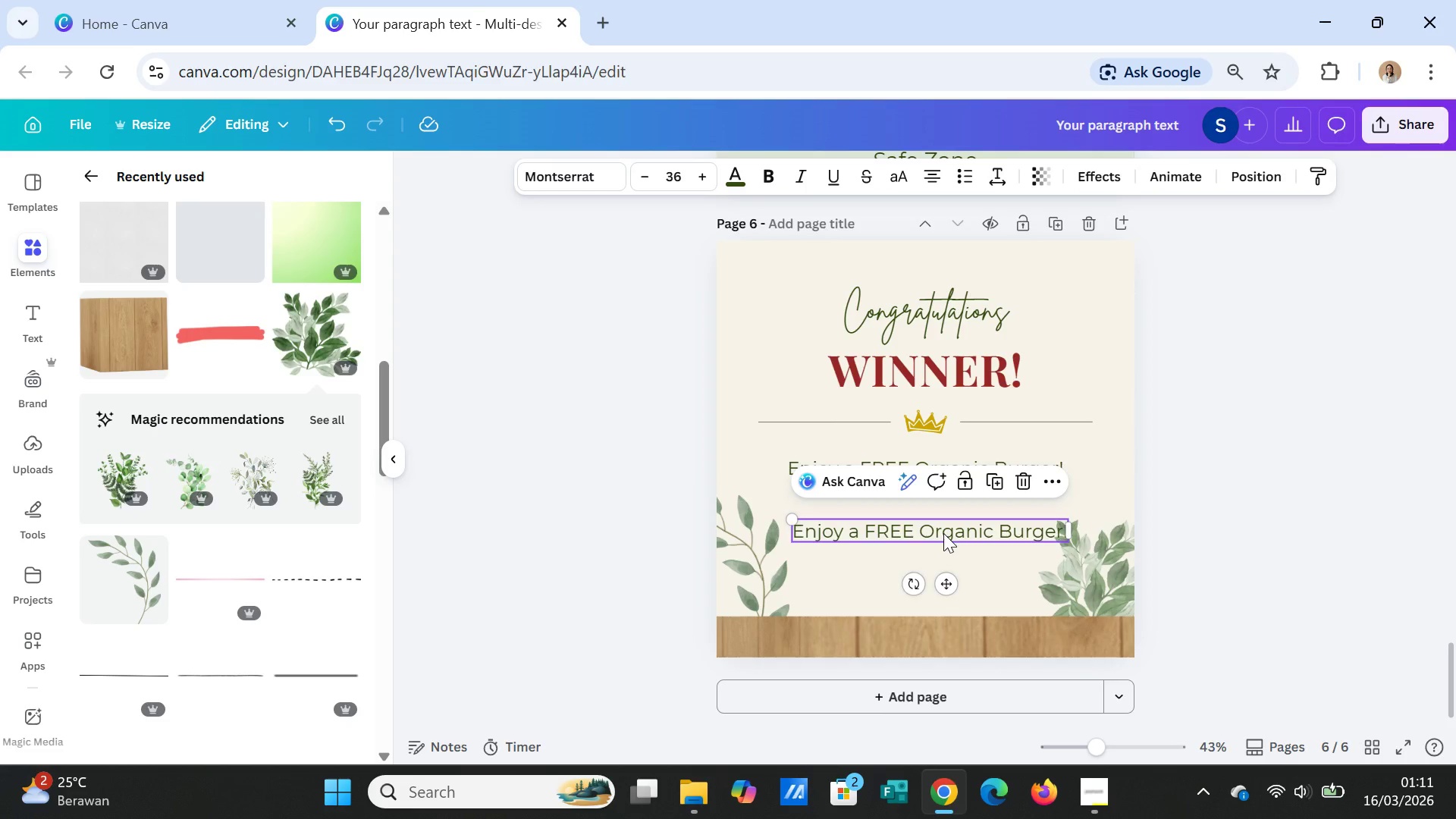 
double_click([943, 533])
 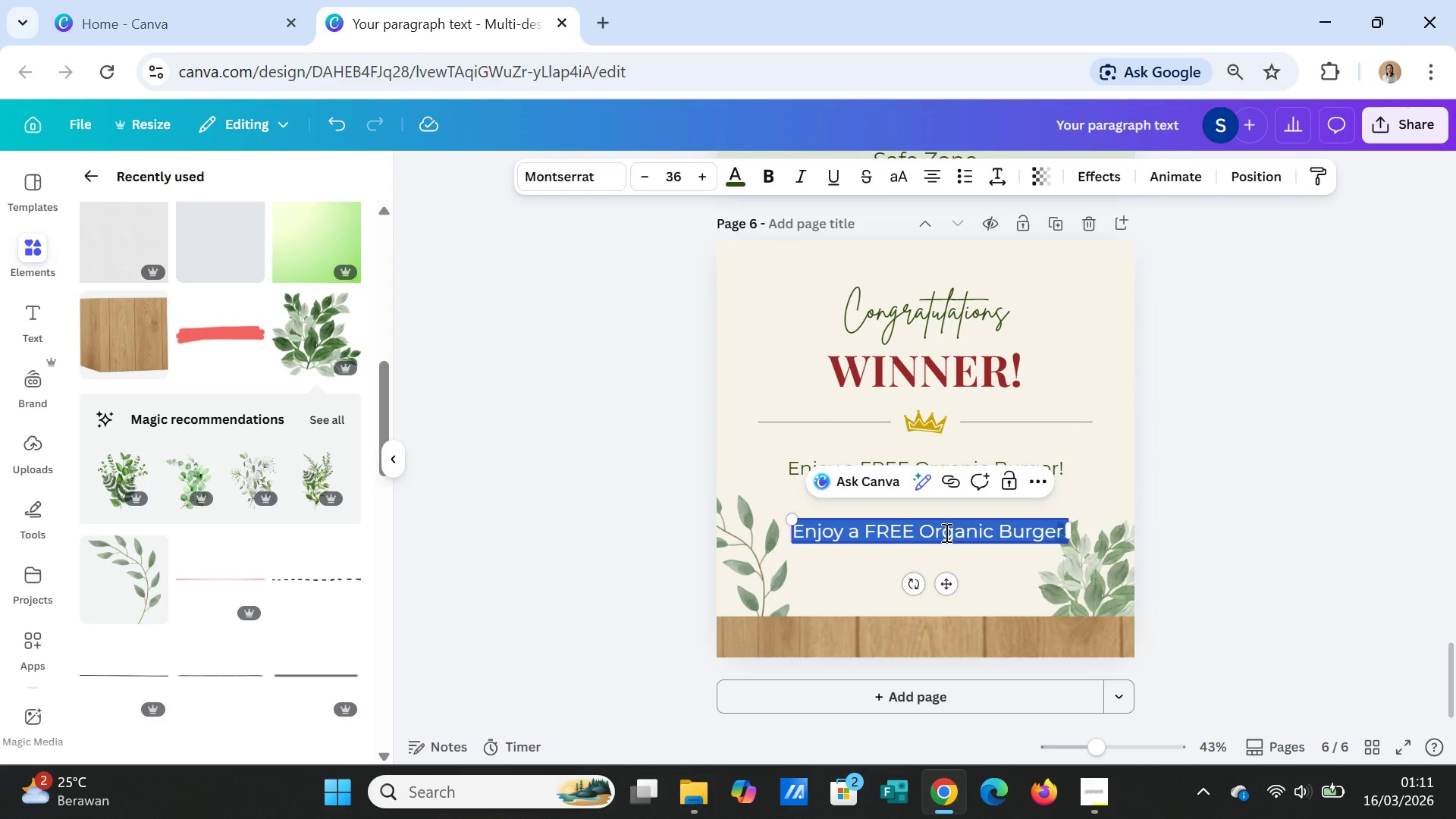 
type(DM us to claim your reward!)
 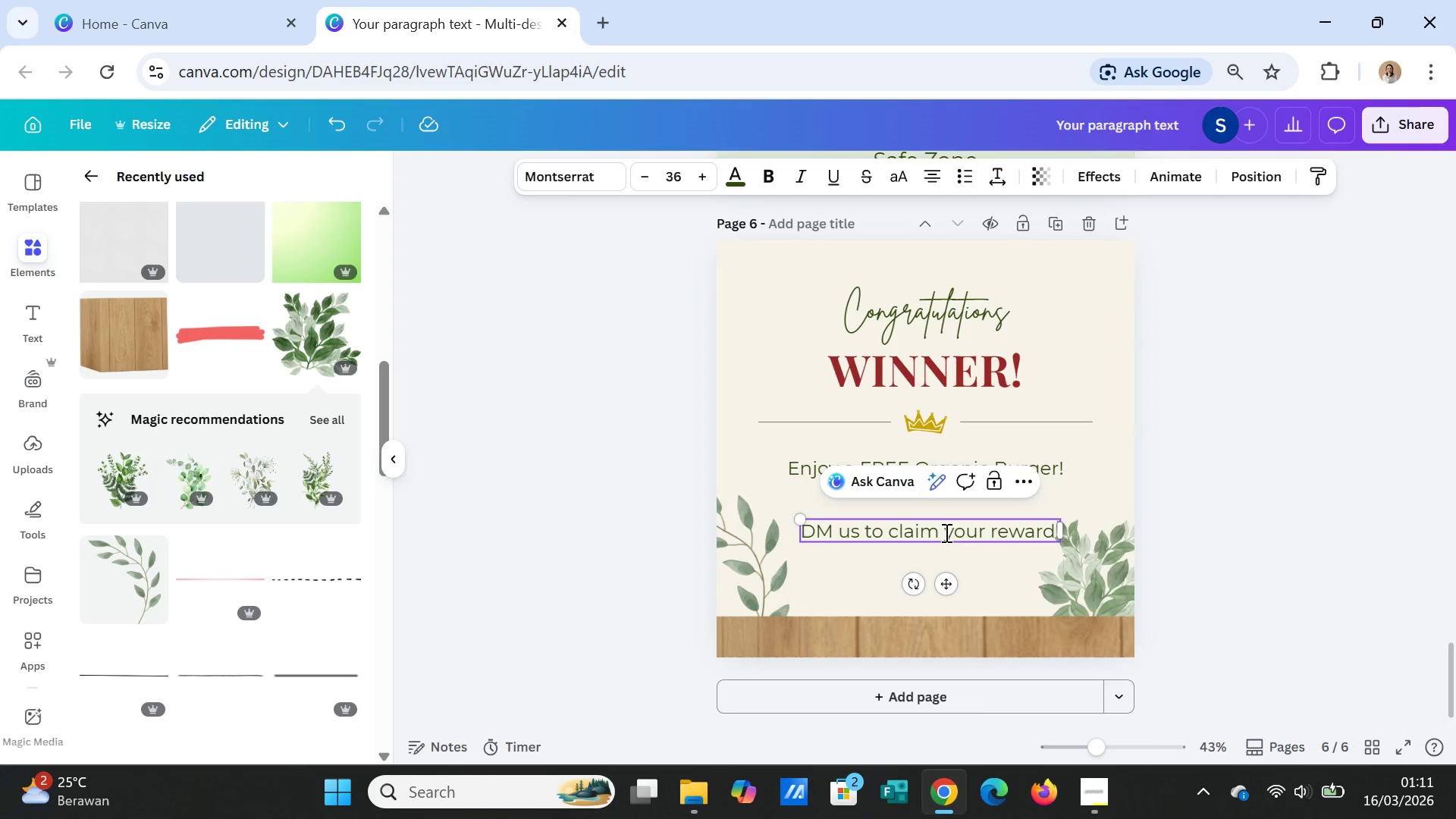 
left_click([1255, 541])
 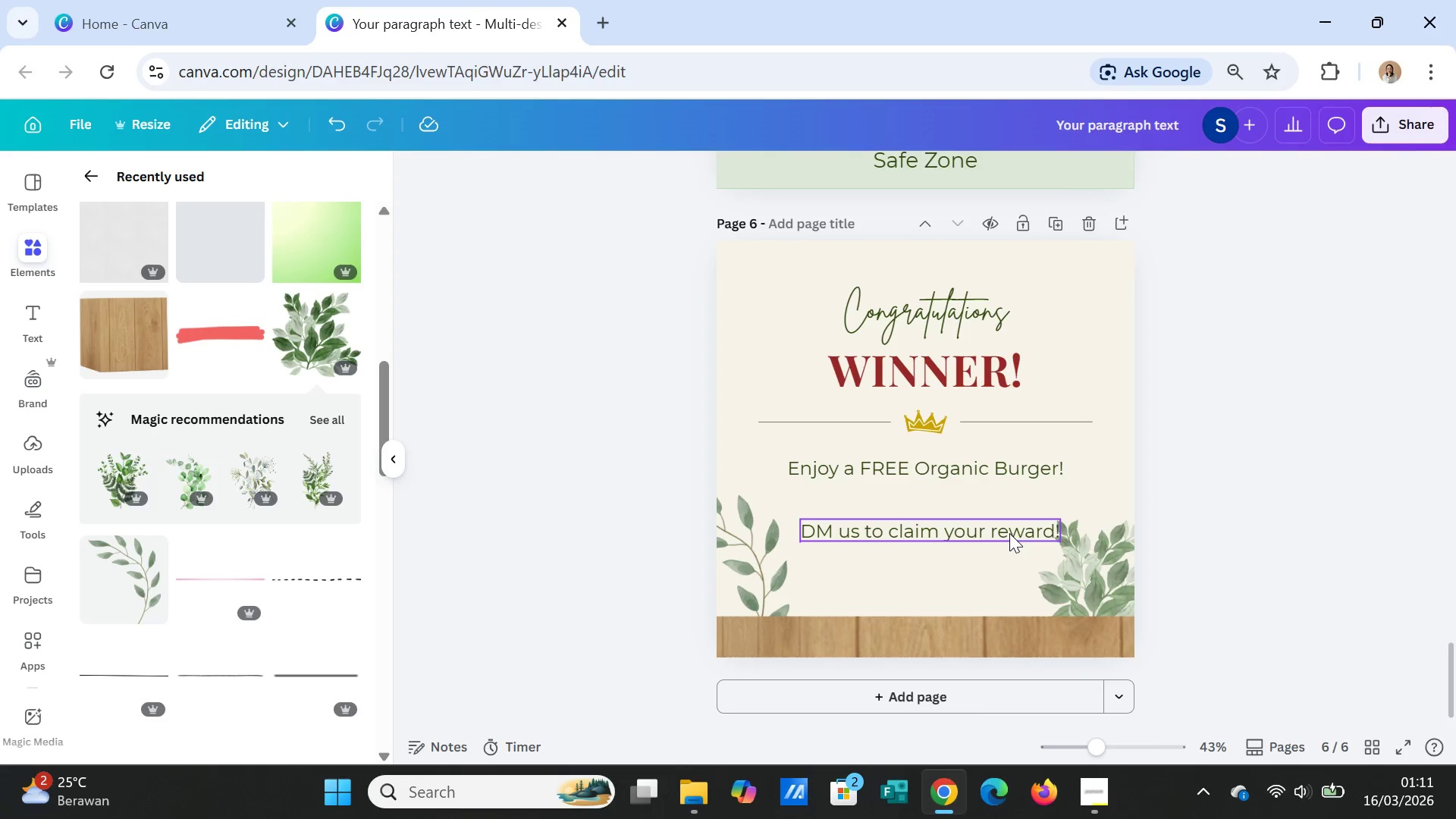 
left_click([1009, 533])
 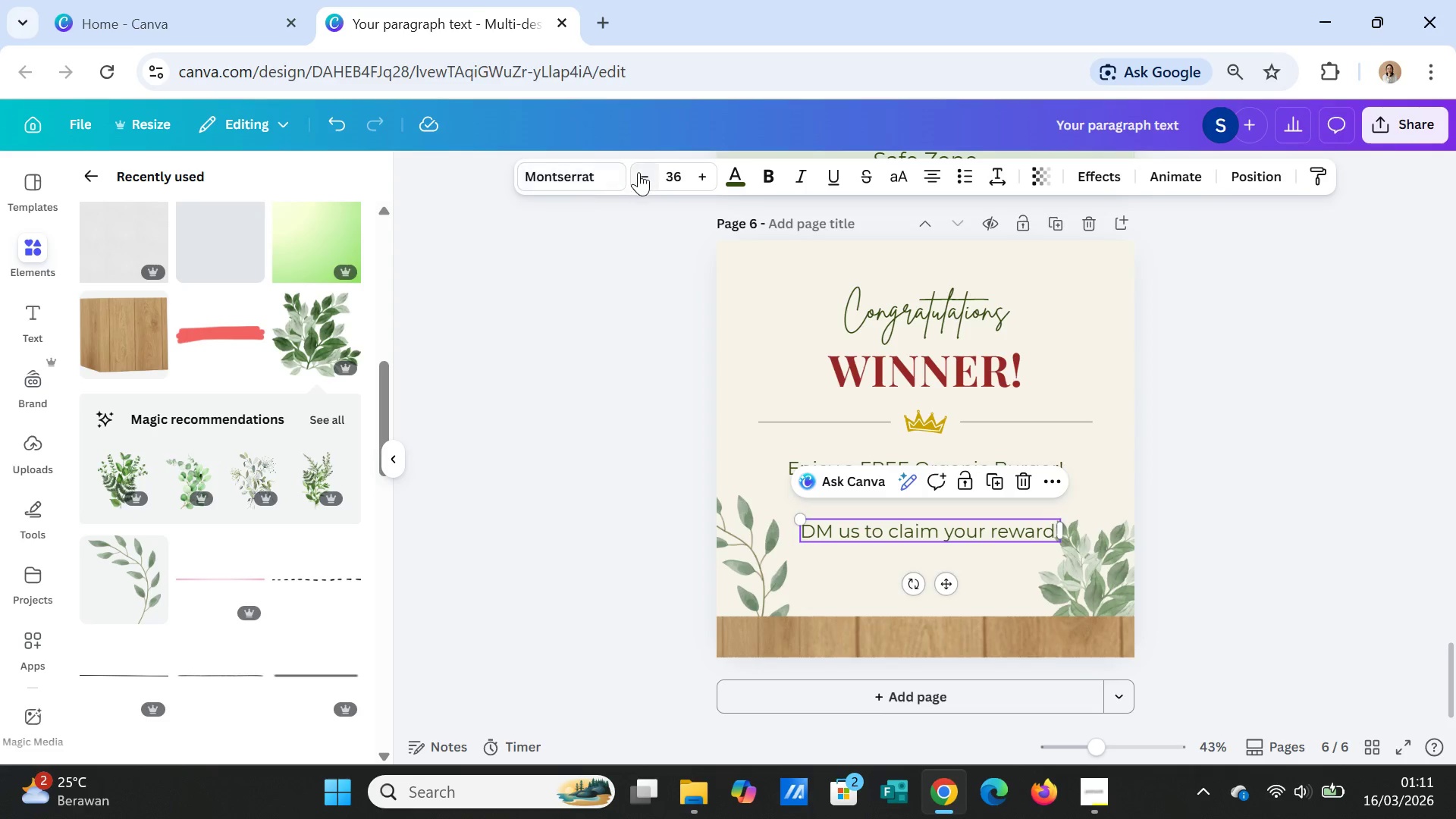 
double_click([639, 172])
 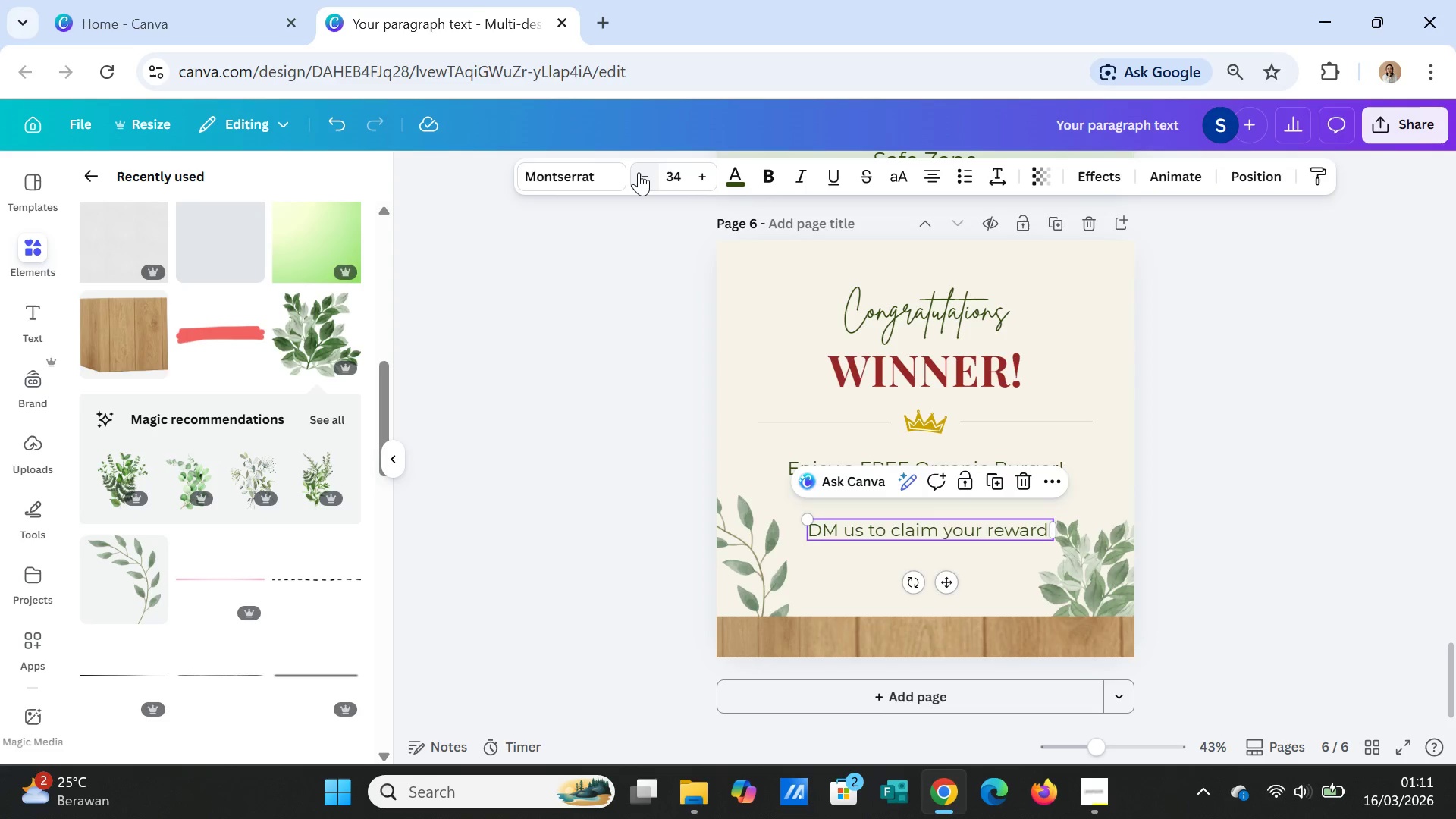 
triple_click([639, 172])
 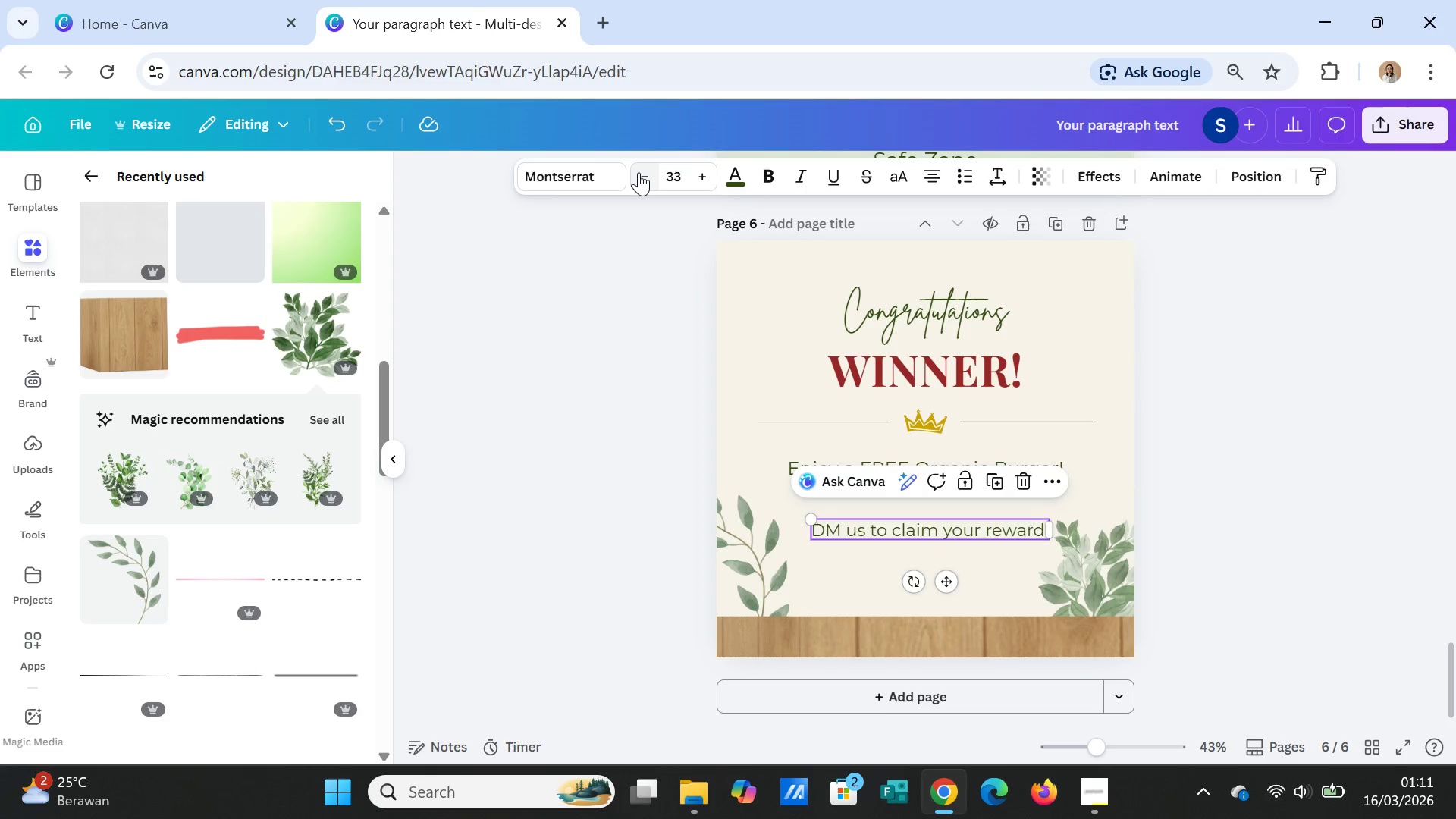 
triple_click([639, 172])
 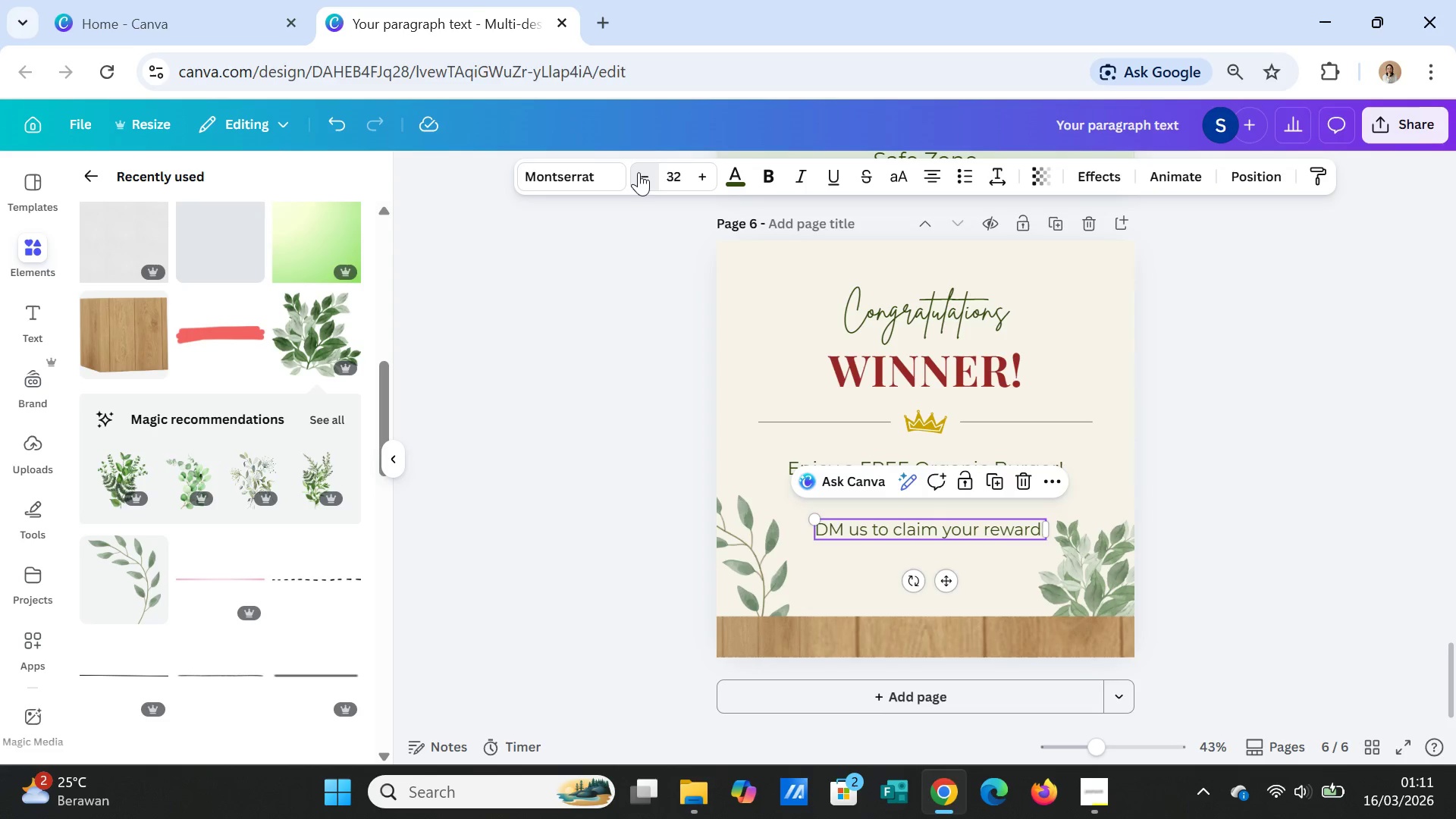 
triple_click([639, 172])
 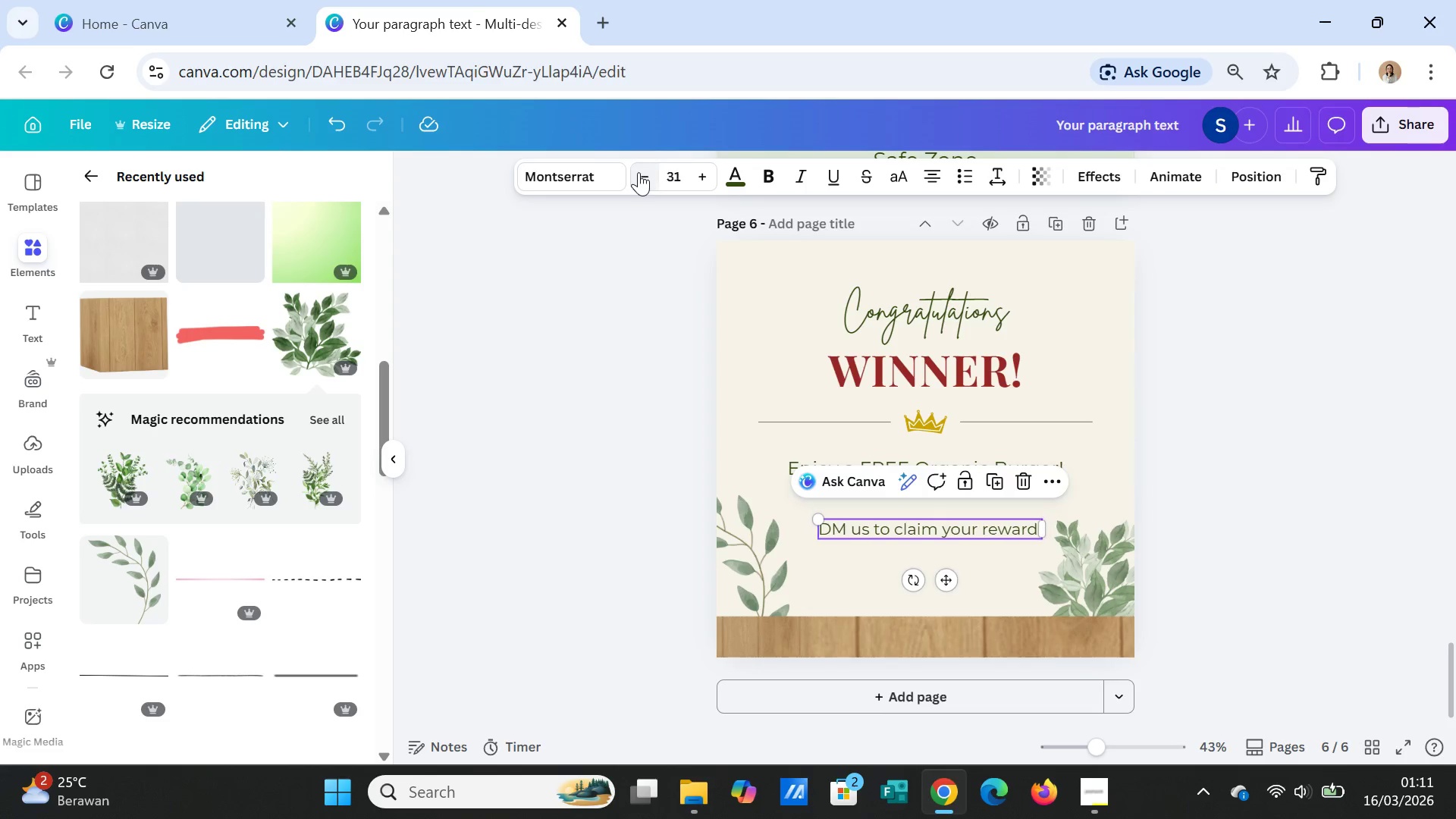 
triple_click([639, 172])
 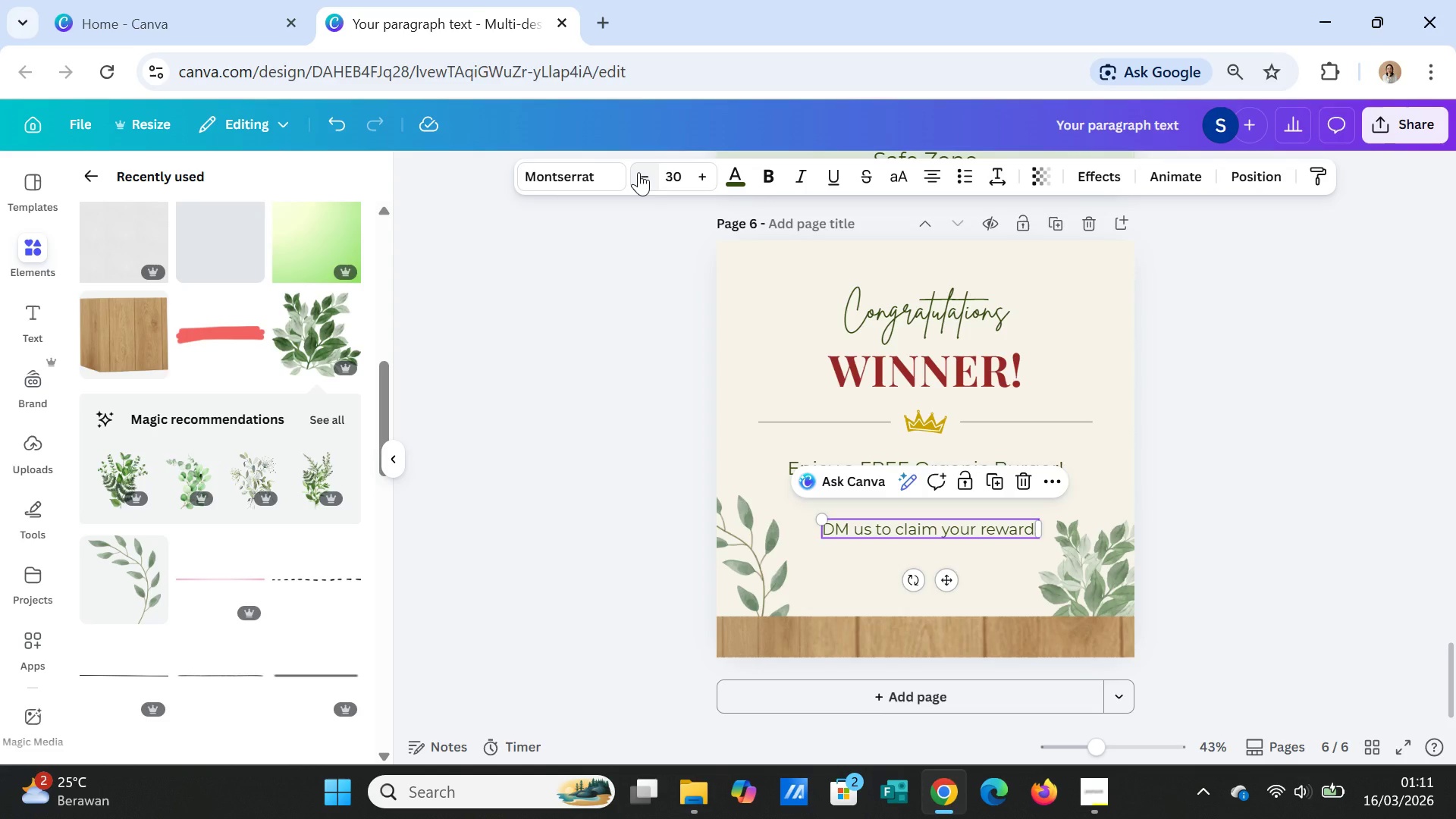 
left_click([639, 172])
 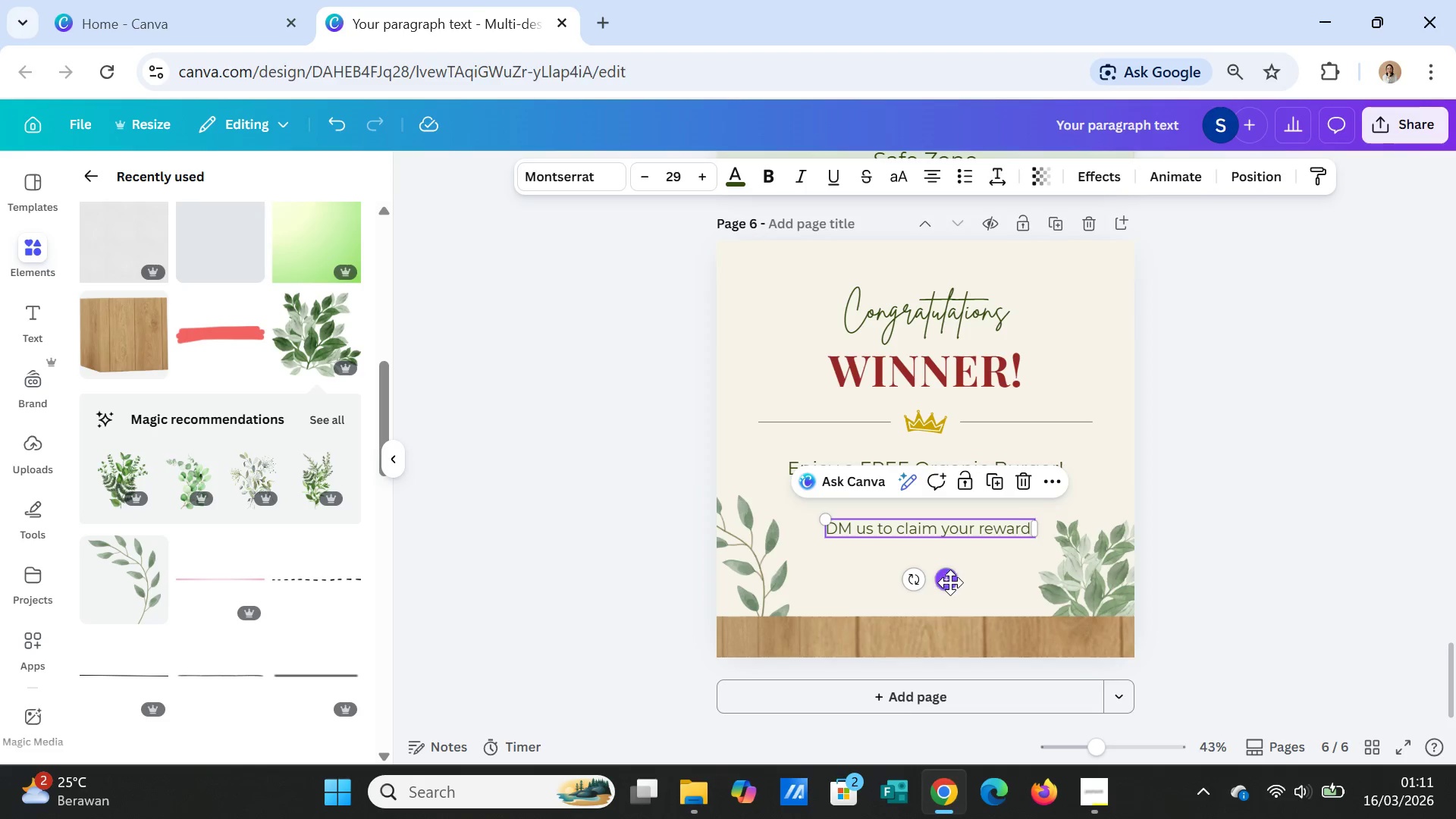 
left_click_drag(start_coordinate=[948, 582], to_coordinate=[943, 601])
 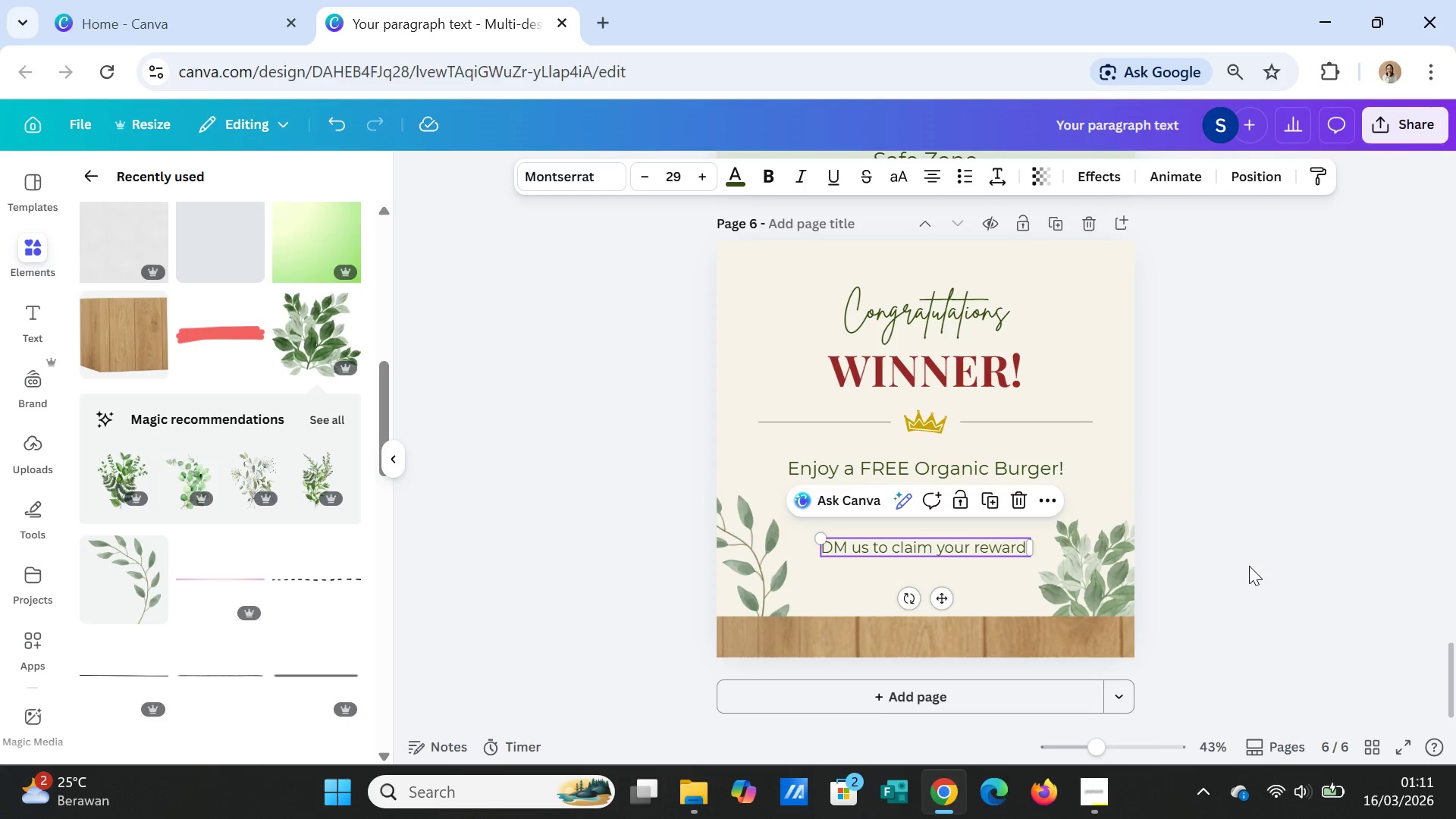 
left_click([1249, 566])
 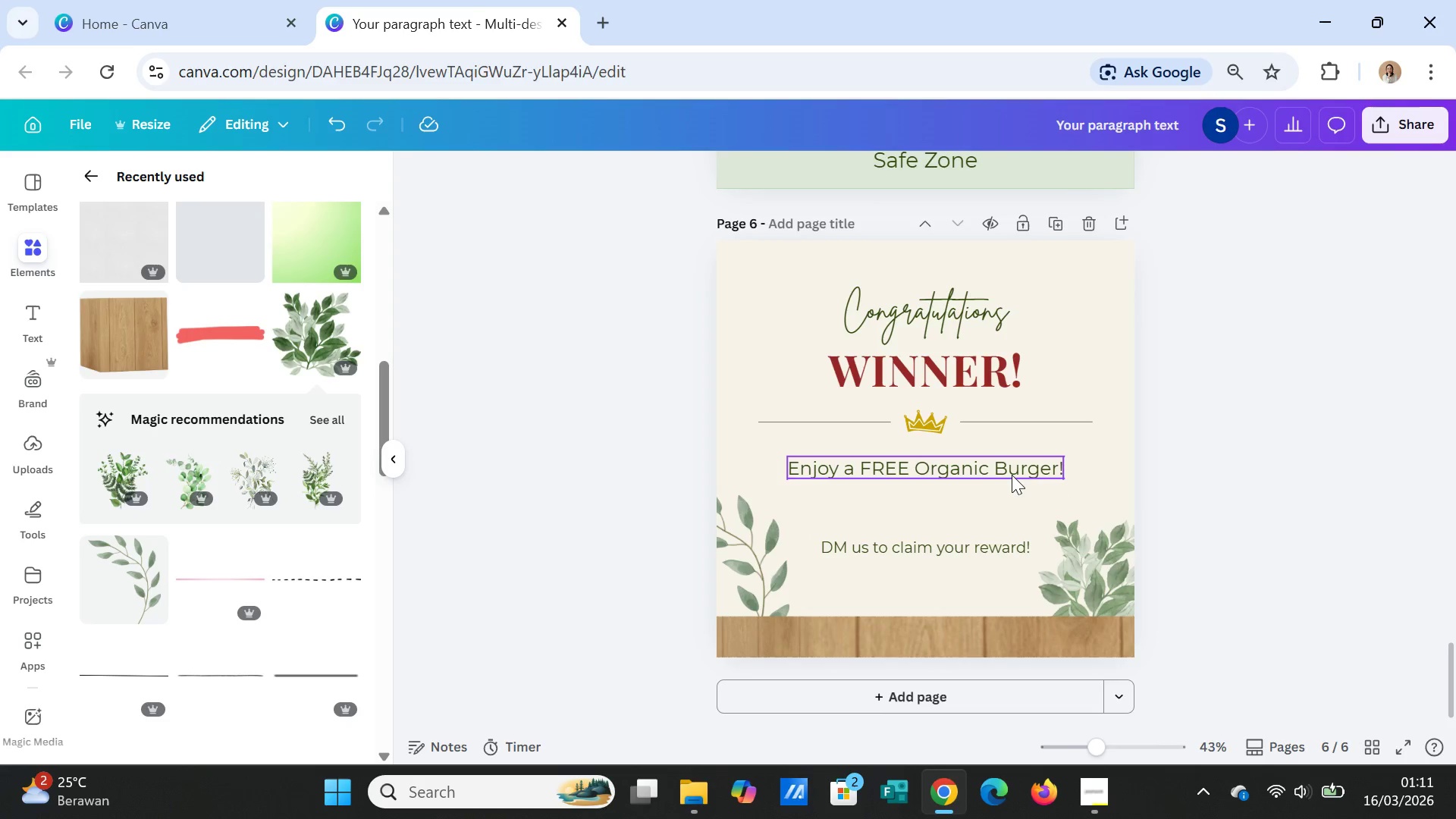 
left_click([1012, 472])
 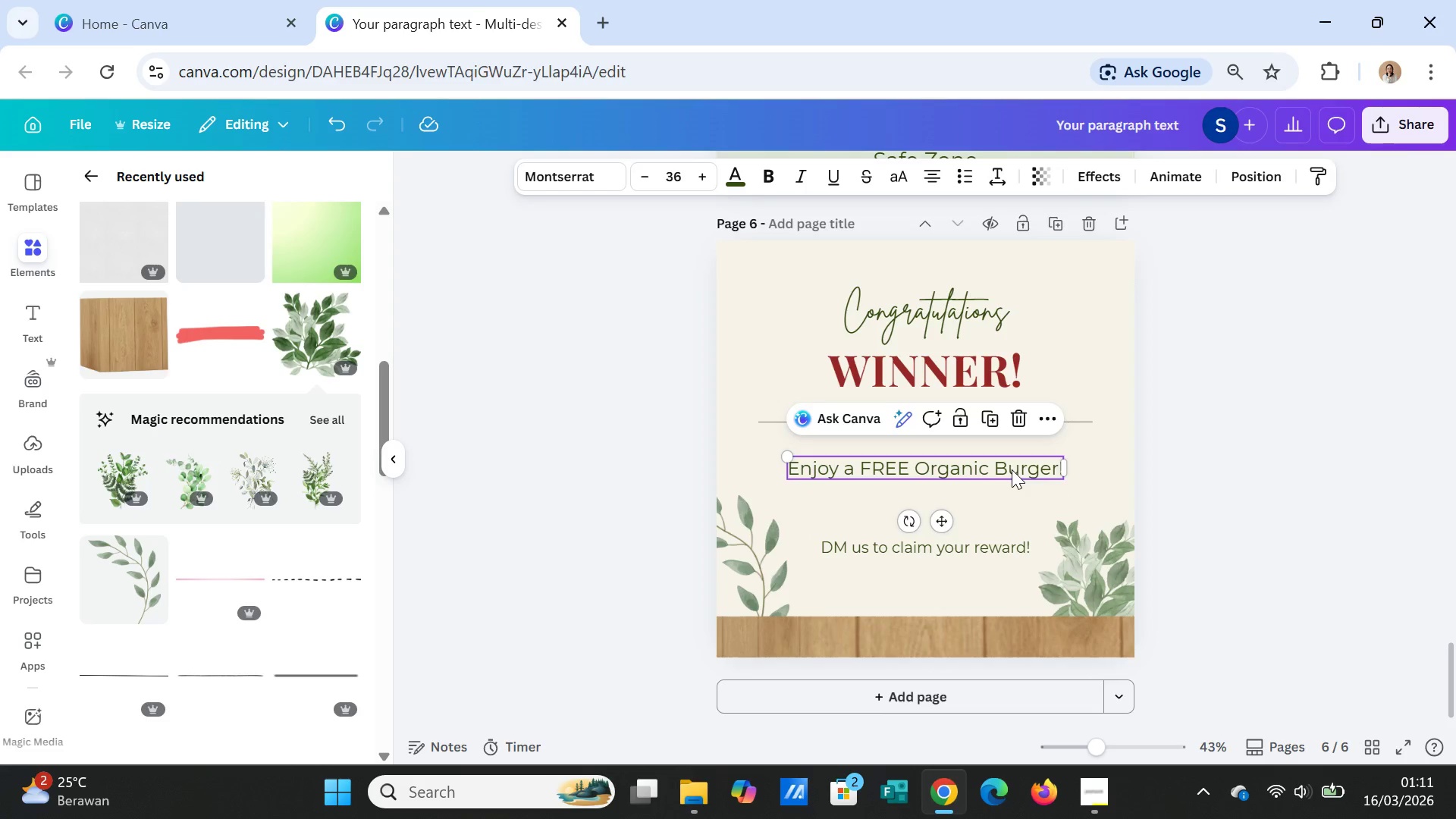 
left_click_drag(start_coordinate=[1012, 469], to_coordinate=[1014, 479])
 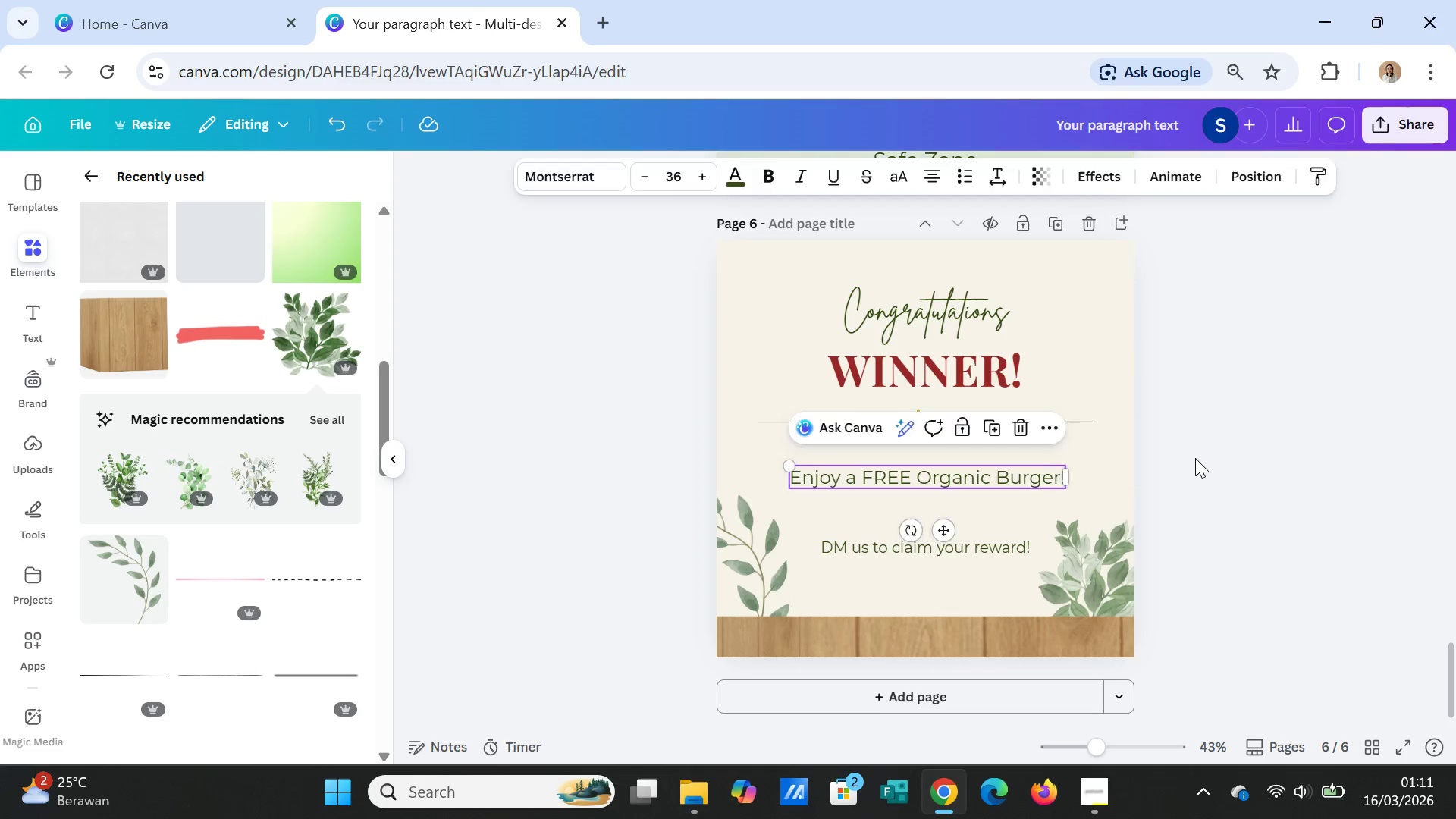 
left_click([1195, 458])
 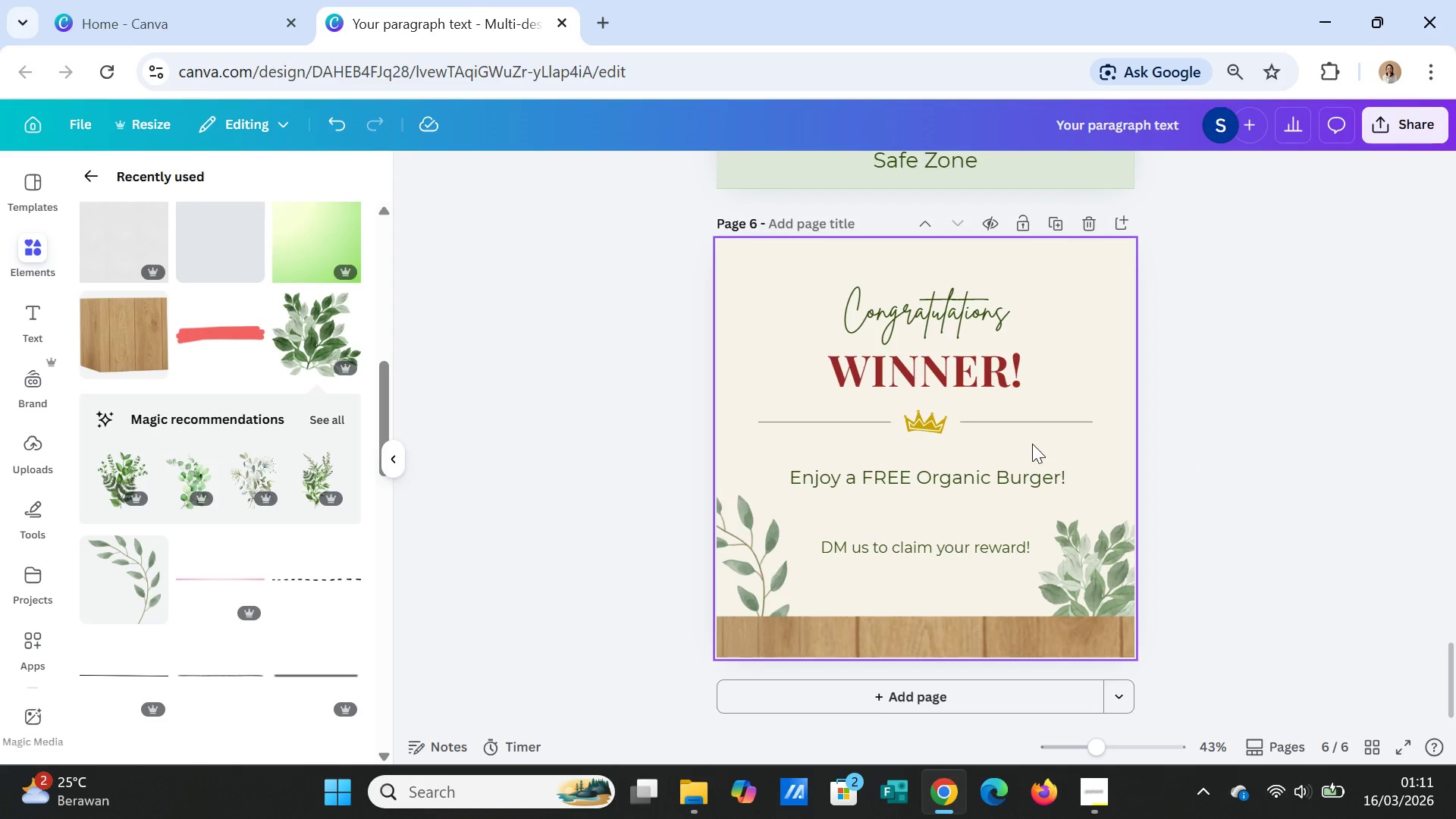 
left_click_drag(start_coordinate=[1002, 419], to_coordinate=[1001, 428])
 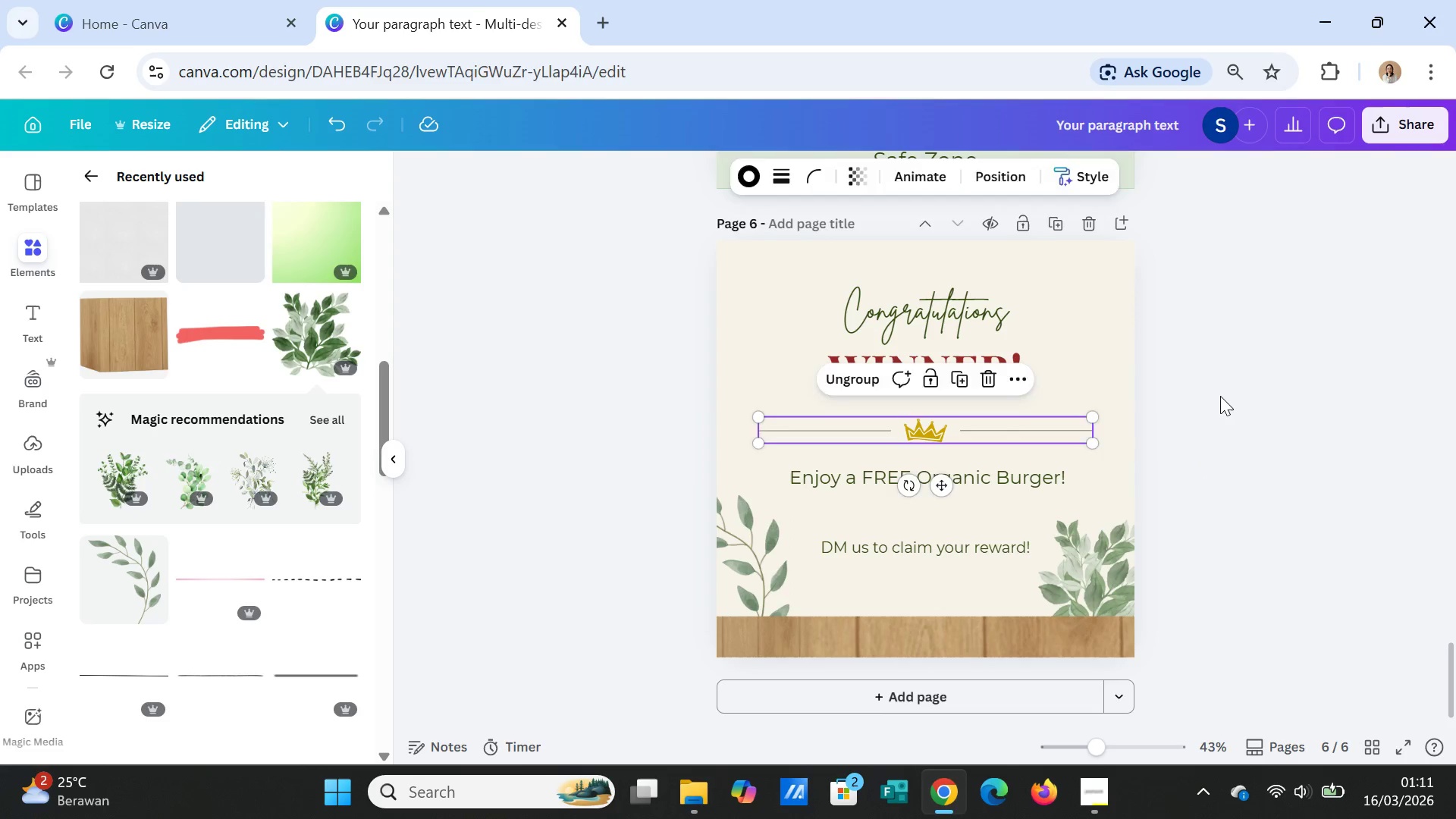 
left_click([1220, 396])
 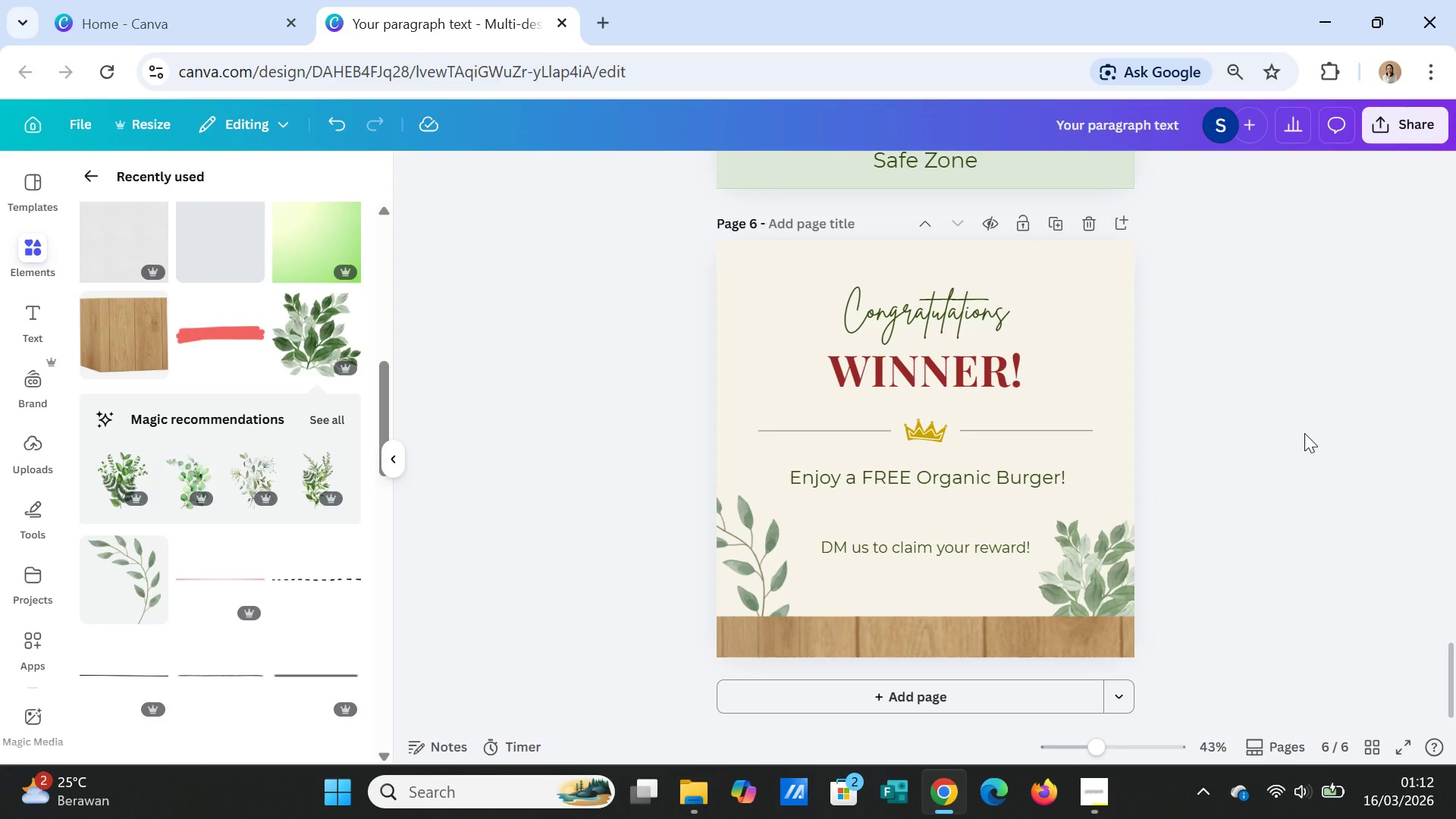 
wait(5.3)
 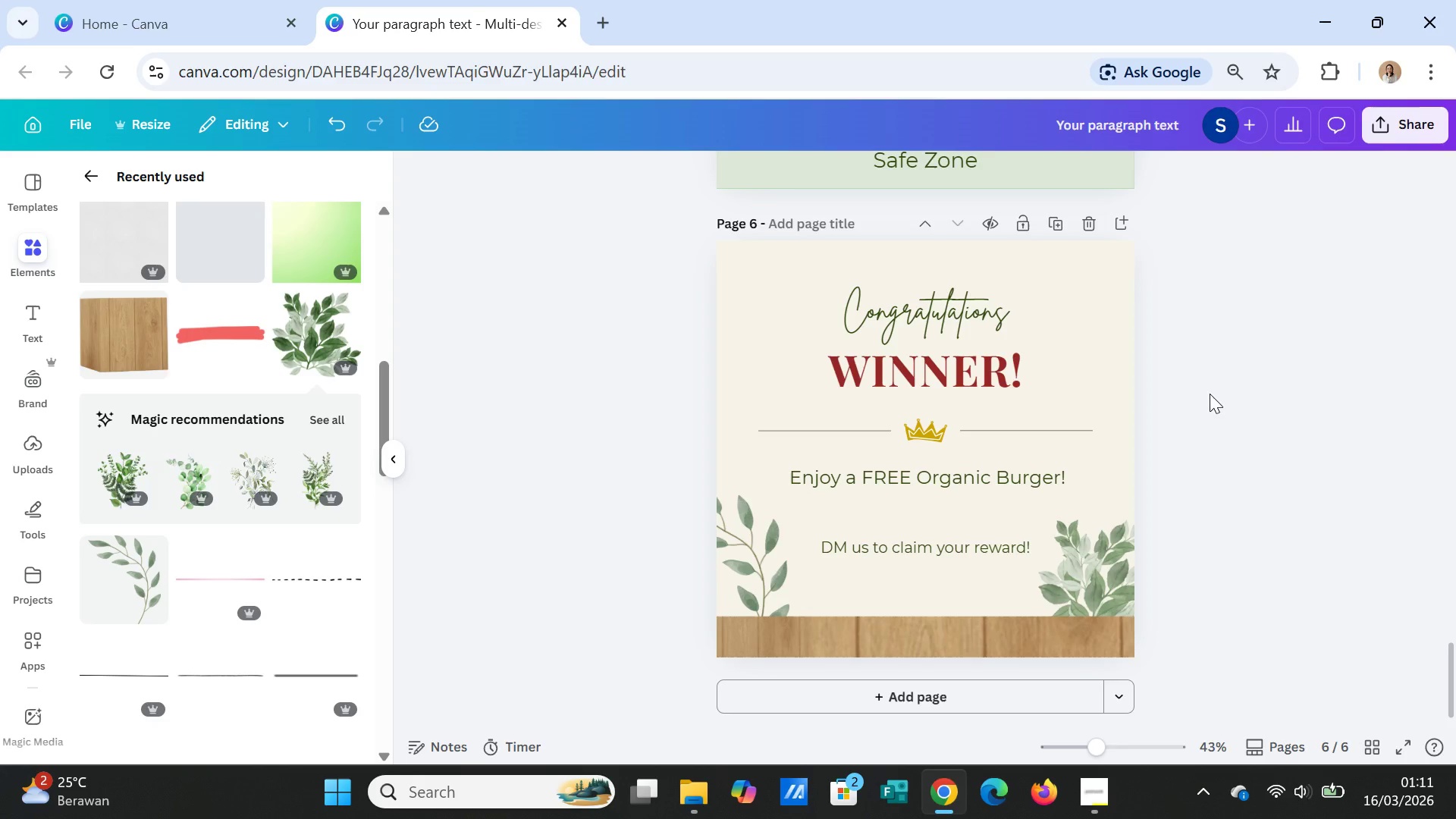 
scroll: coordinate [1304, 433], scroll_direction: up, amount: 19.0
 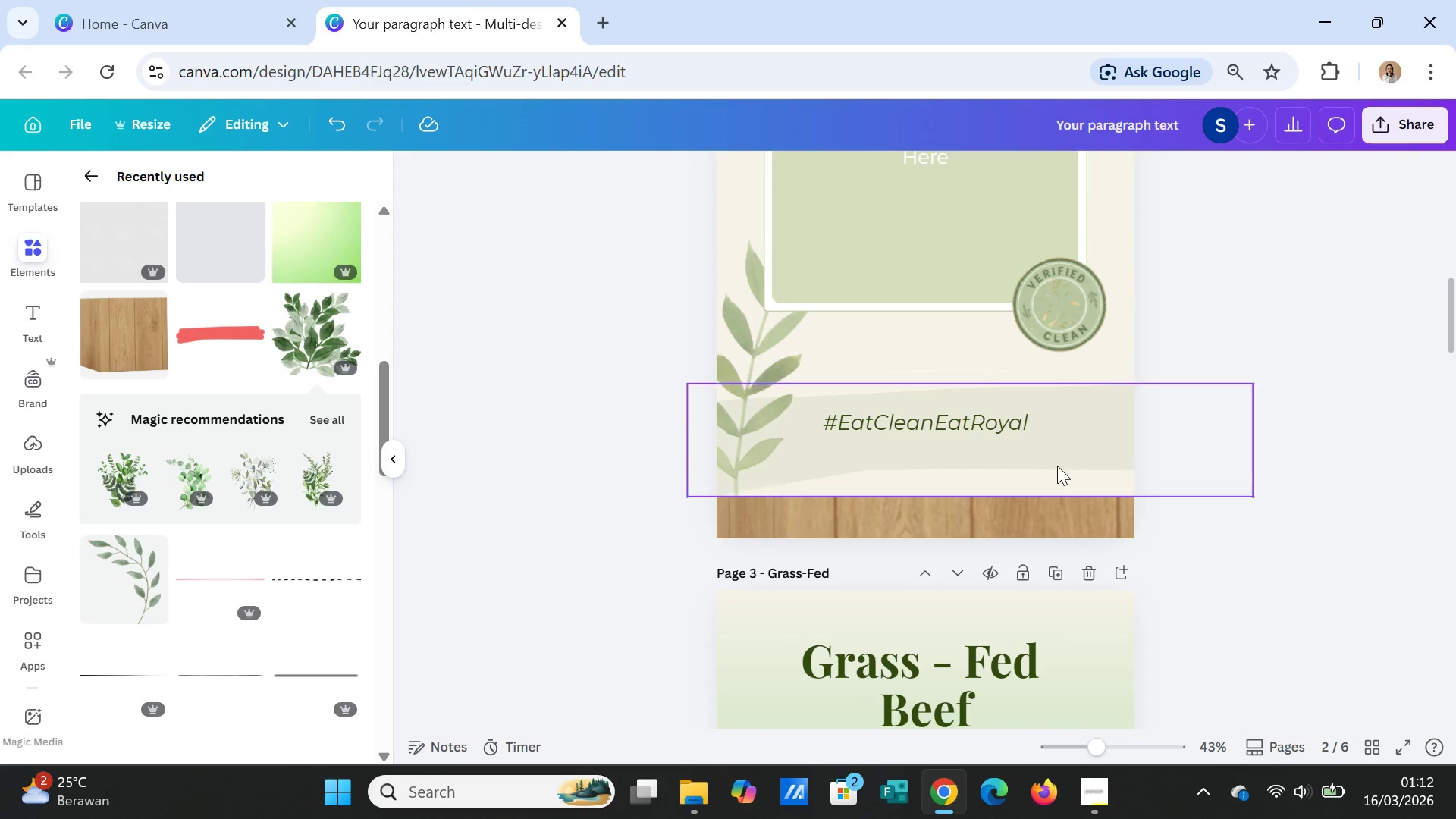 
left_click([940, 423])
 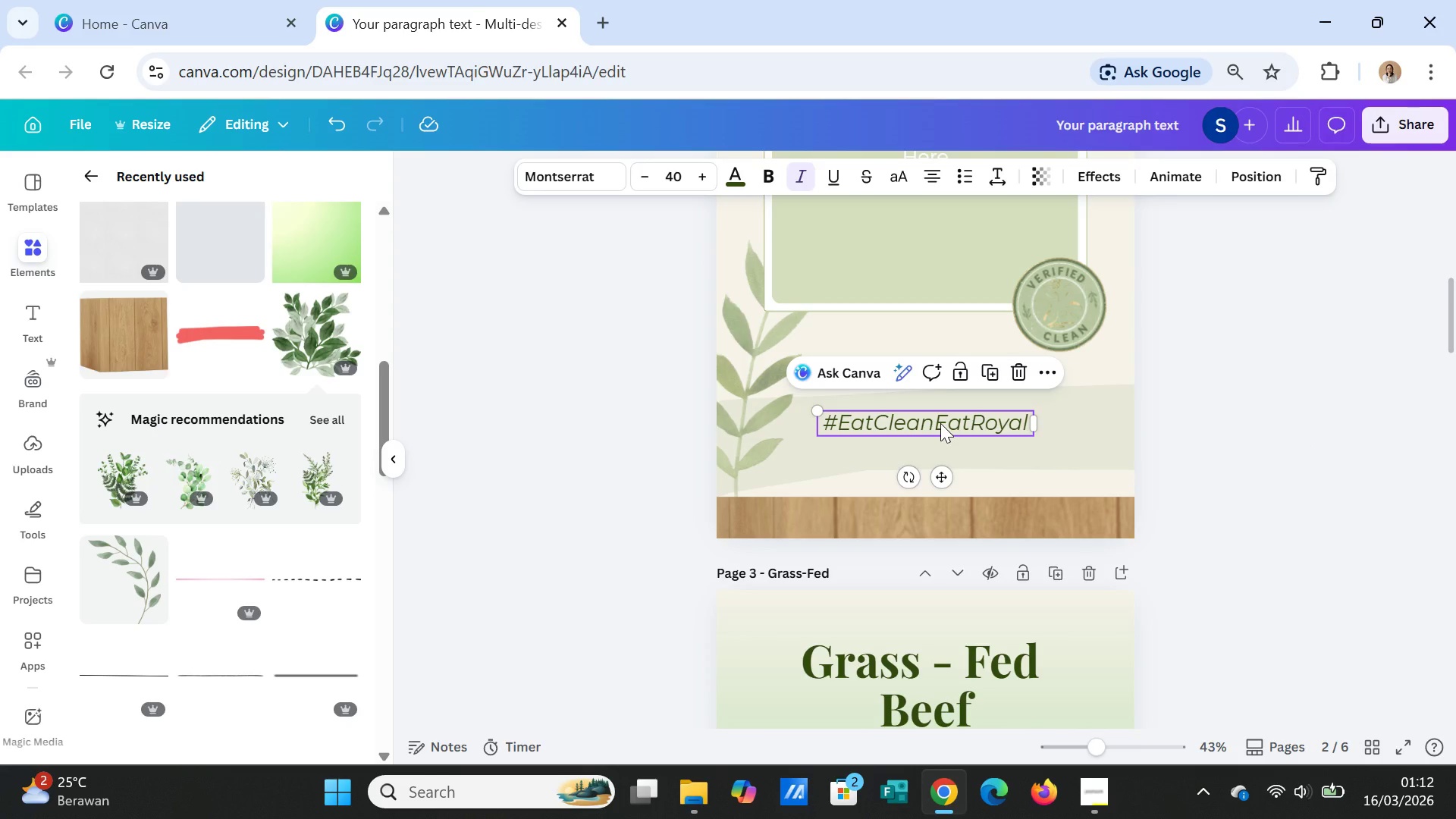 
key(Control+C)
 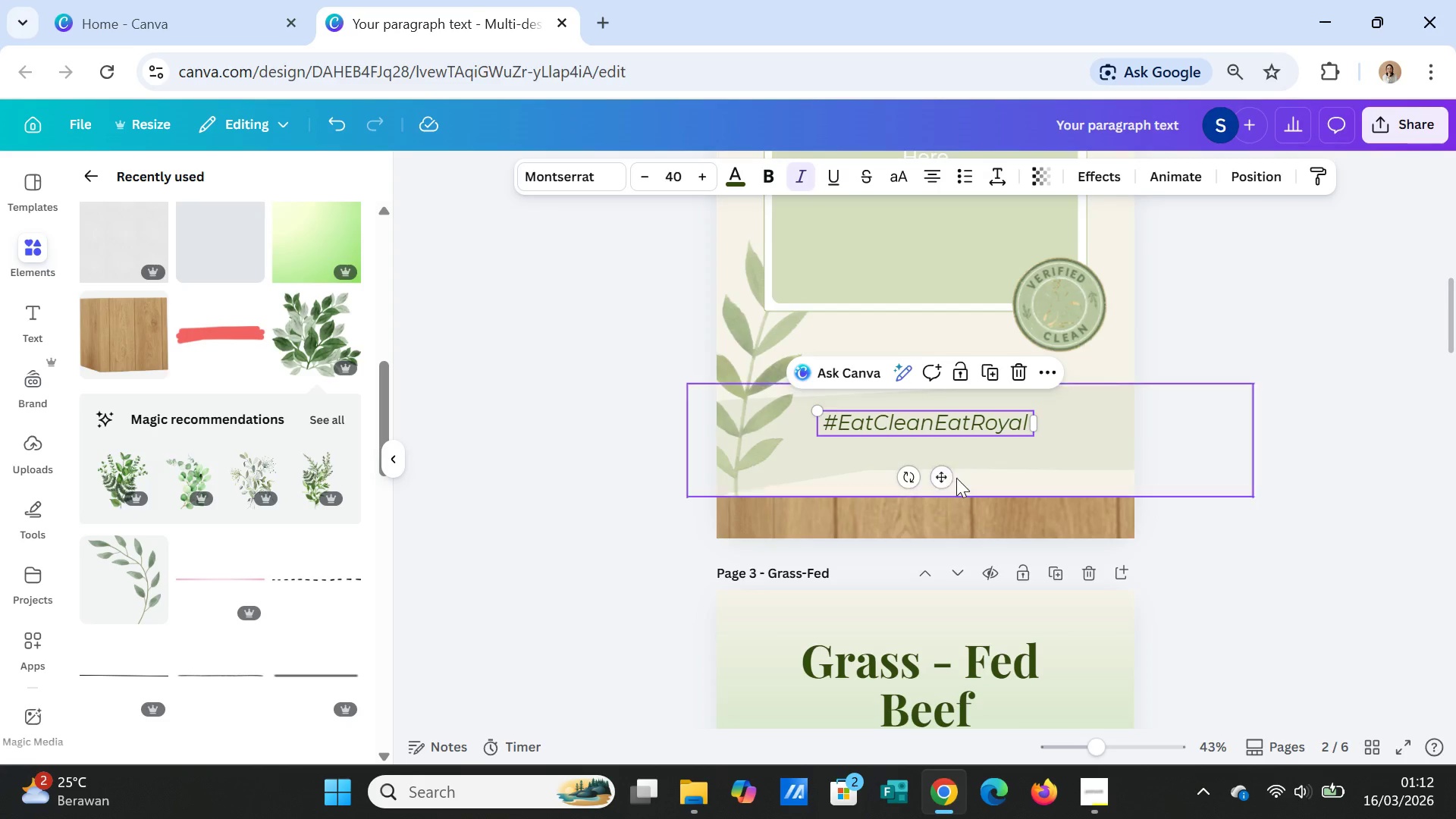 
scroll: coordinate [959, 485], scroll_direction: down, amount: 28.0
 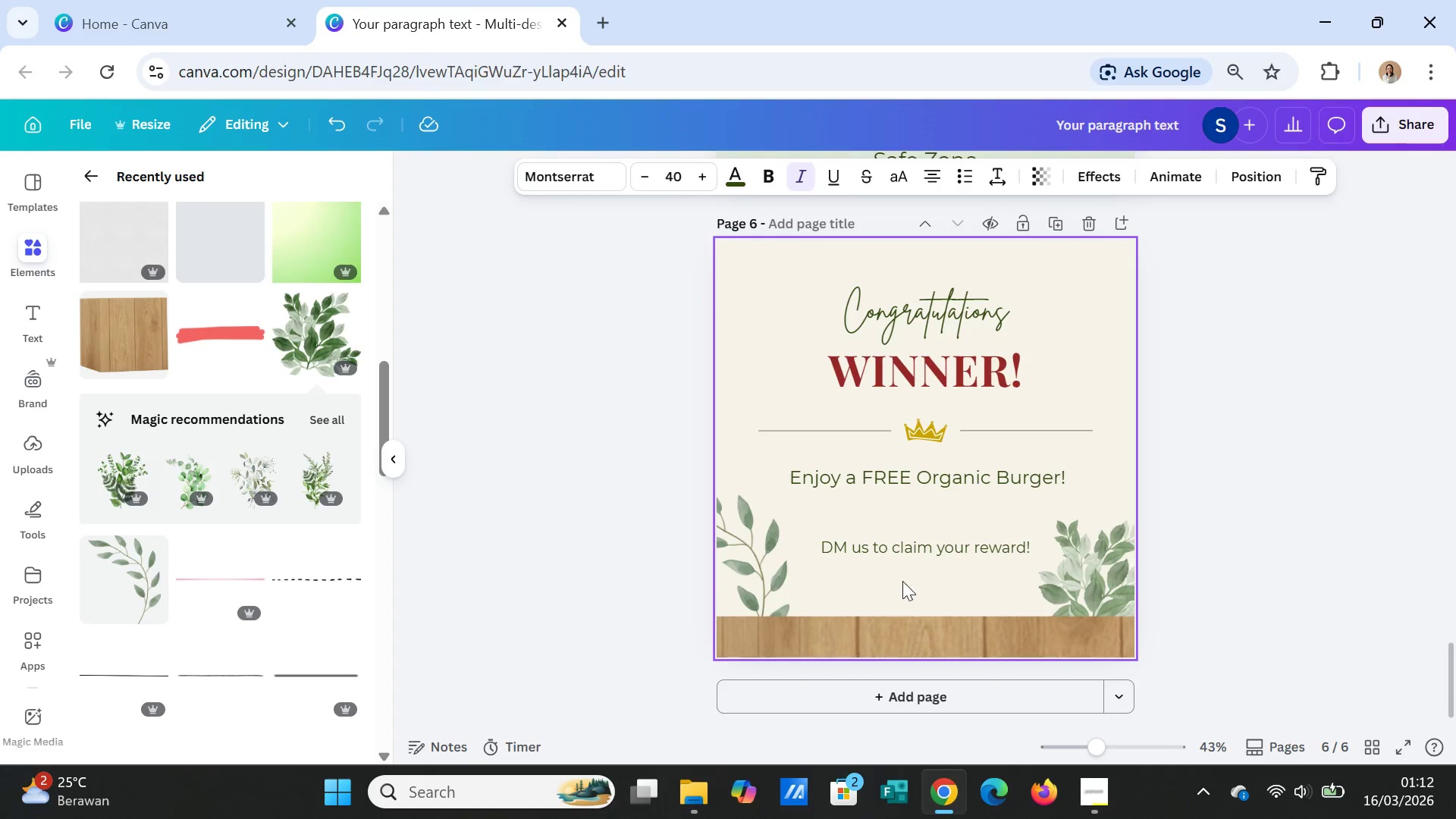 
left_click([902, 581])
 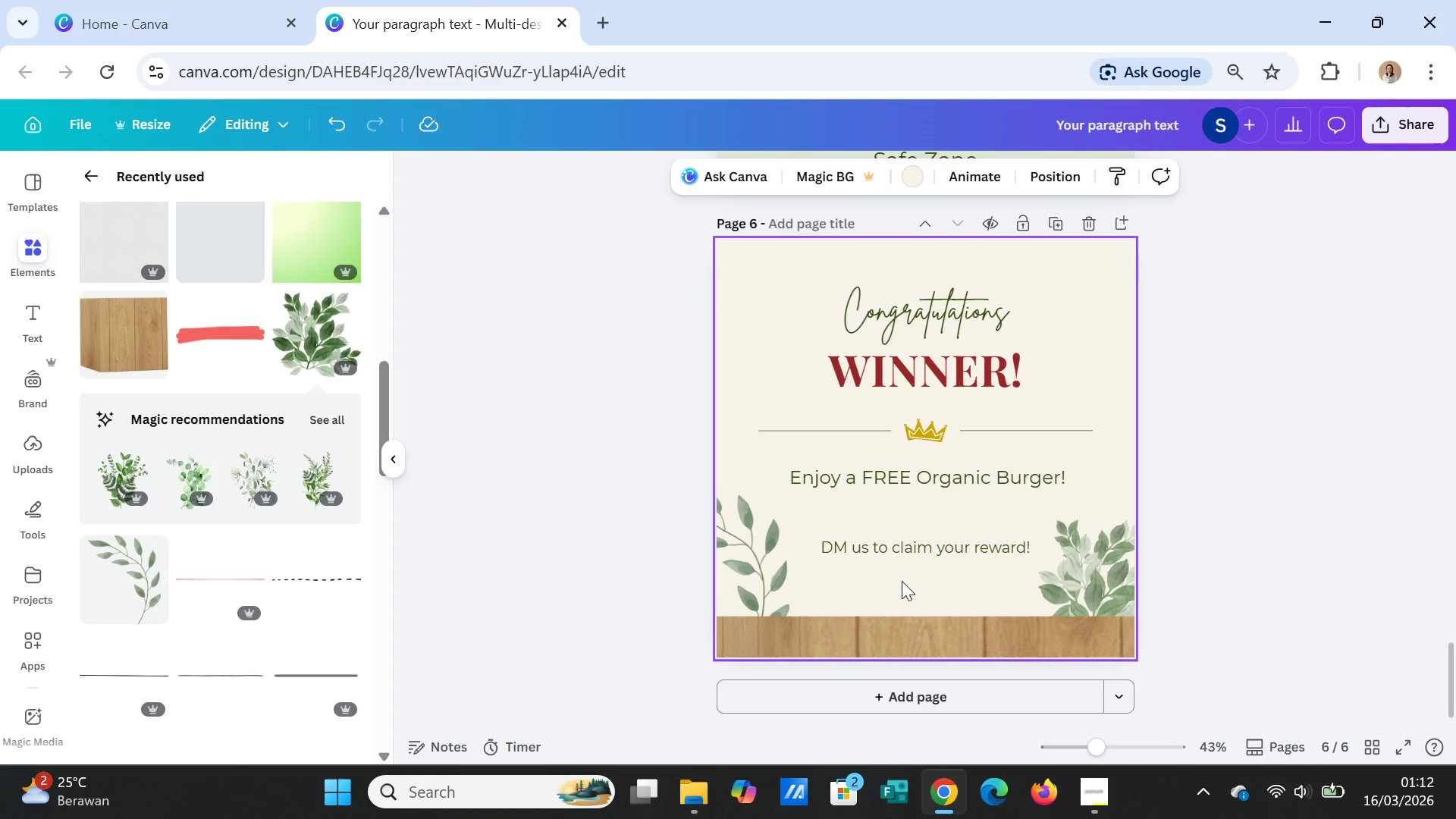 
key(Control+V)
 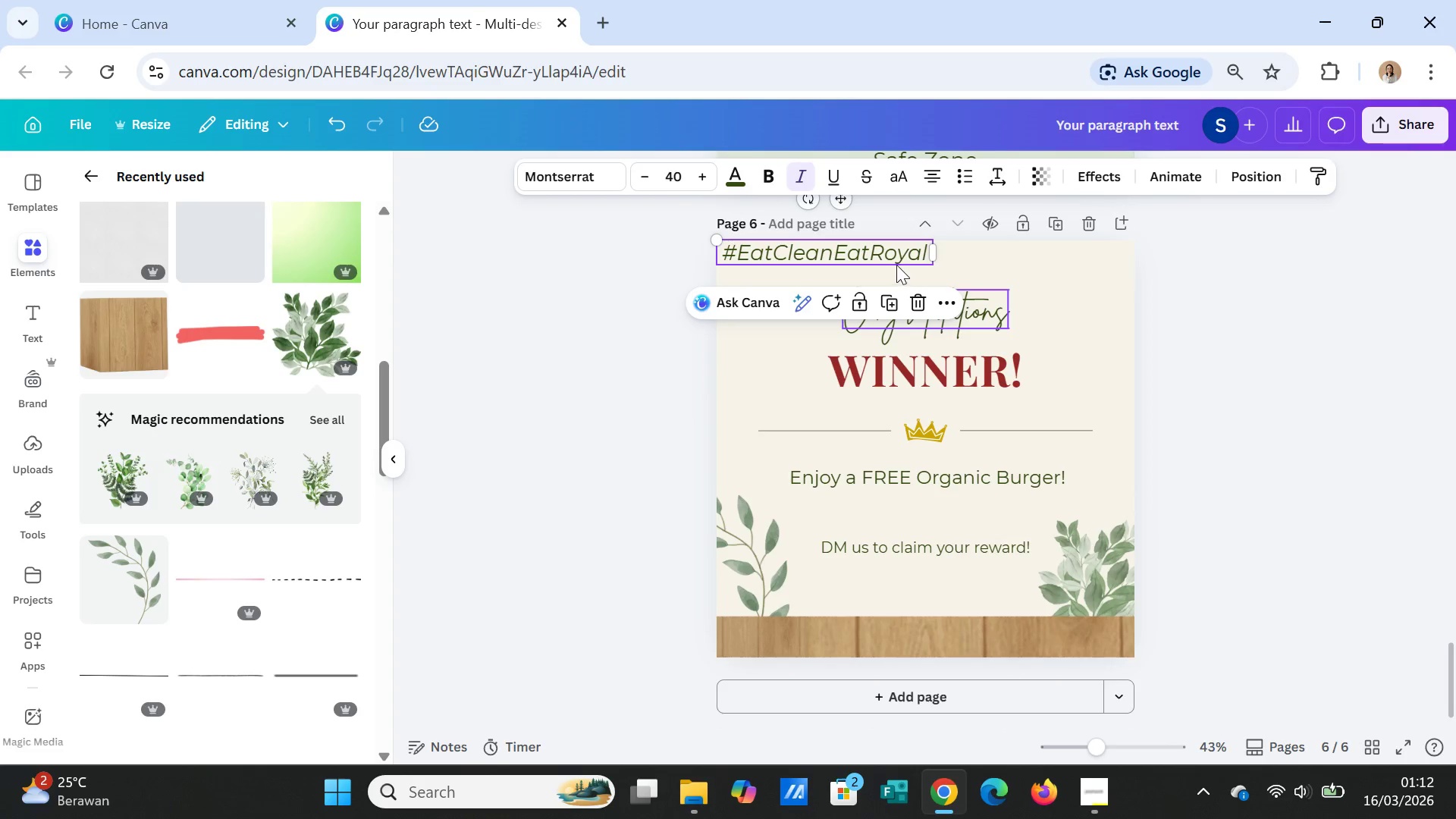 
left_click_drag(start_coordinate=[895, 252], to_coordinate=[995, 584])
 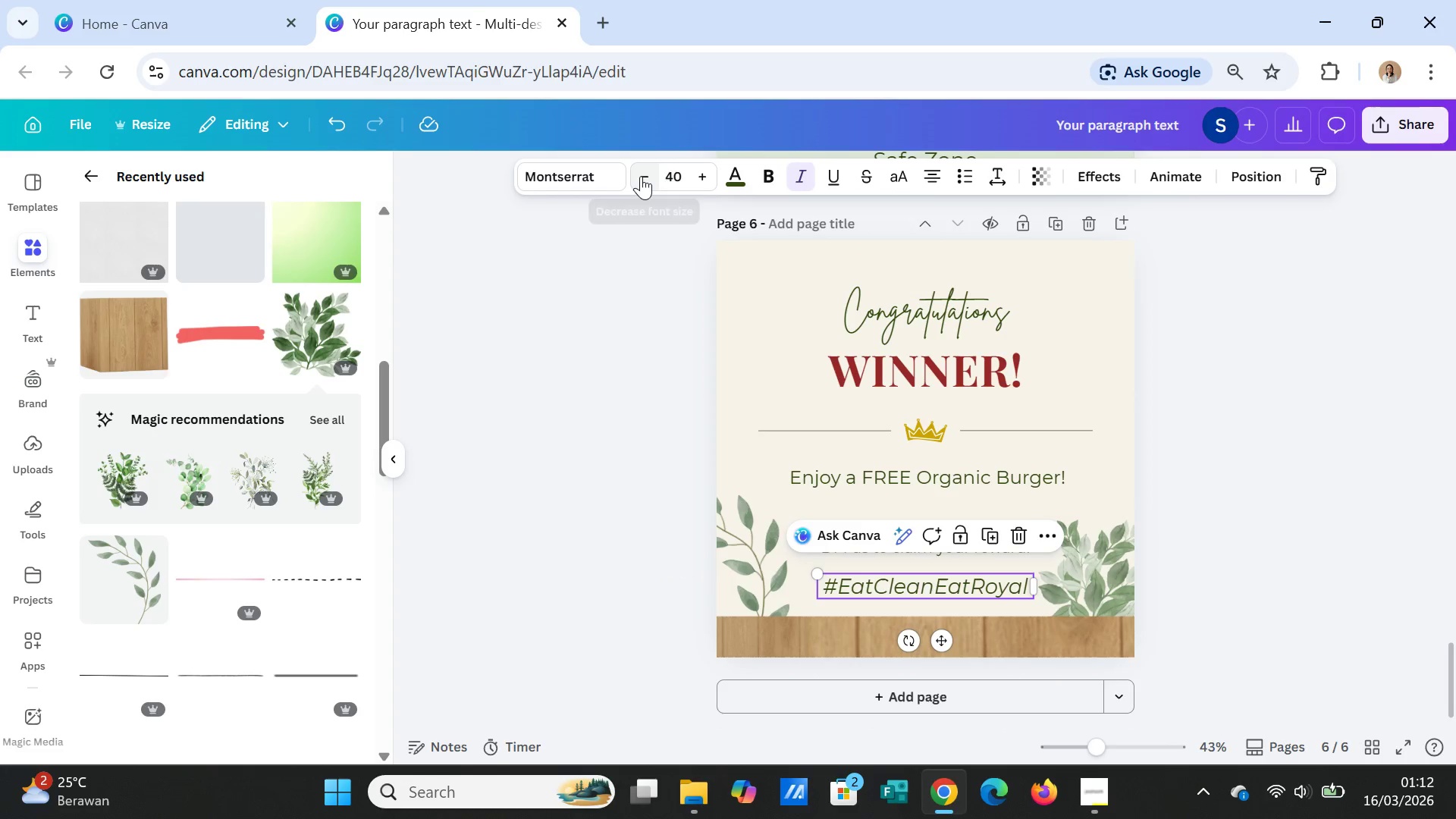 
double_click([641, 176])
 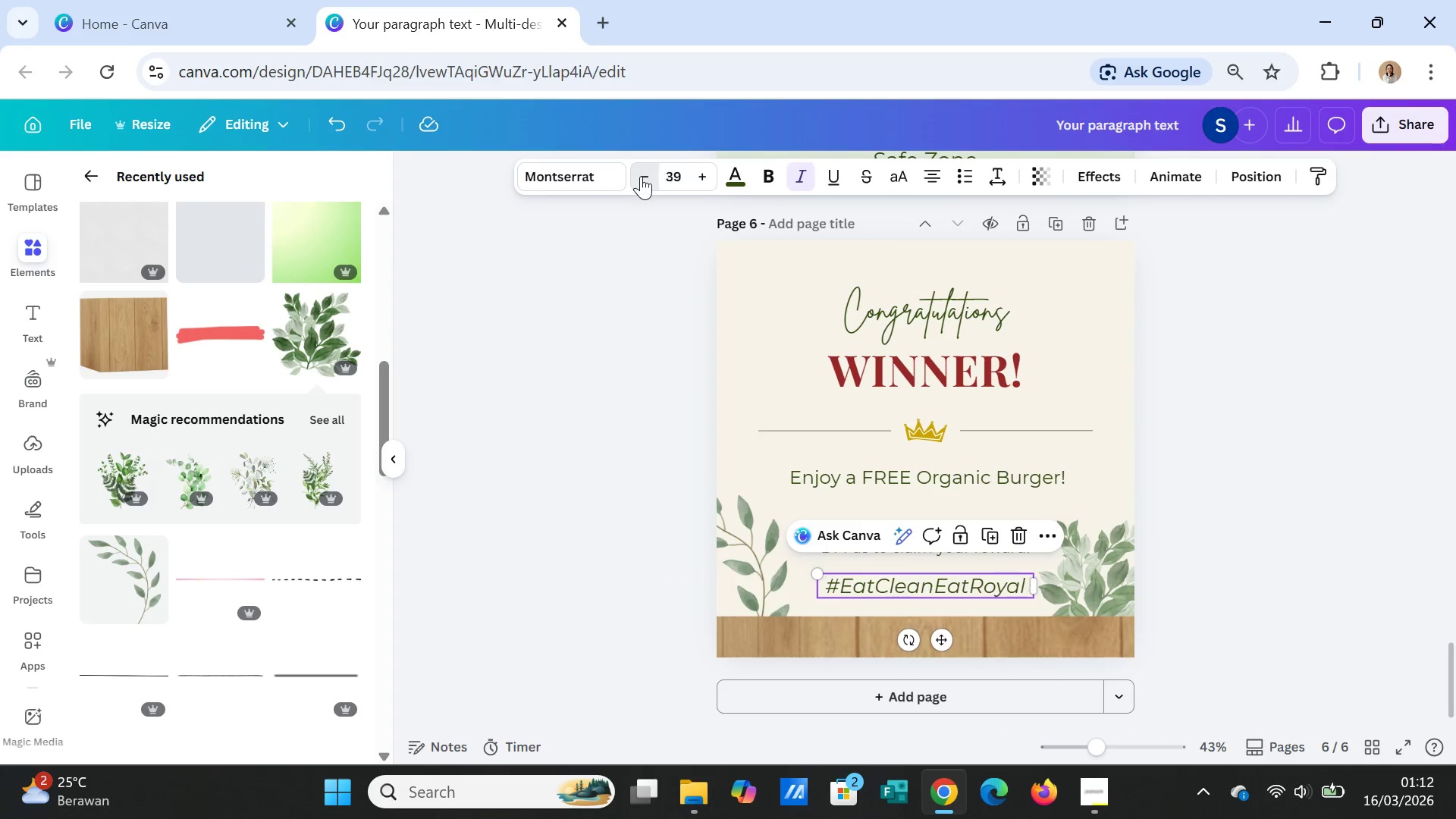 
triple_click([641, 176])
 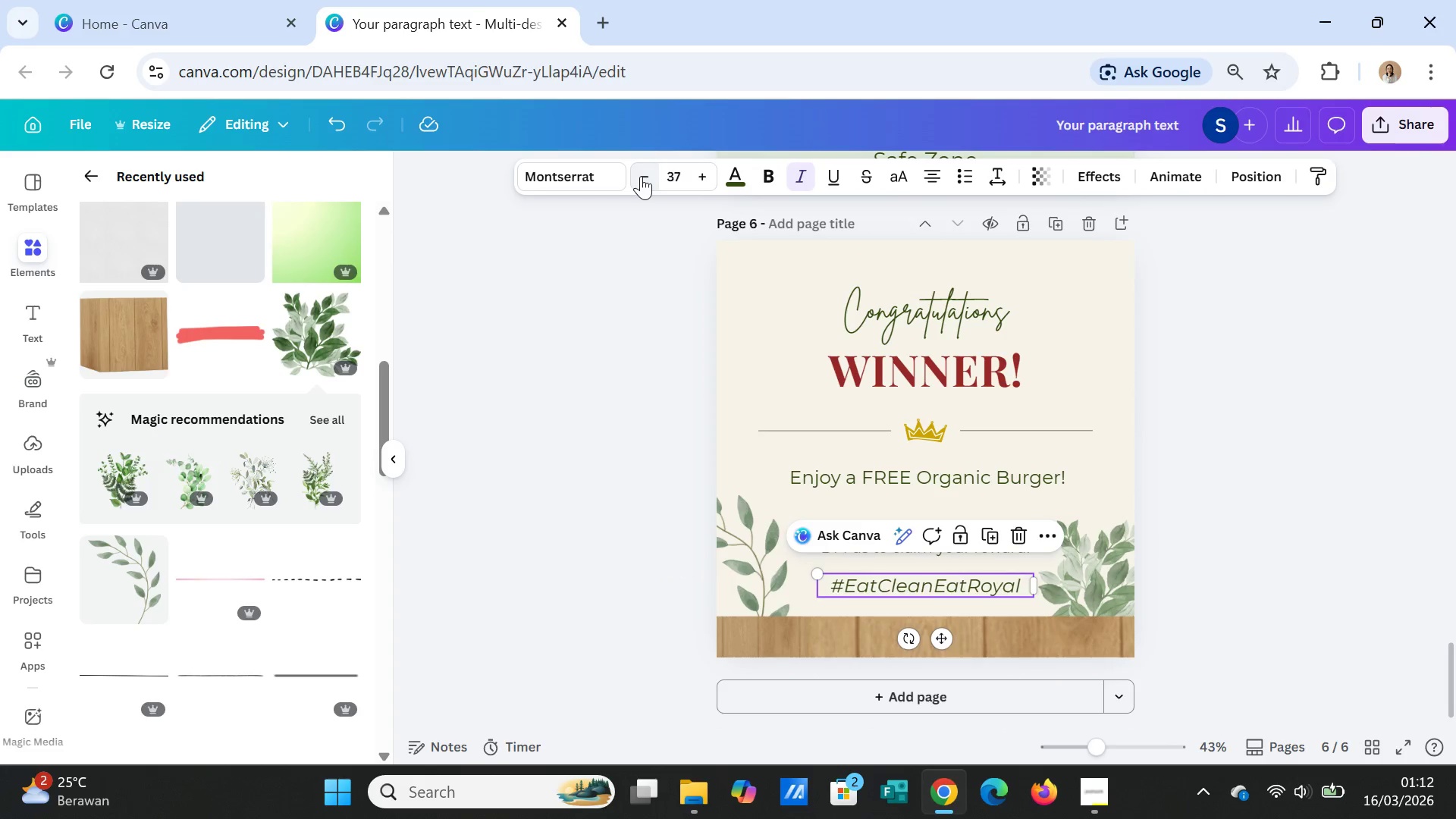 
triple_click([641, 176])
 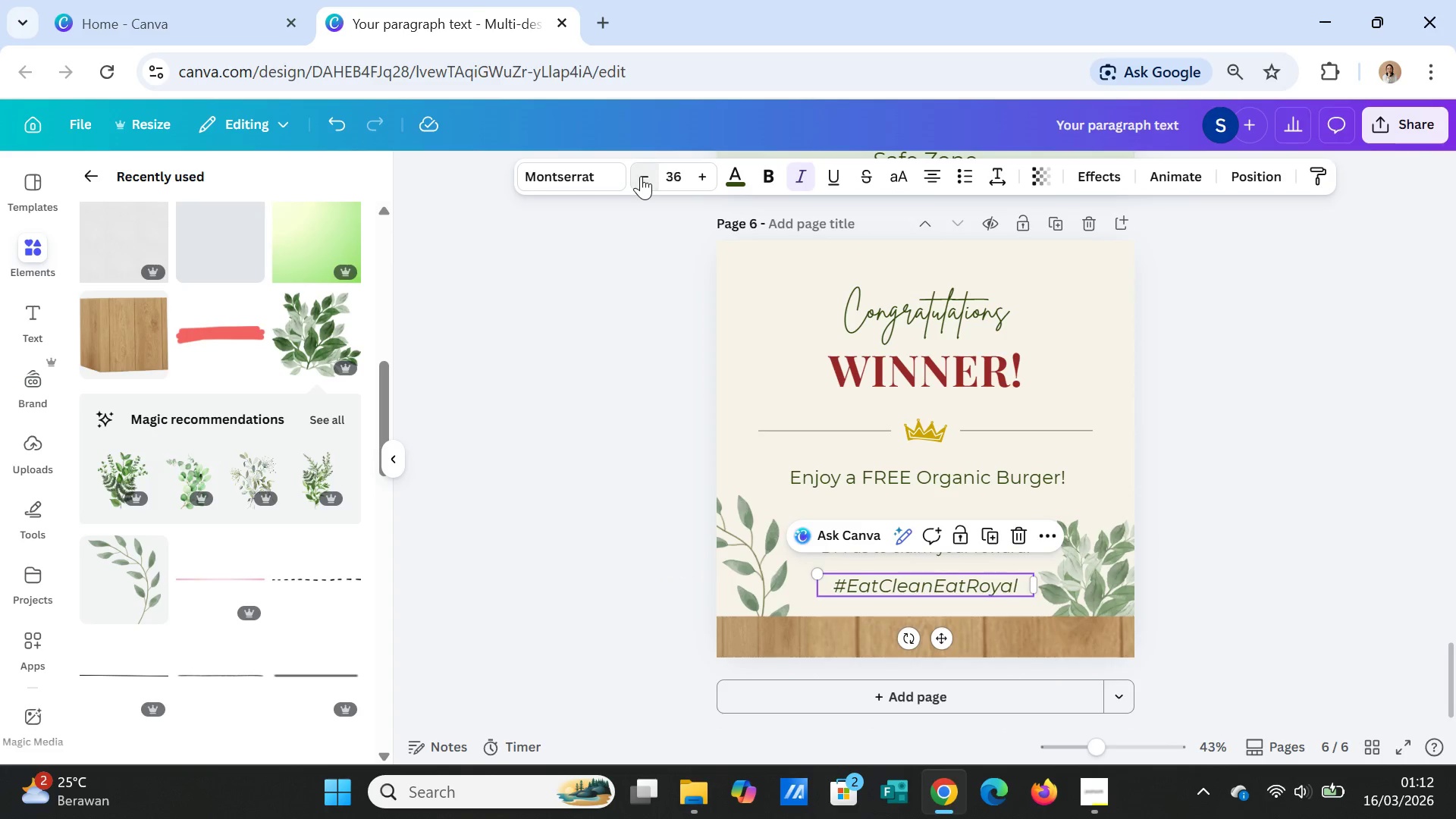 
triple_click([641, 176])
 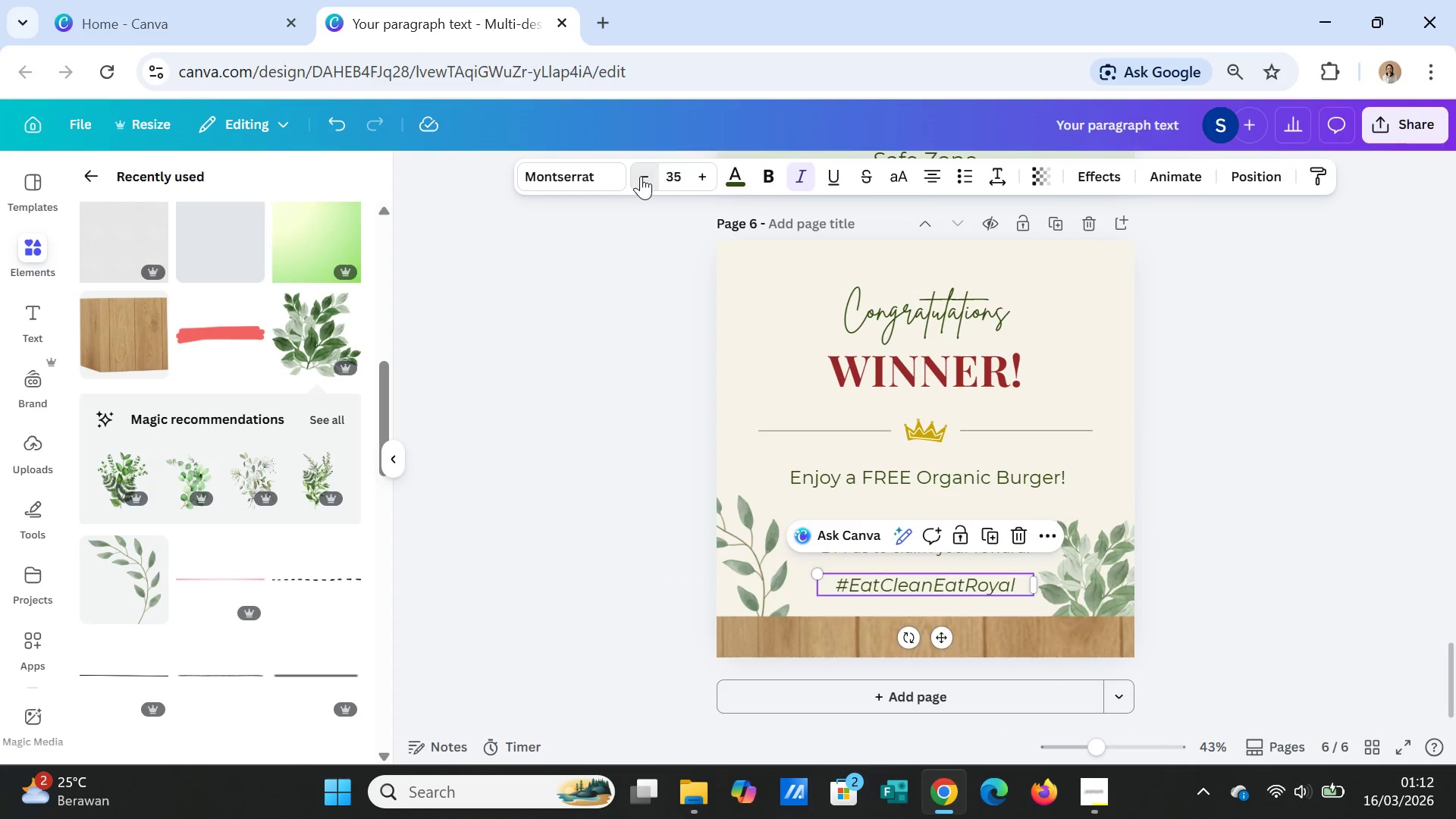 
triple_click([641, 176])
 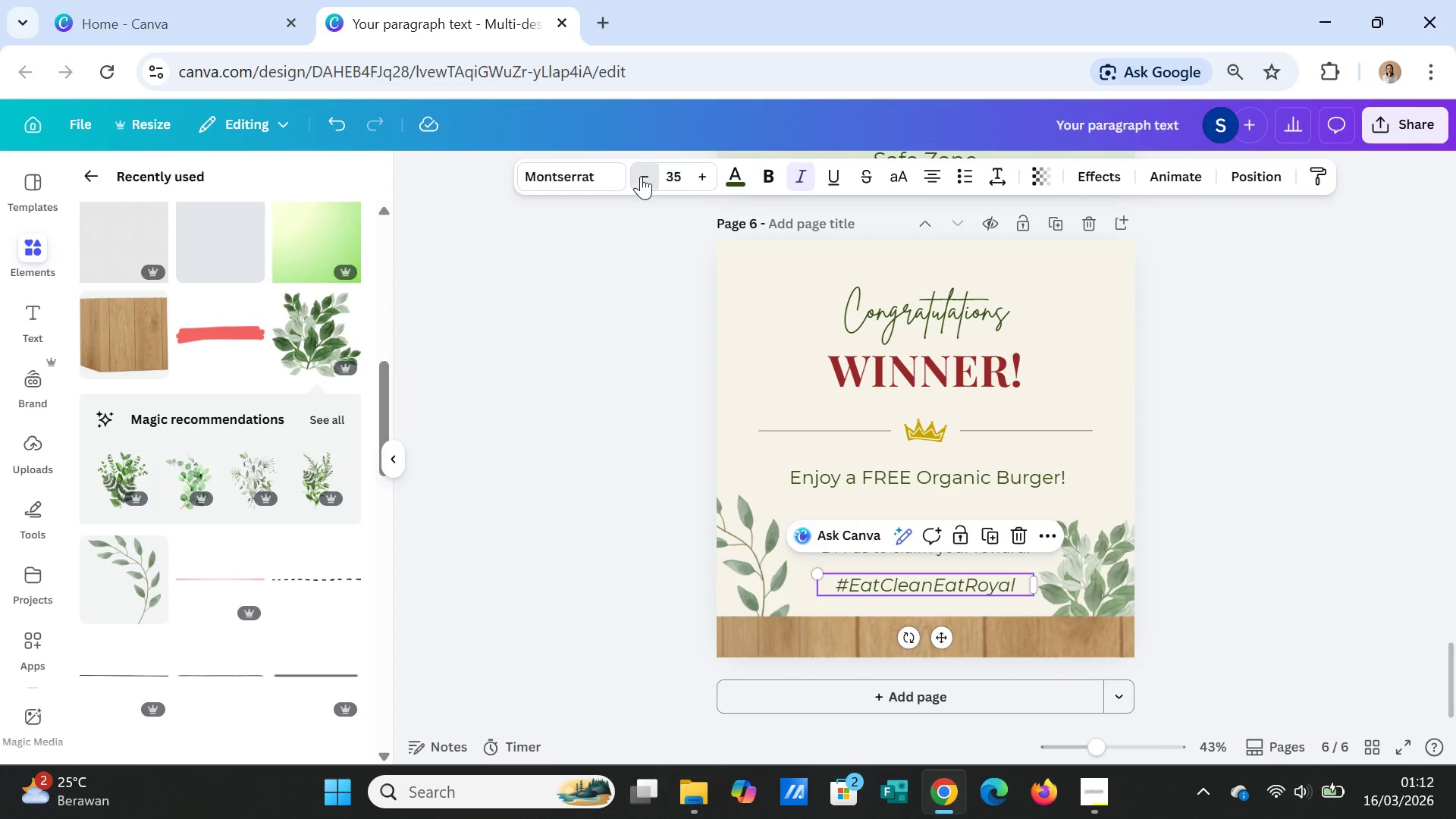 
triple_click([641, 176])
 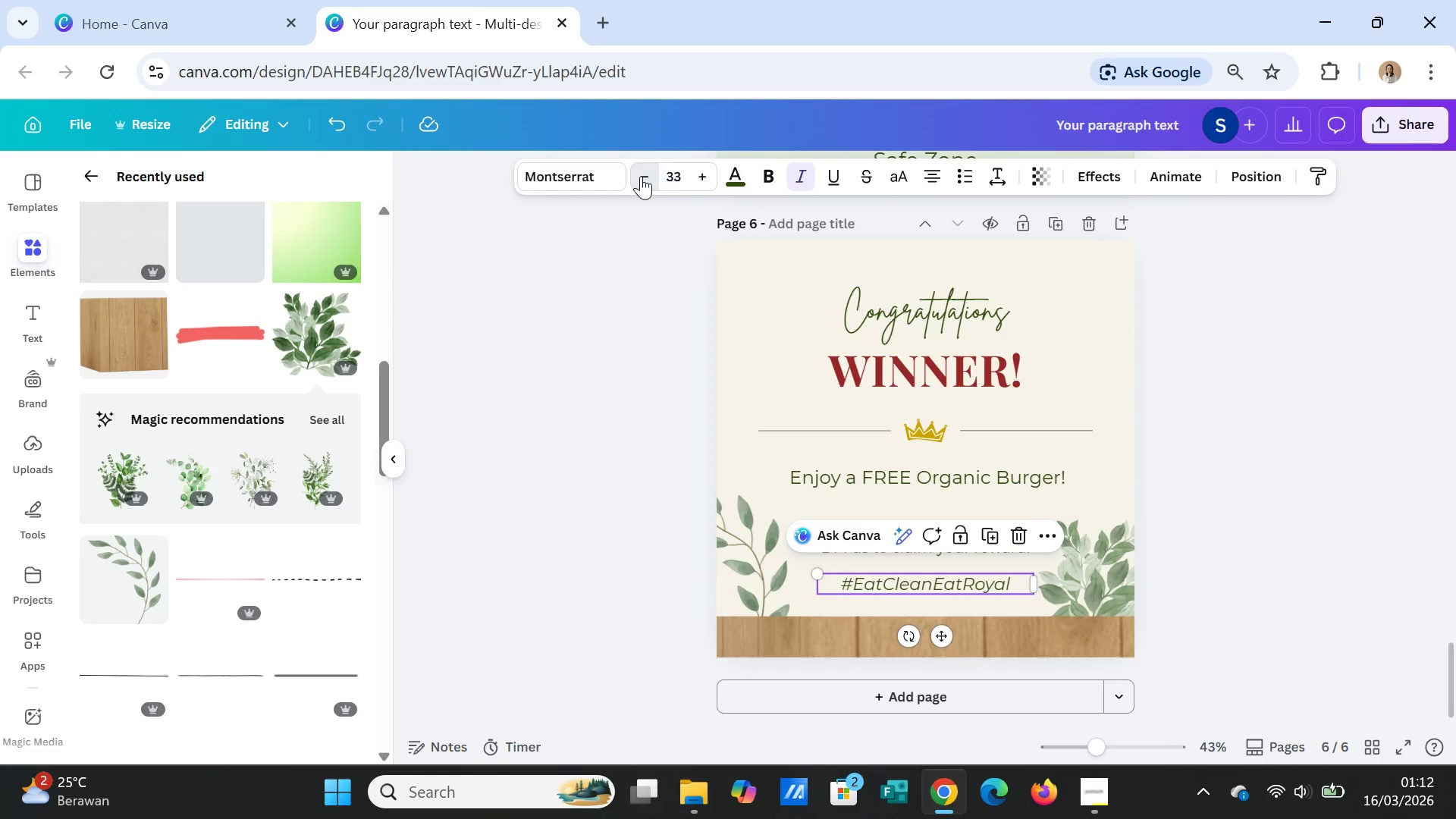 
triple_click([641, 176])
 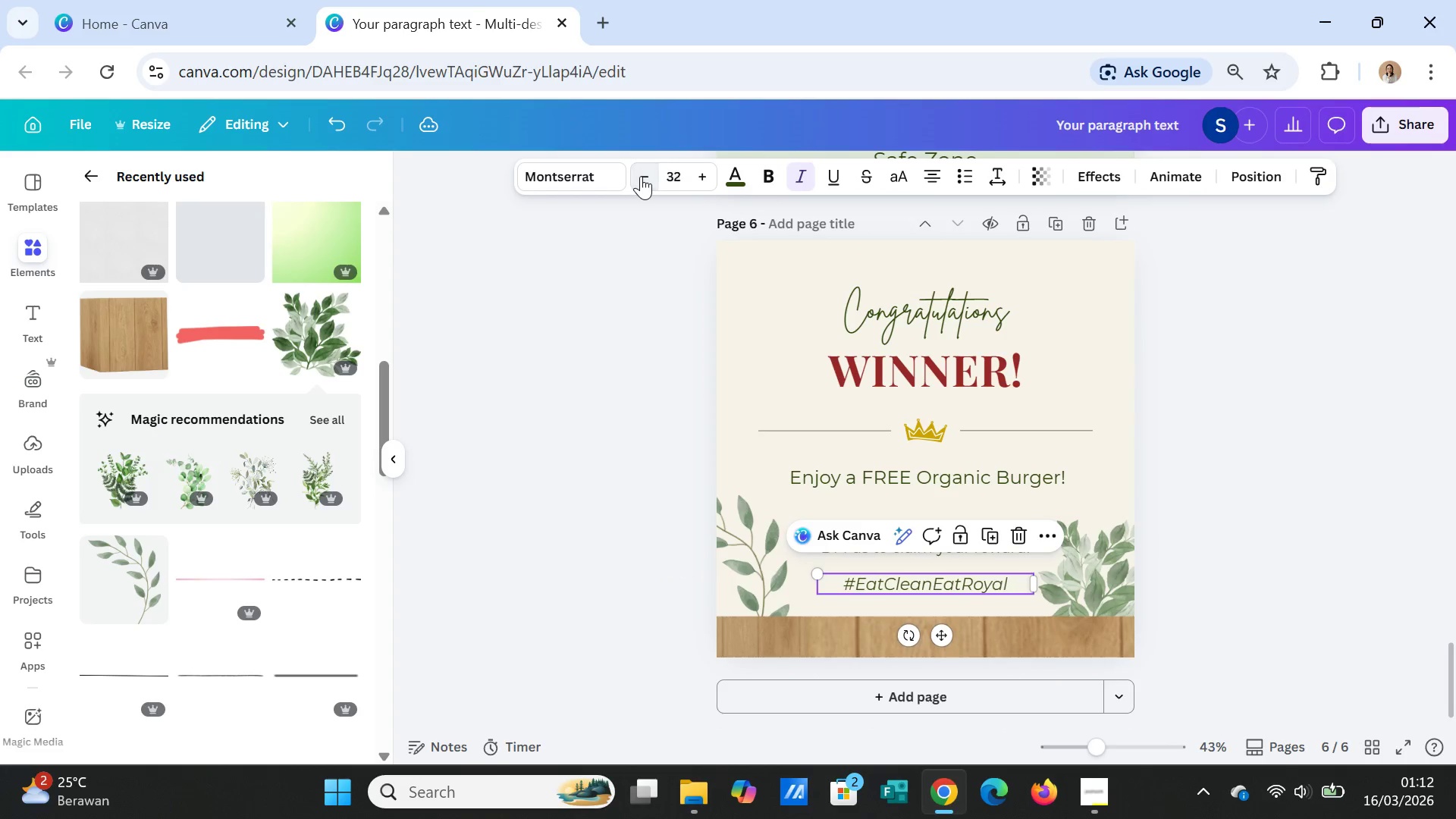 
triple_click([641, 176])
 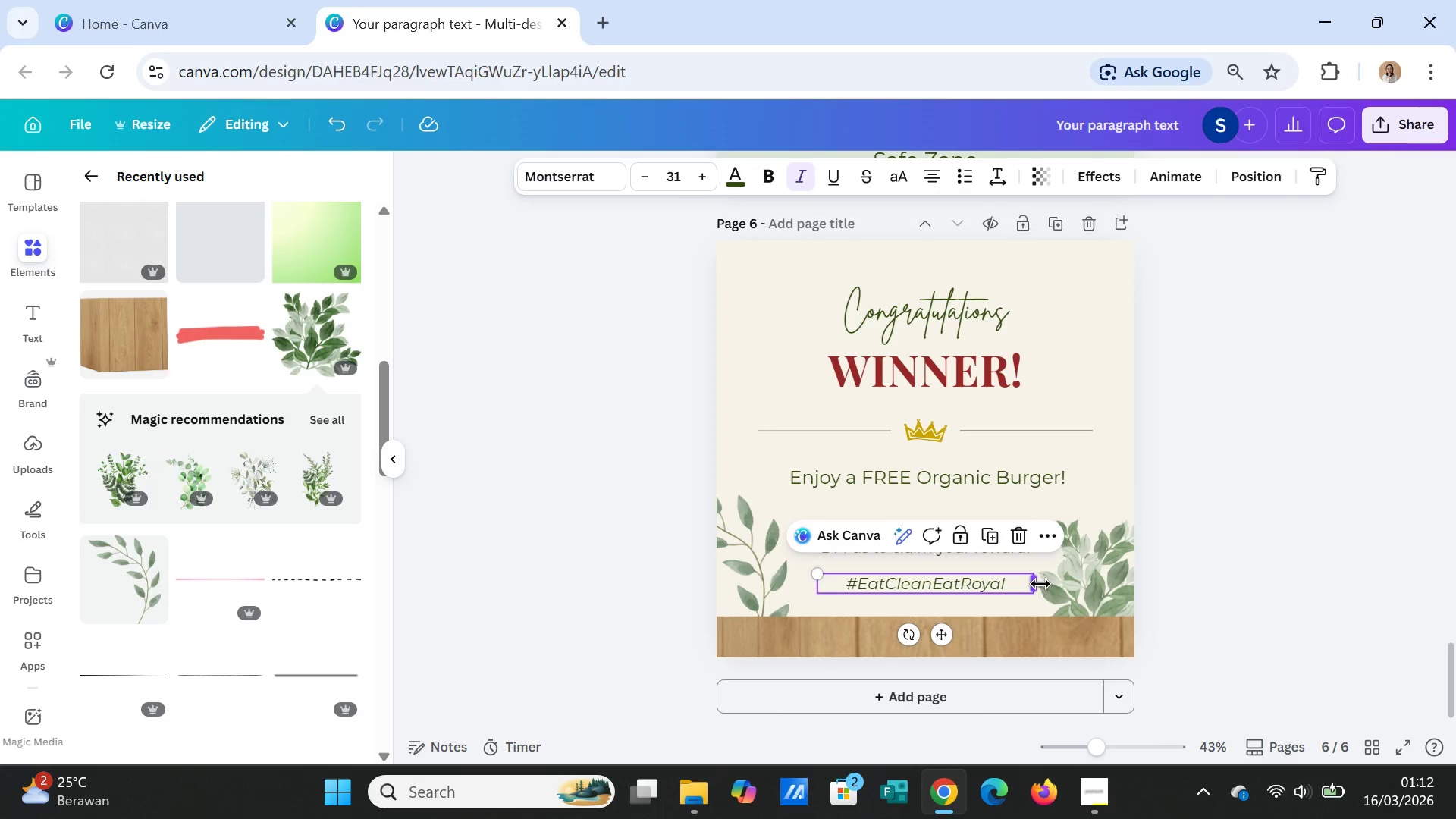 
left_click_drag(start_coordinate=[1037, 585], to_coordinate=[989, 583])
 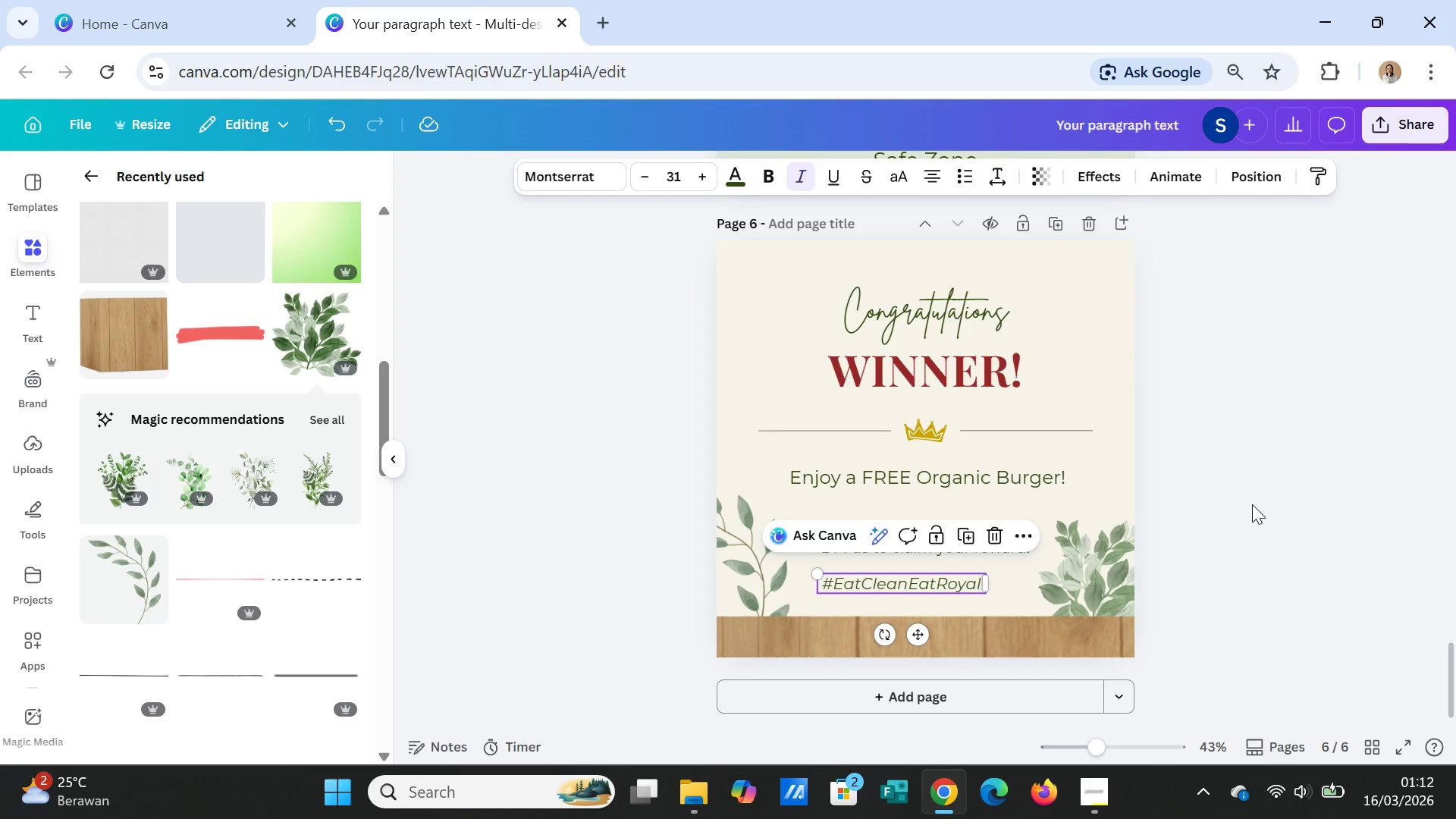 
left_click([1252, 504])
 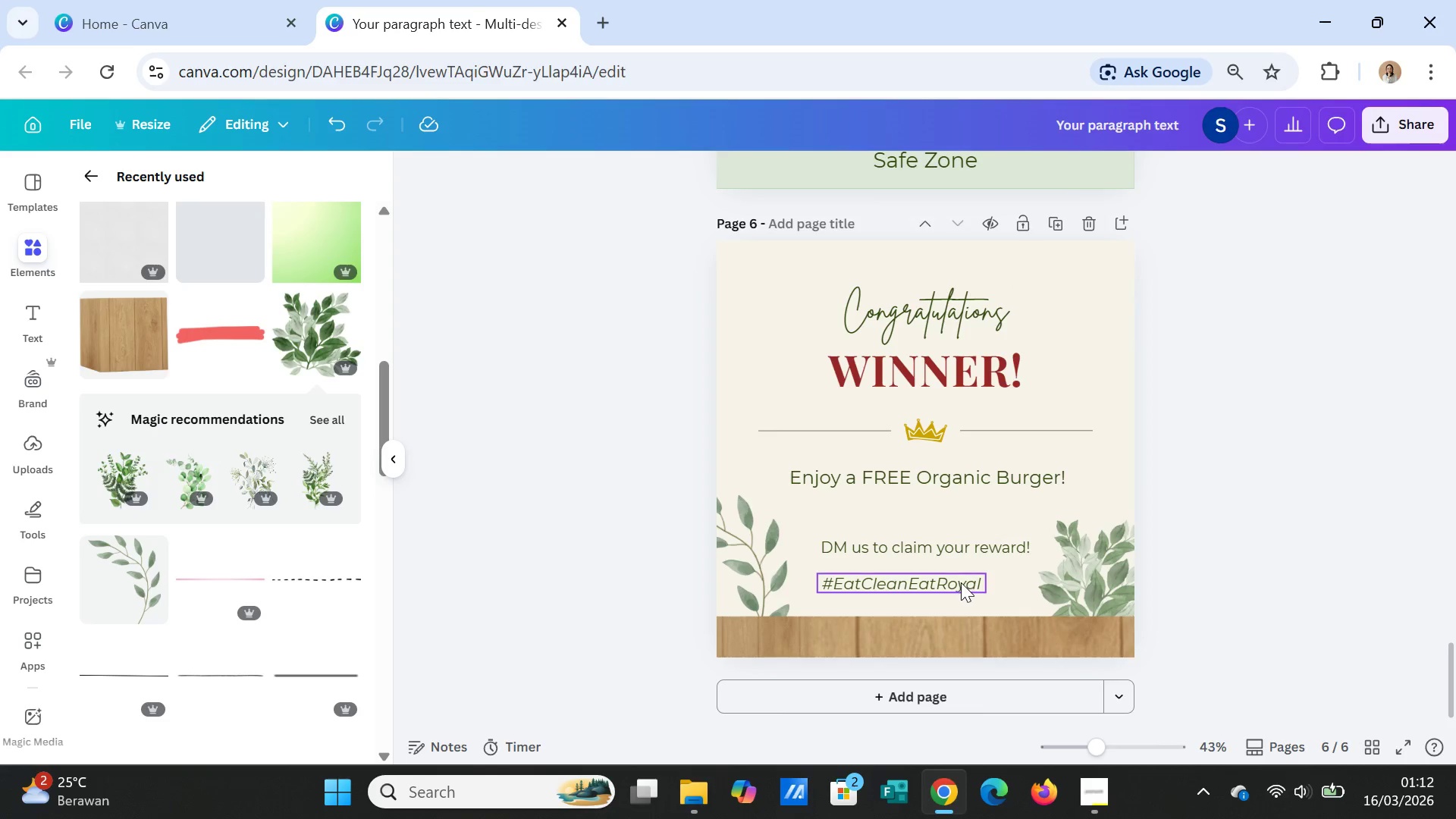 
left_click_drag(start_coordinate=[961, 582], to_coordinate=[989, 582])
 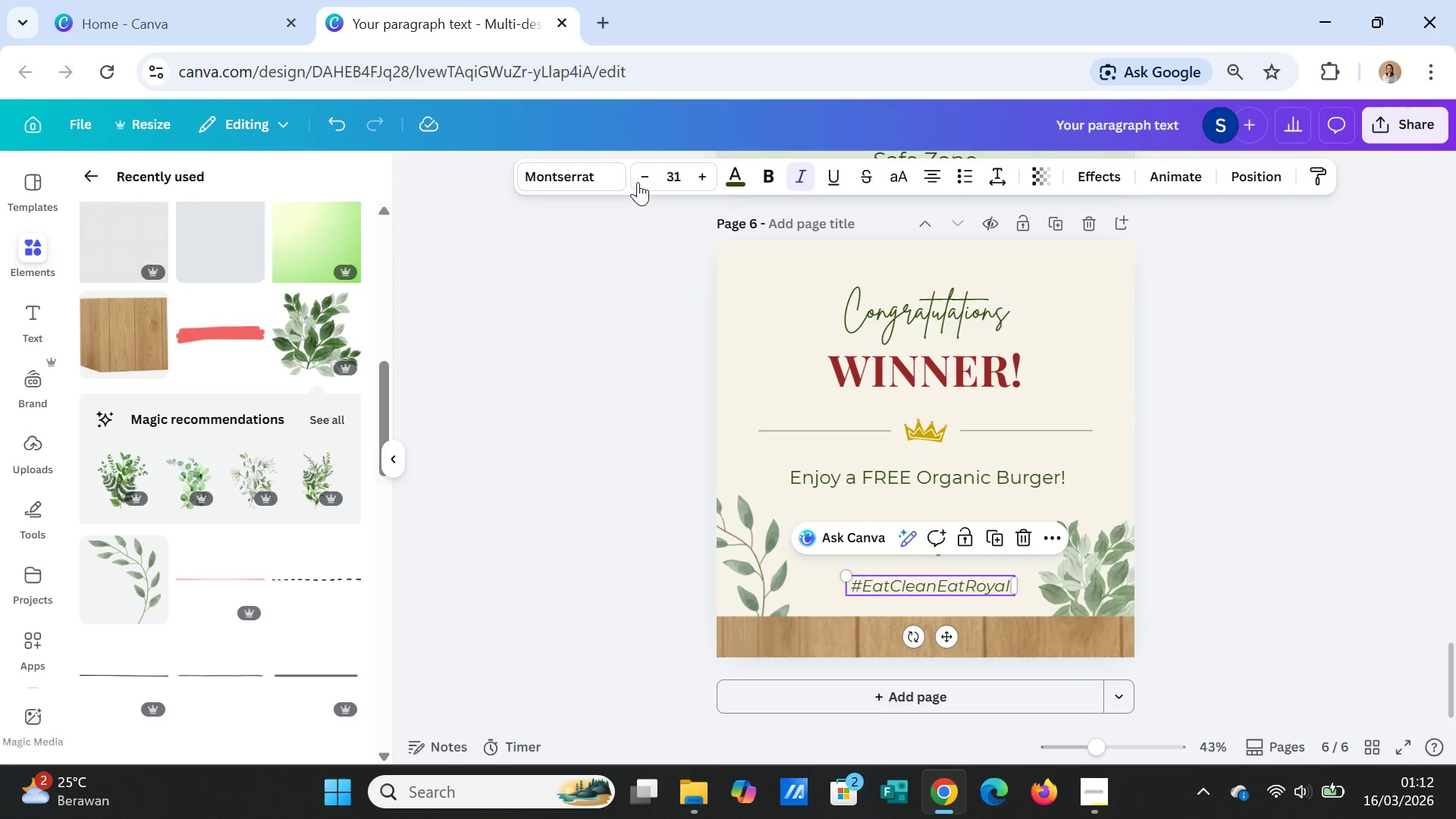 
left_click([645, 171])
 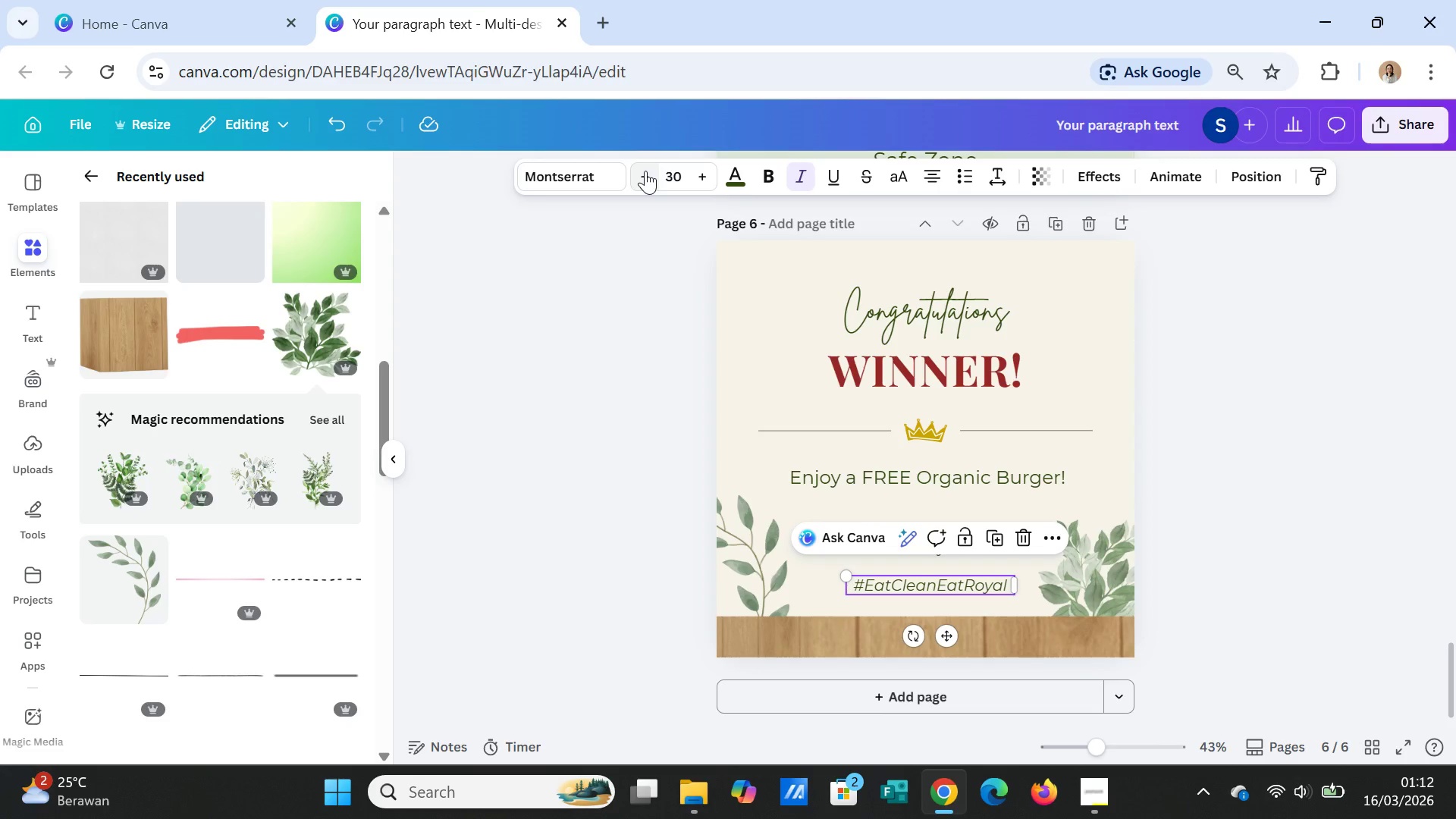 
left_click([645, 171])
 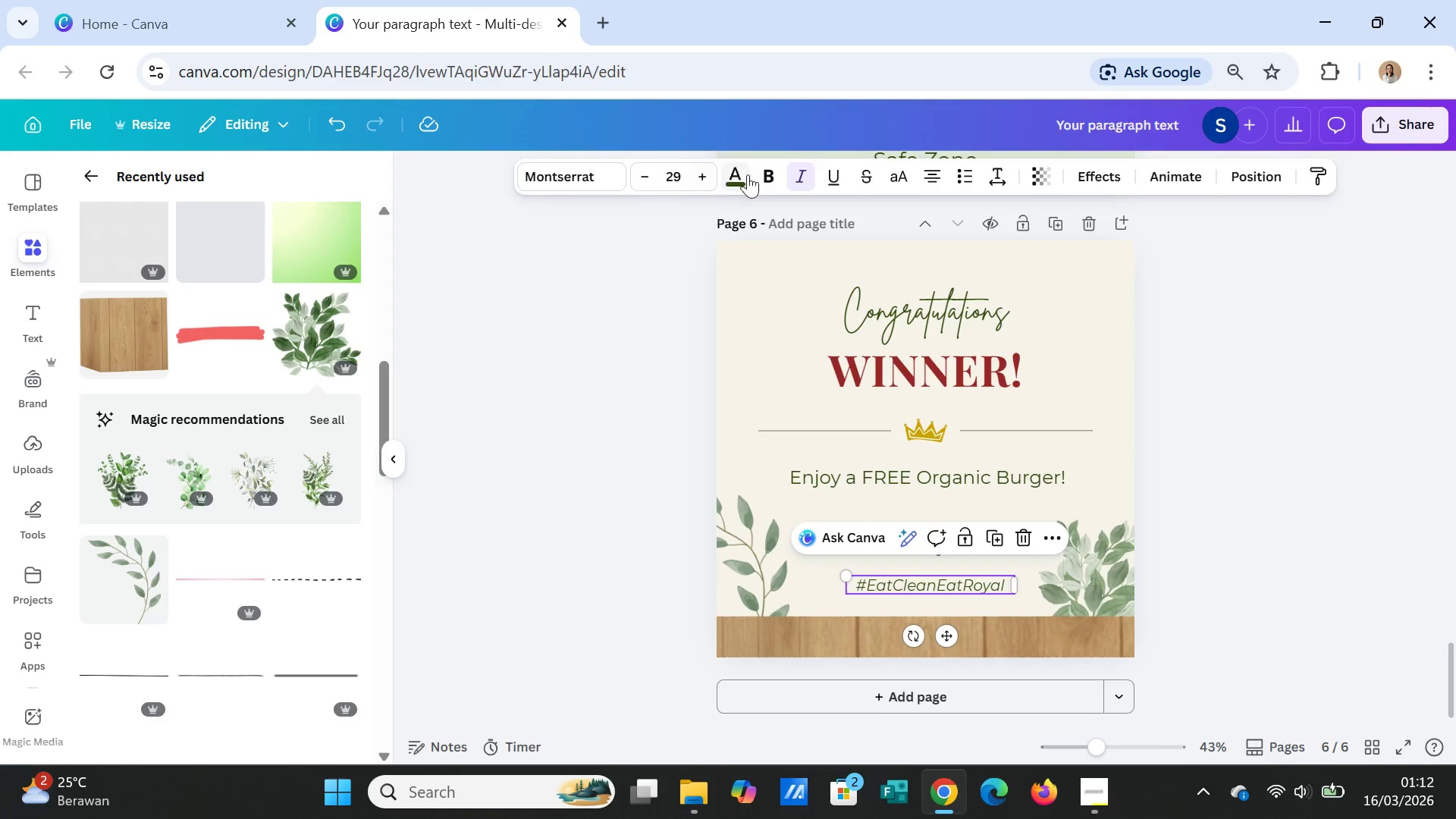 
left_click([767, 174])
 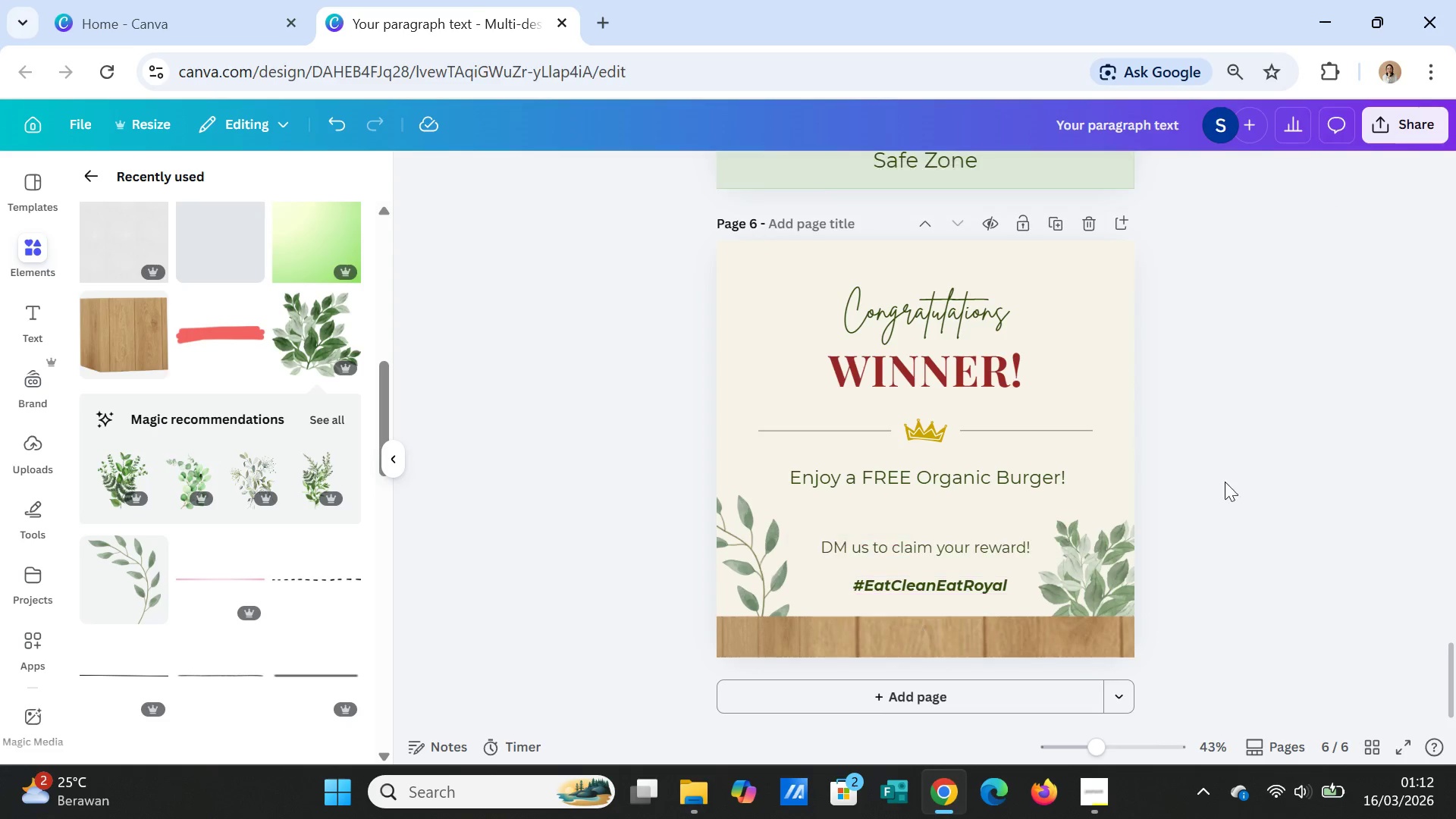 
double_click([1257, 489])
 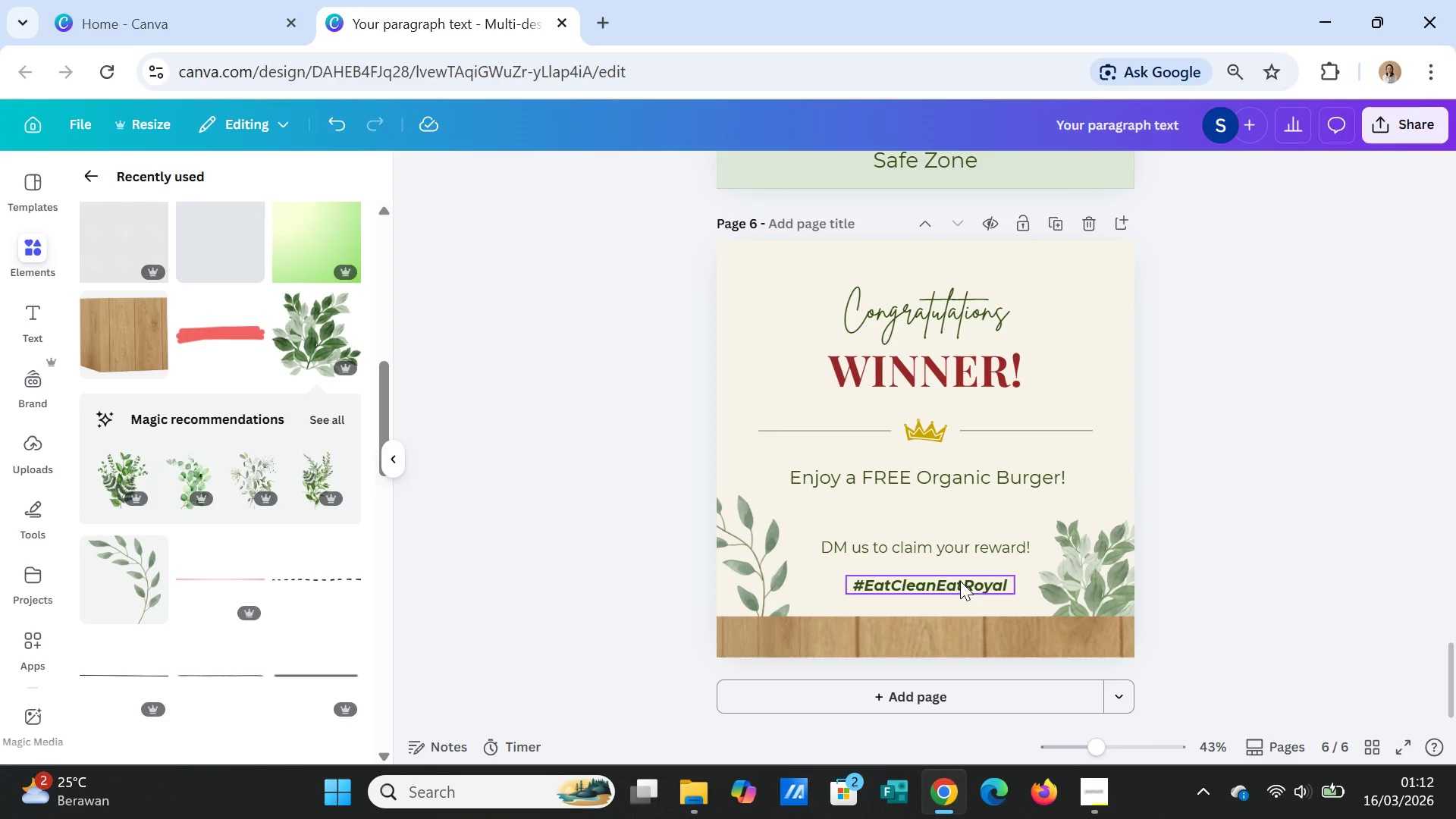 
wait(7.45)
 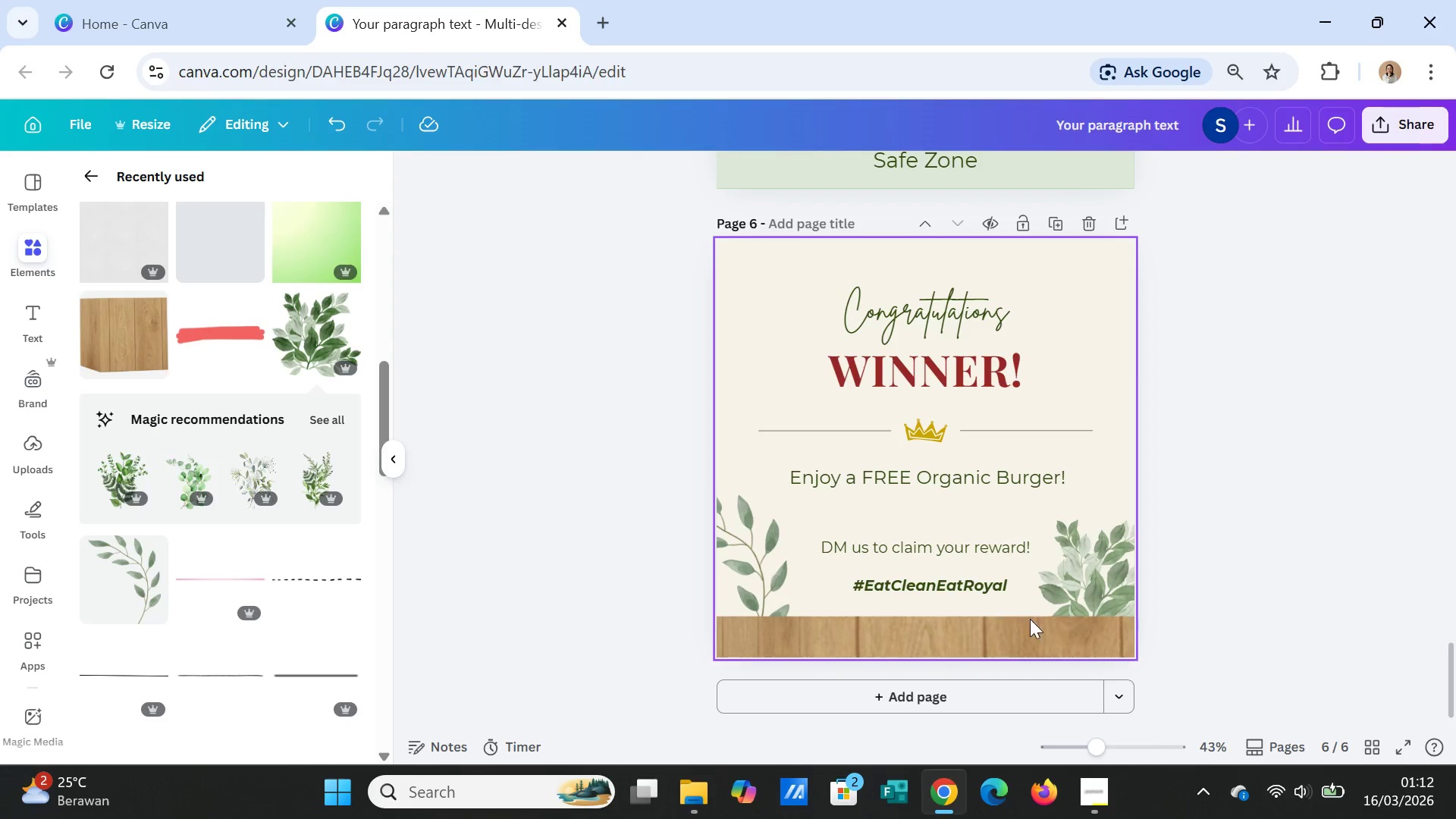 
left_click([1224, 518])
 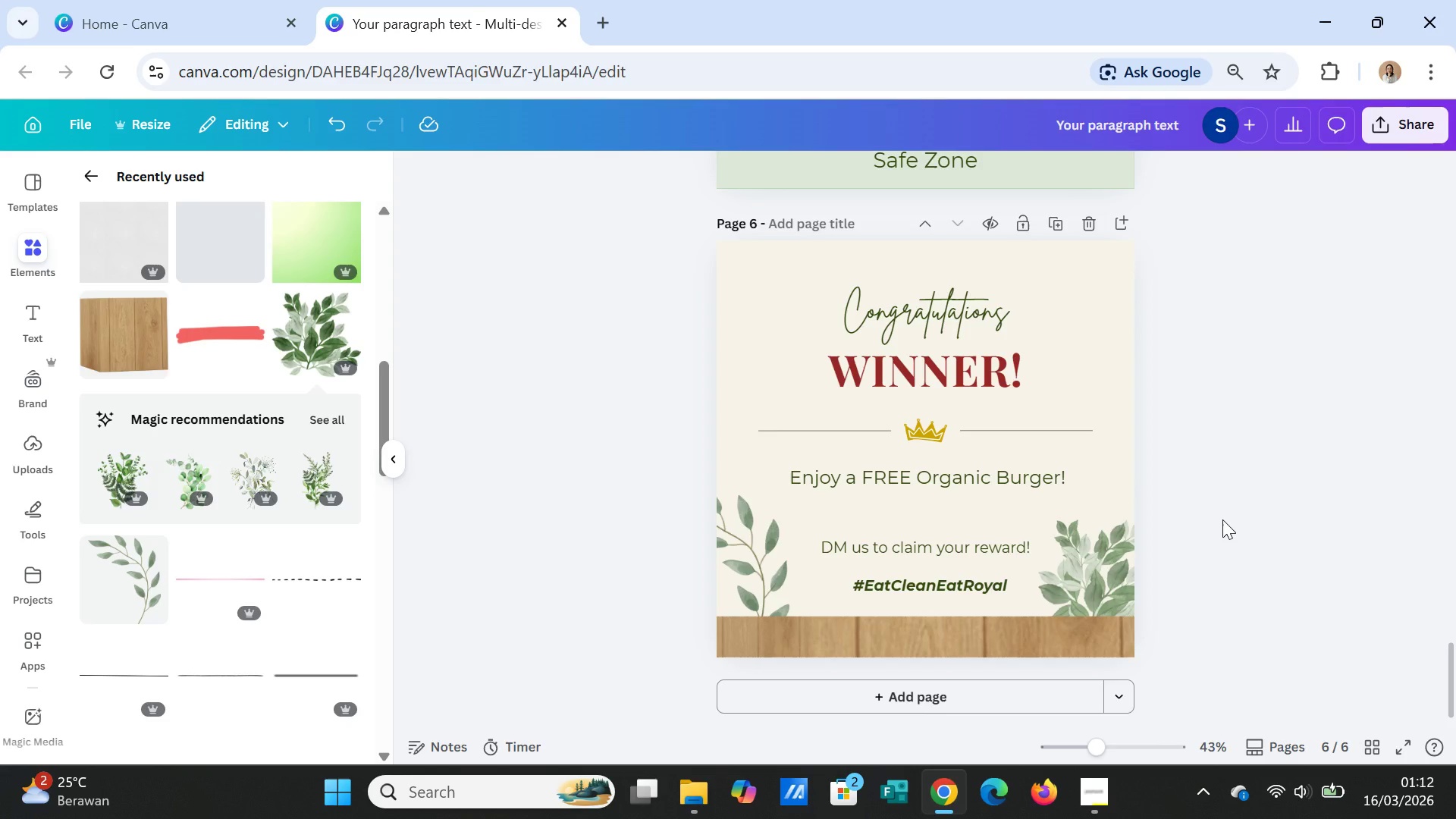 
scroll: coordinate [1222, 520], scroll_direction: up, amount: 2.0
 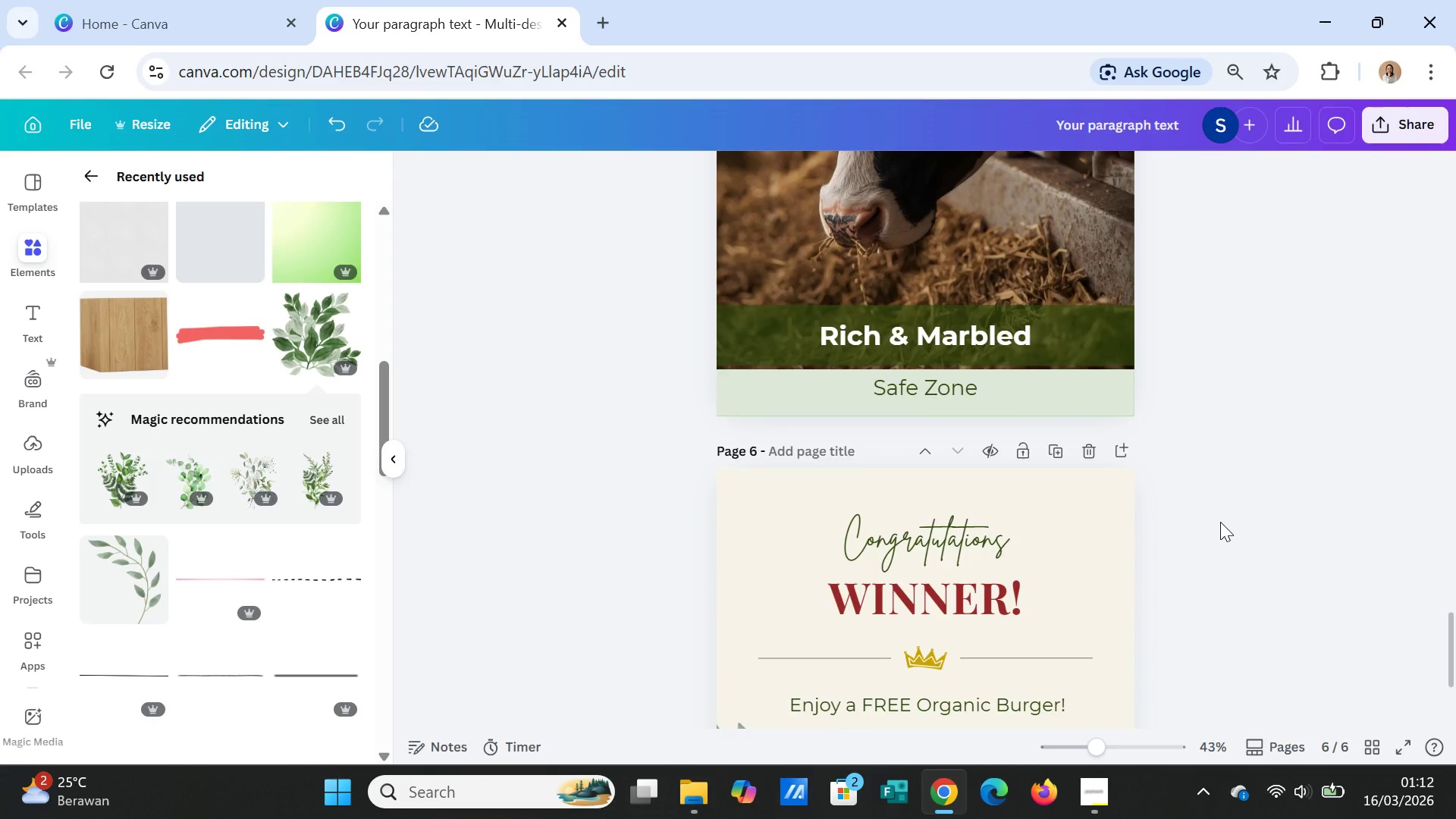 
scroll: coordinate [1220, 522], scroll_direction: down, amount: 2.0
 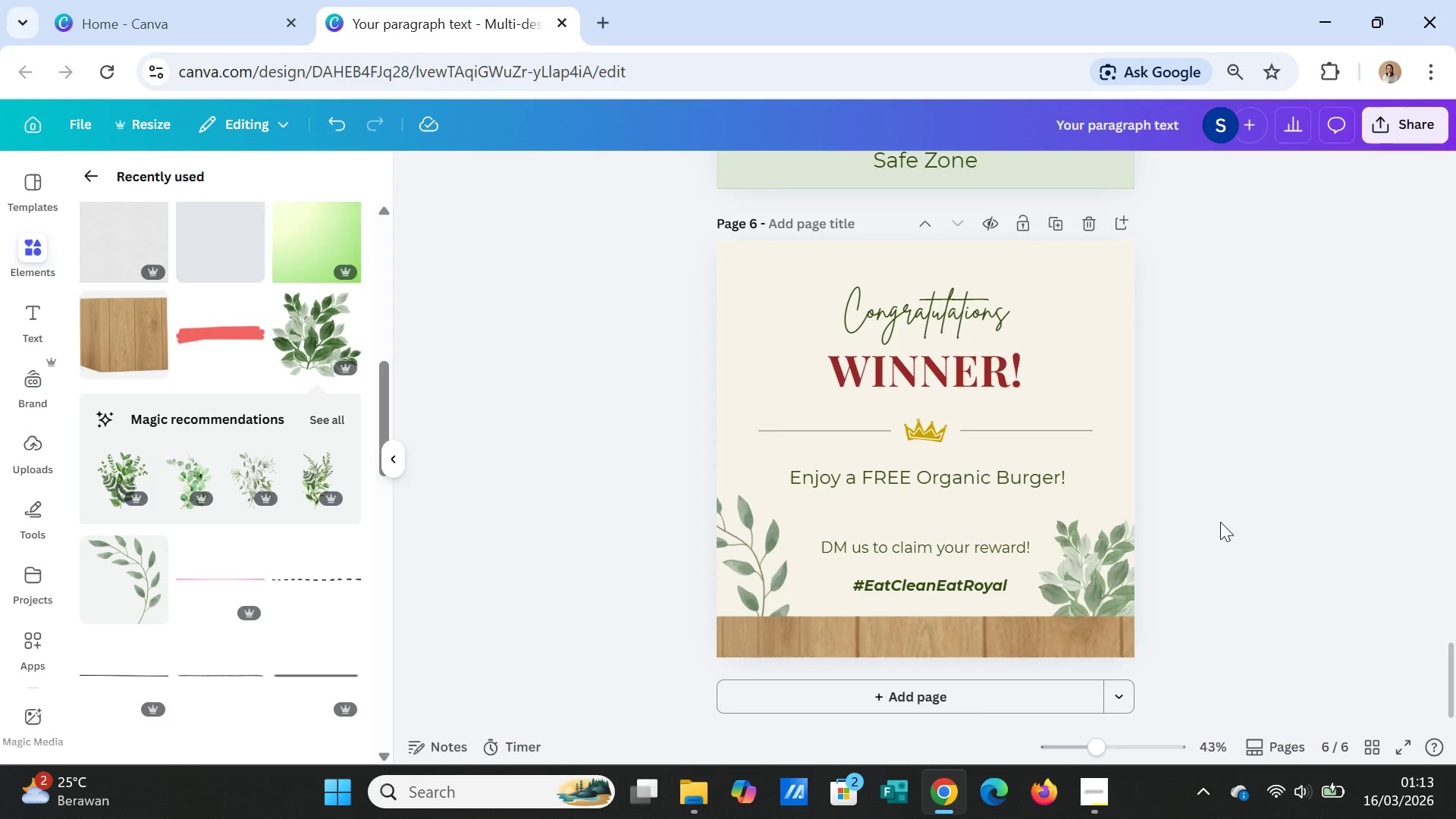 
wait(16.33)
 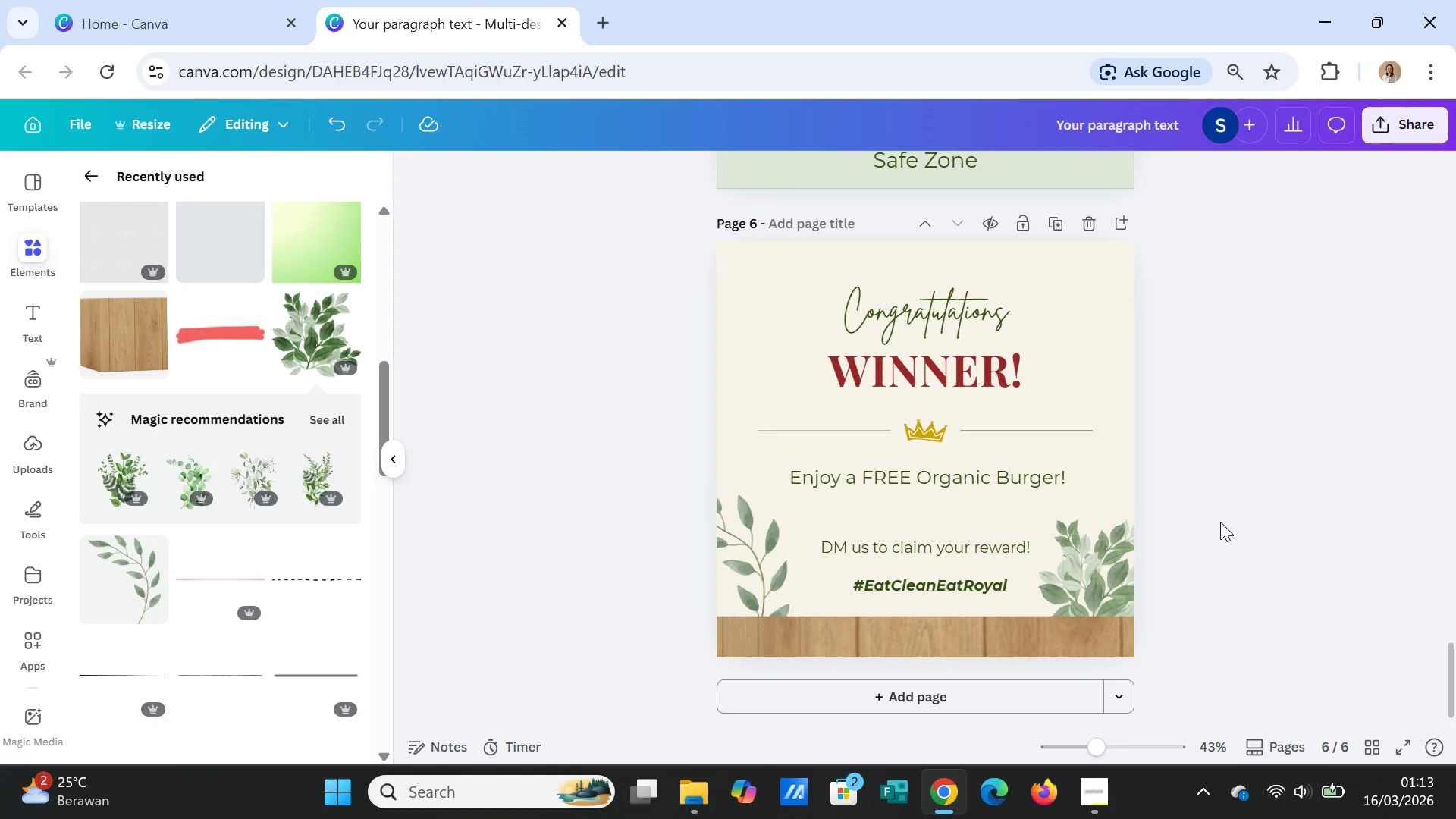 
scroll: coordinate [1063, 576], scroll_direction: down, amount: 1.0
 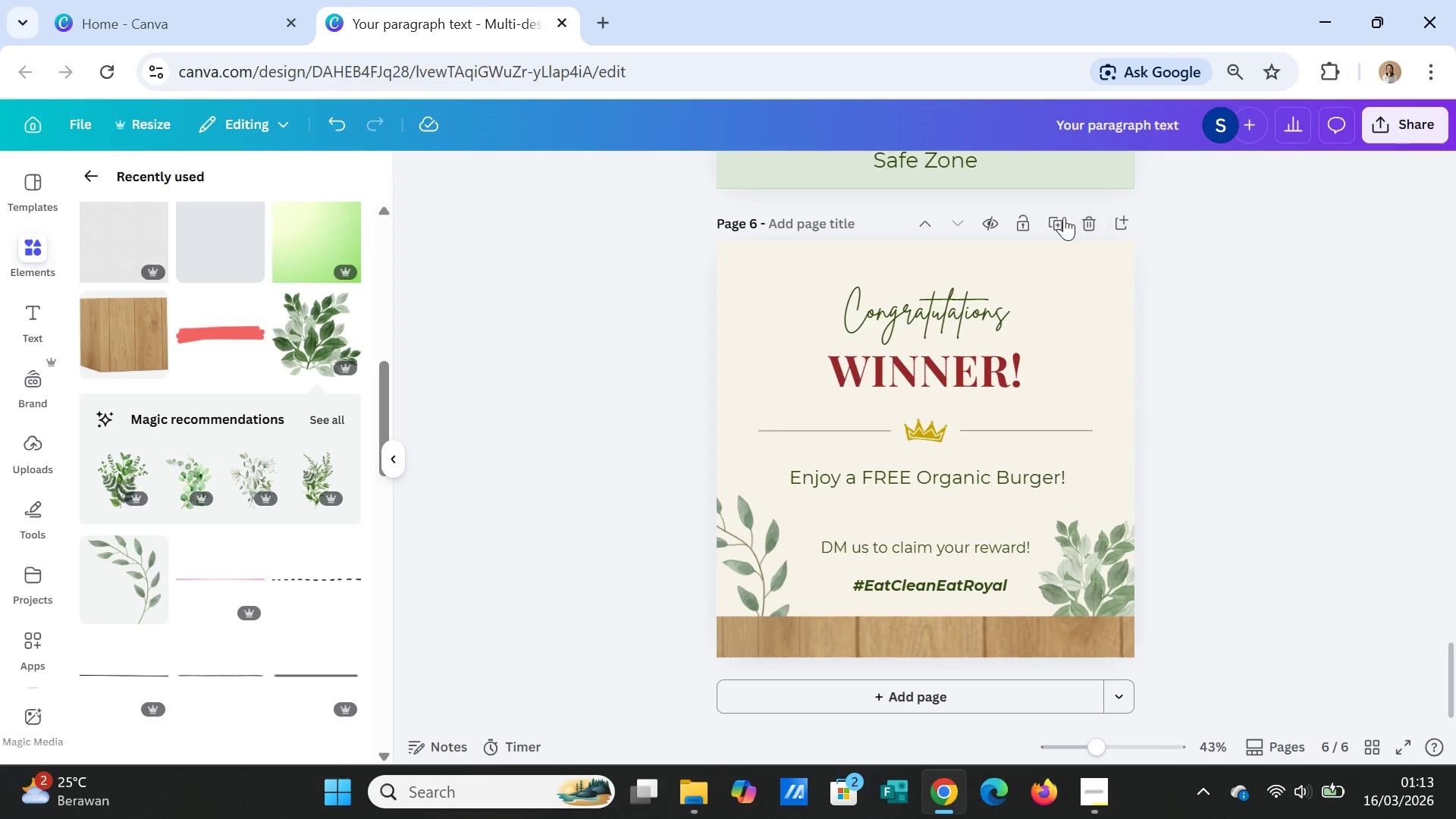 
left_click([1058, 216])
 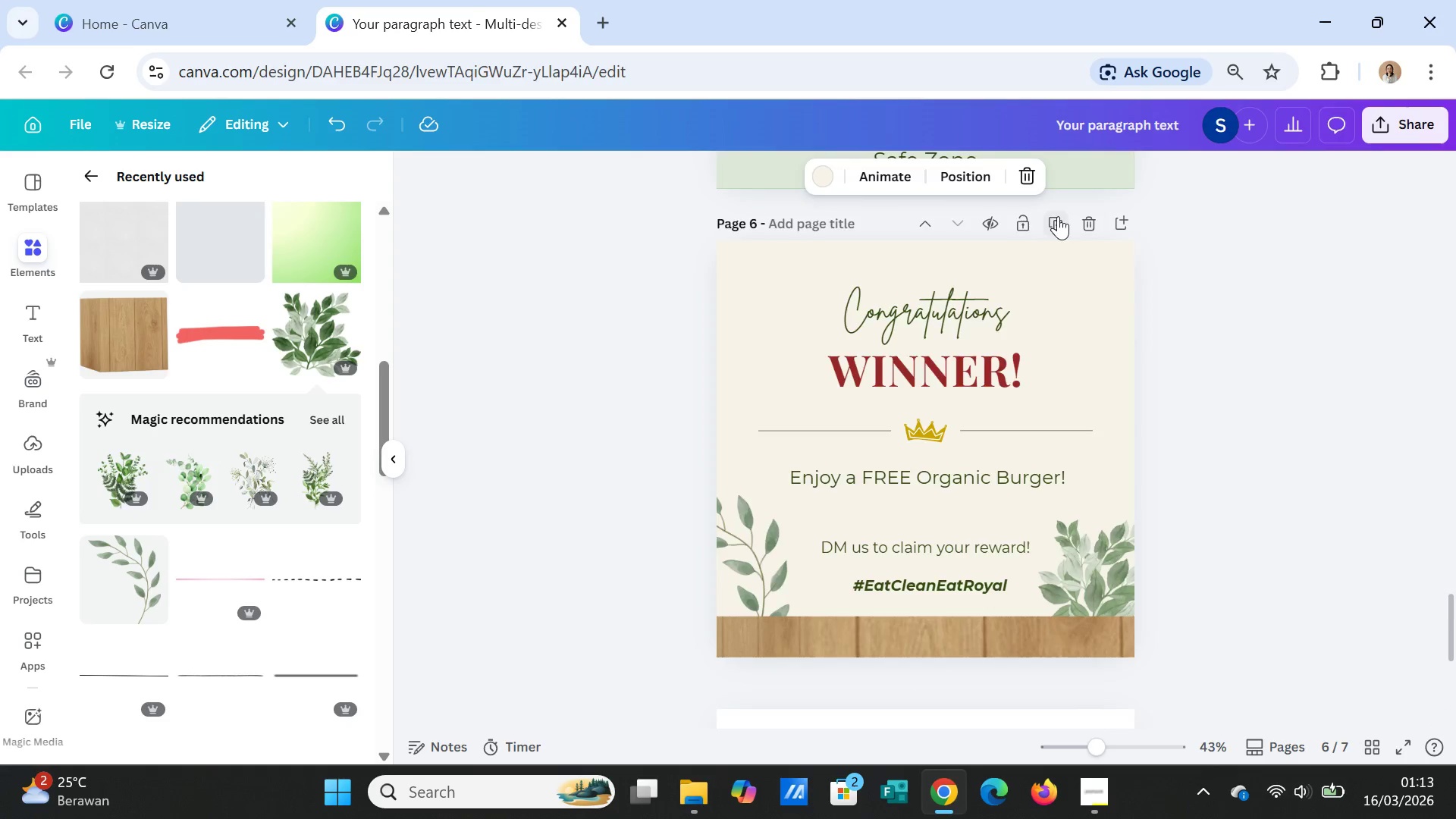 
mouse_move([1080, 241])
 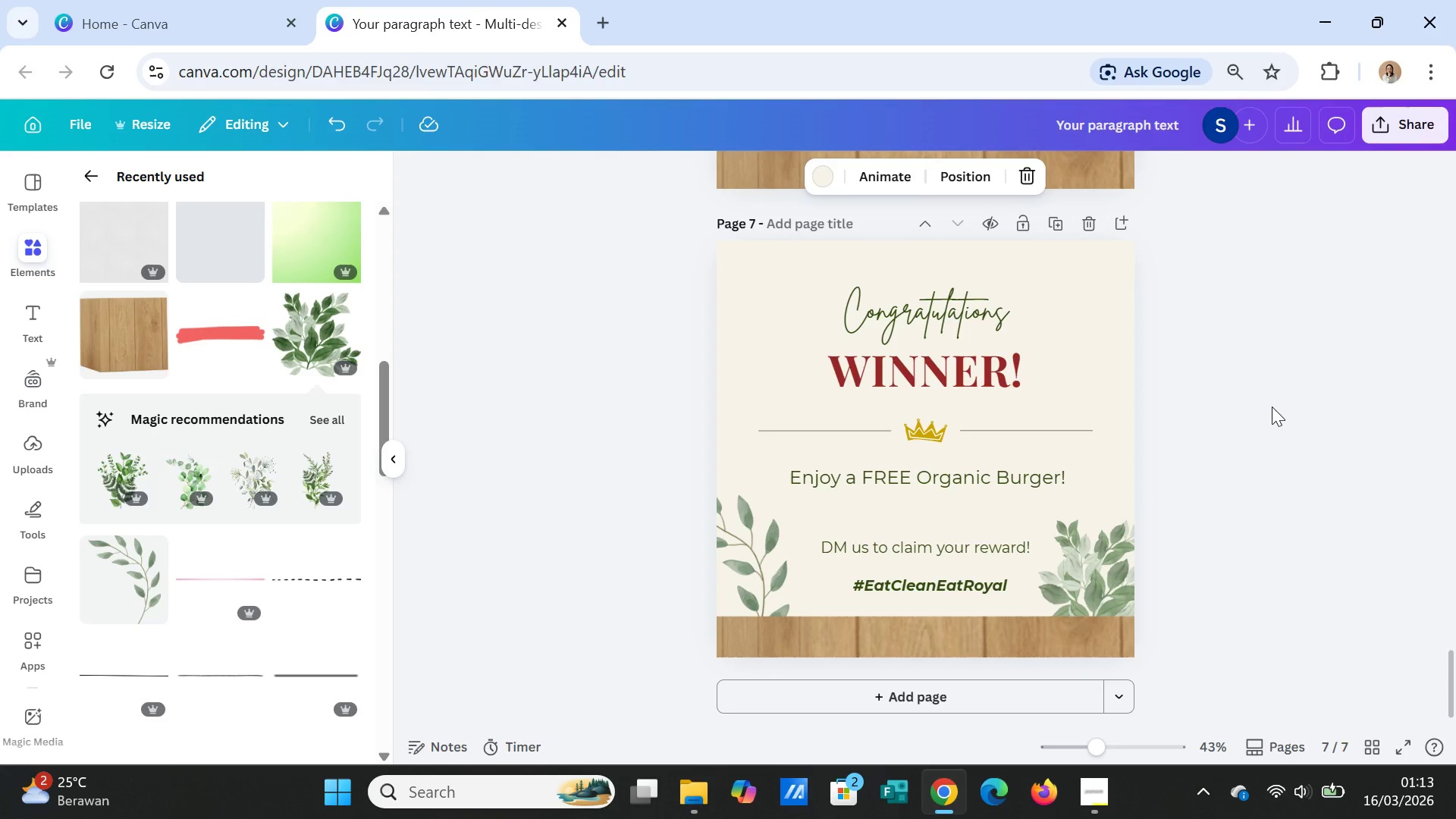 
left_click([1272, 406])
 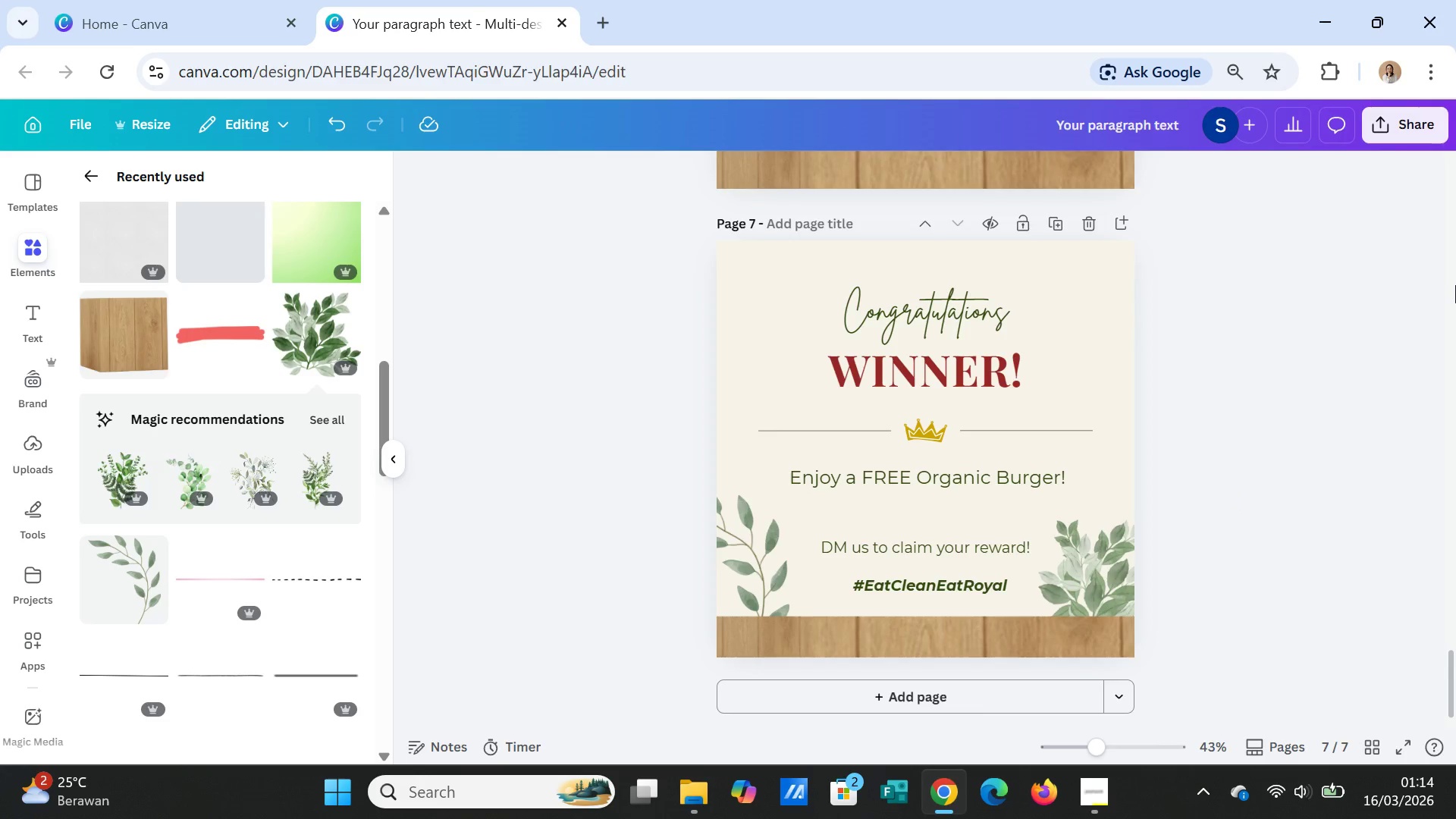 
wait(68.53)
 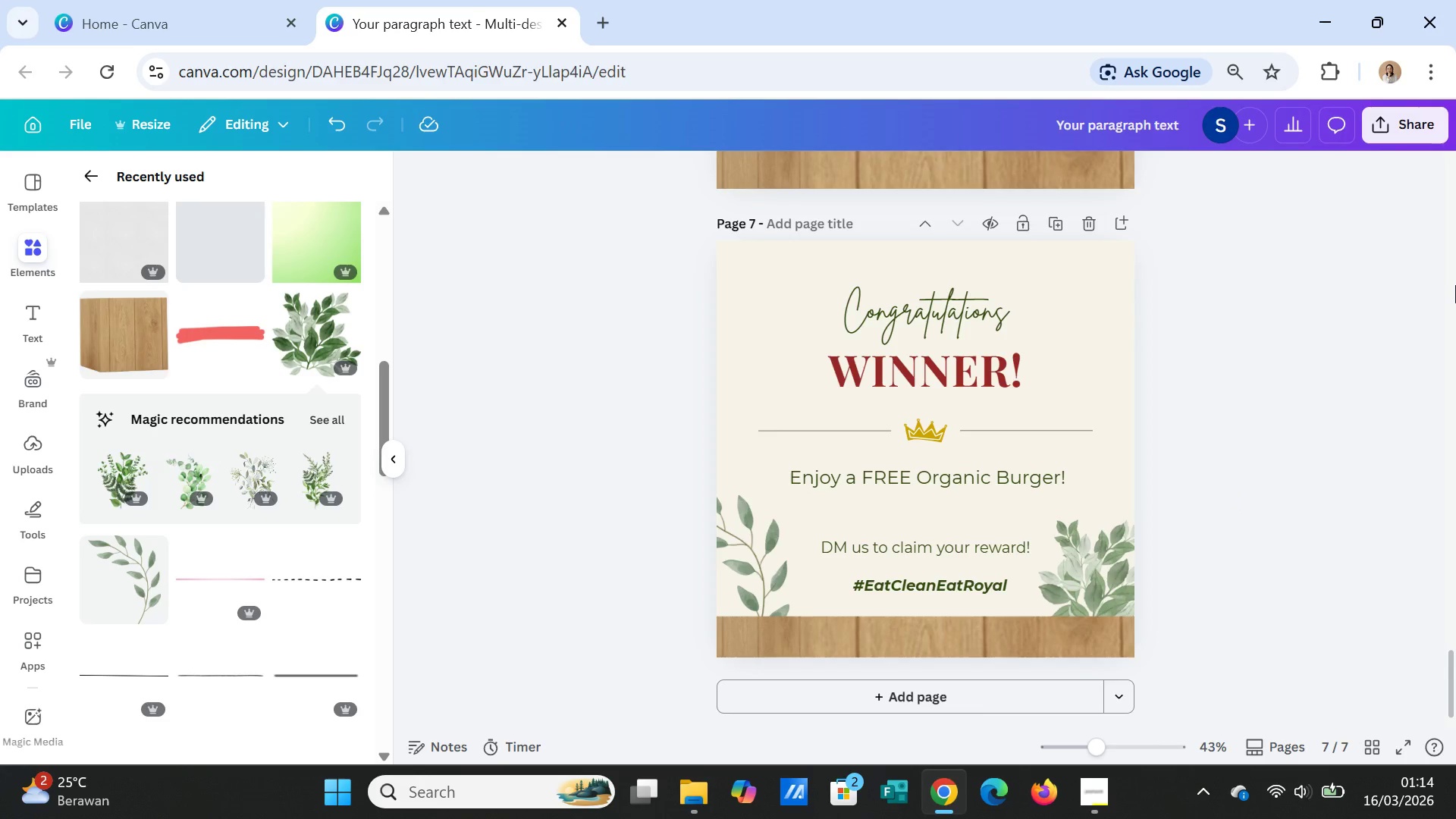 
scroll: coordinate [1204, 475], scroll_direction: up, amount: 12.0
 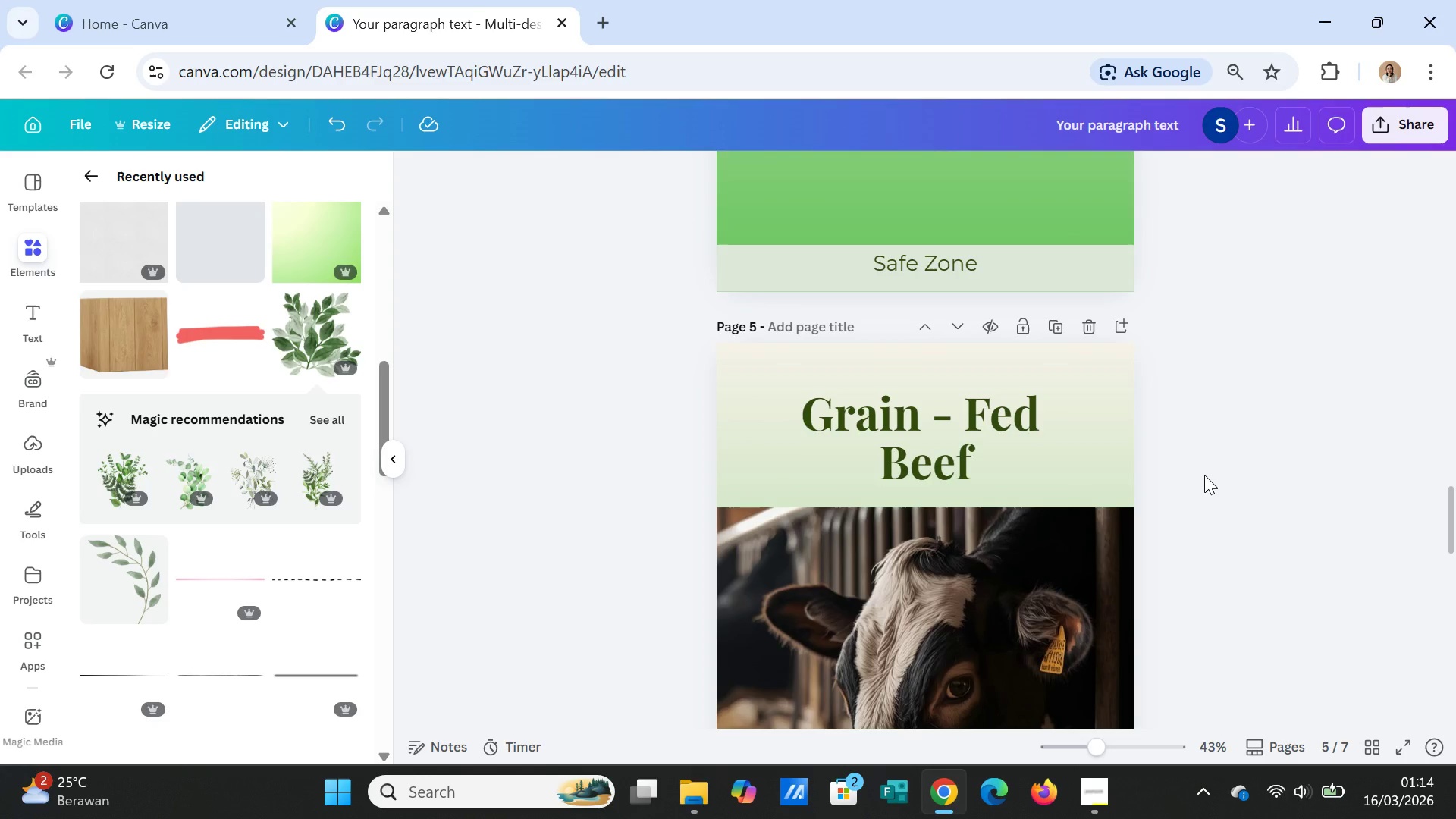 
wait(20.64)
 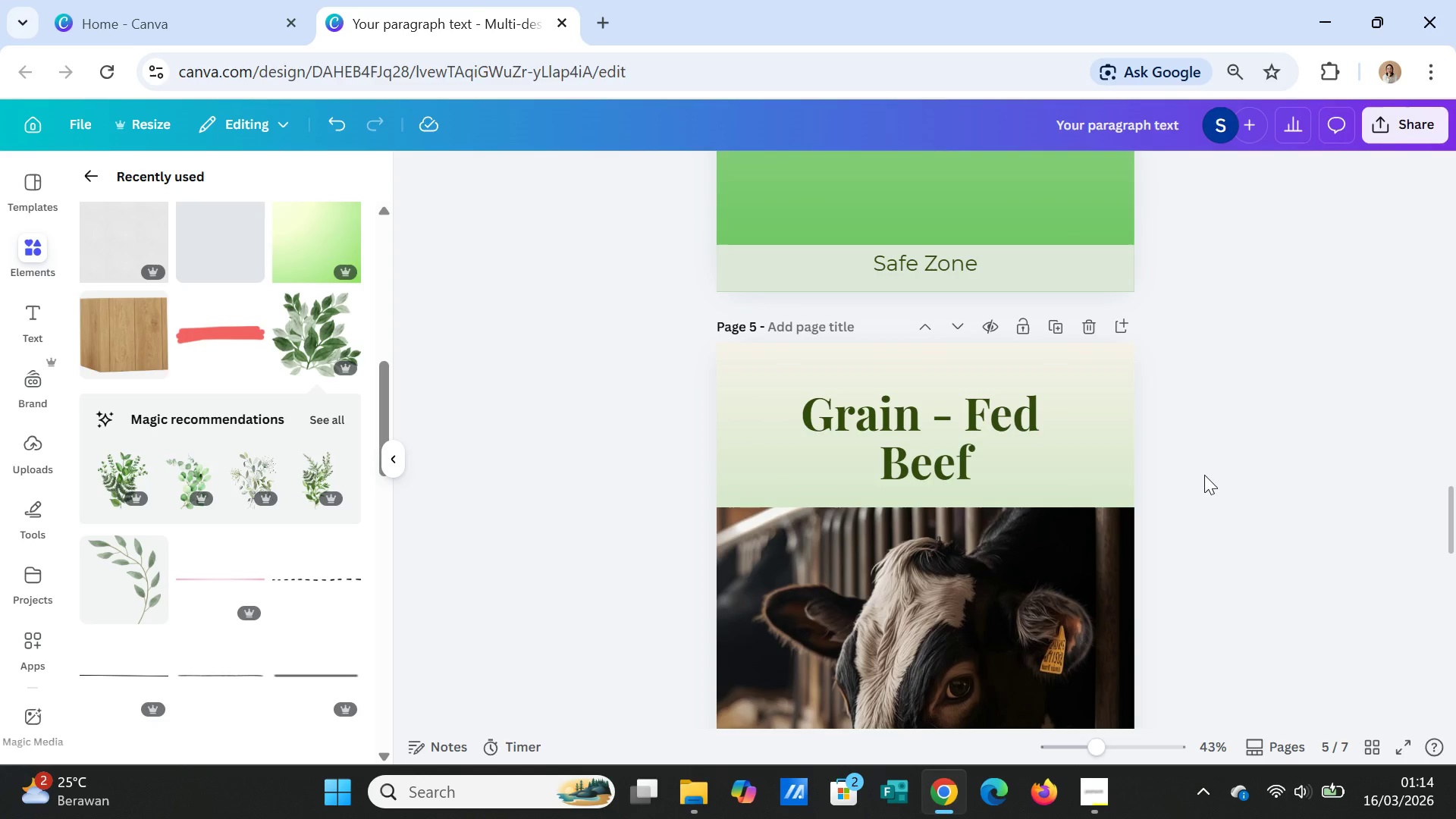 
scroll: coordinate [1171, 554], scroll_direction: up, amount: 4.0
 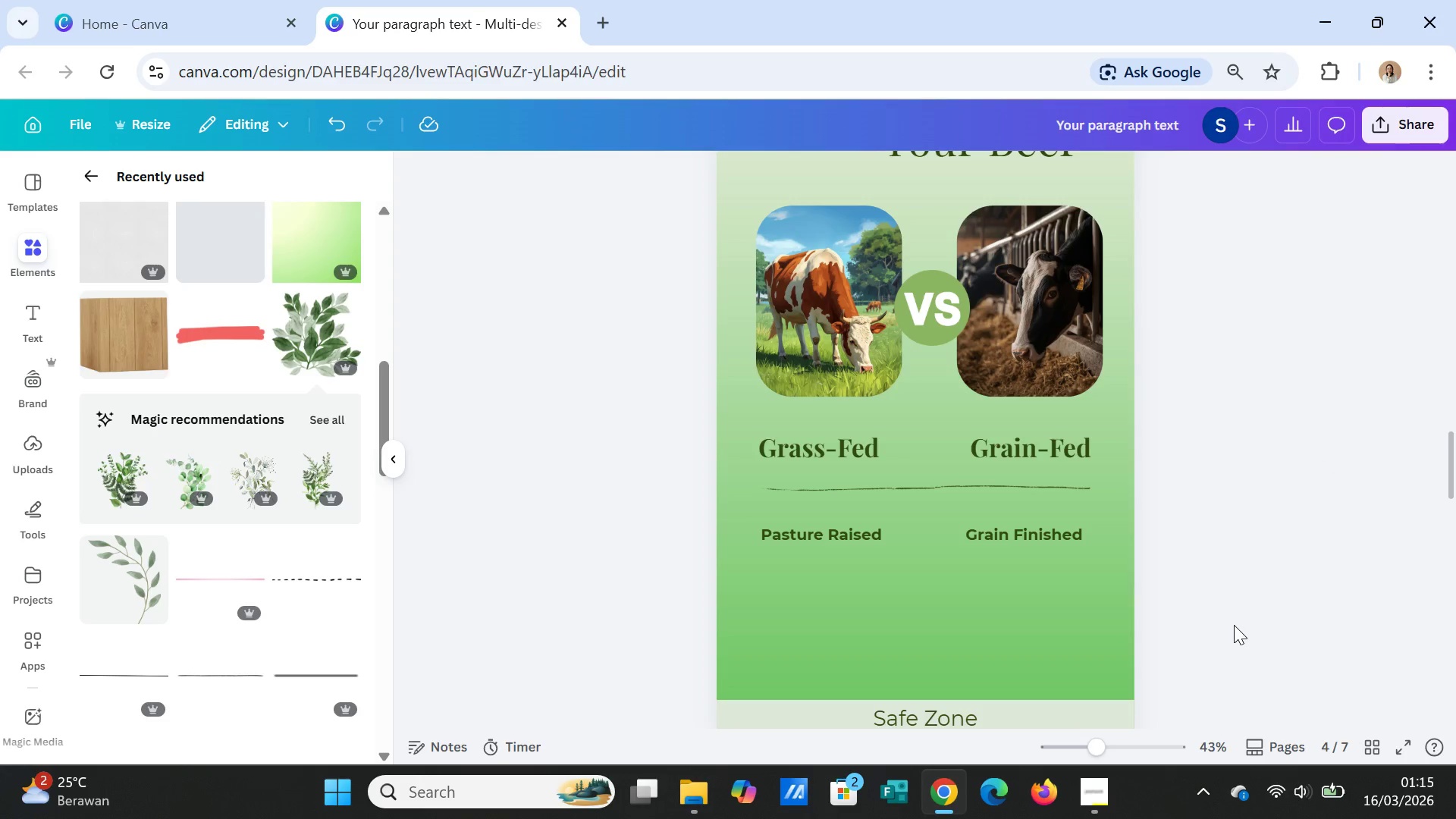 
wait(28.0)
 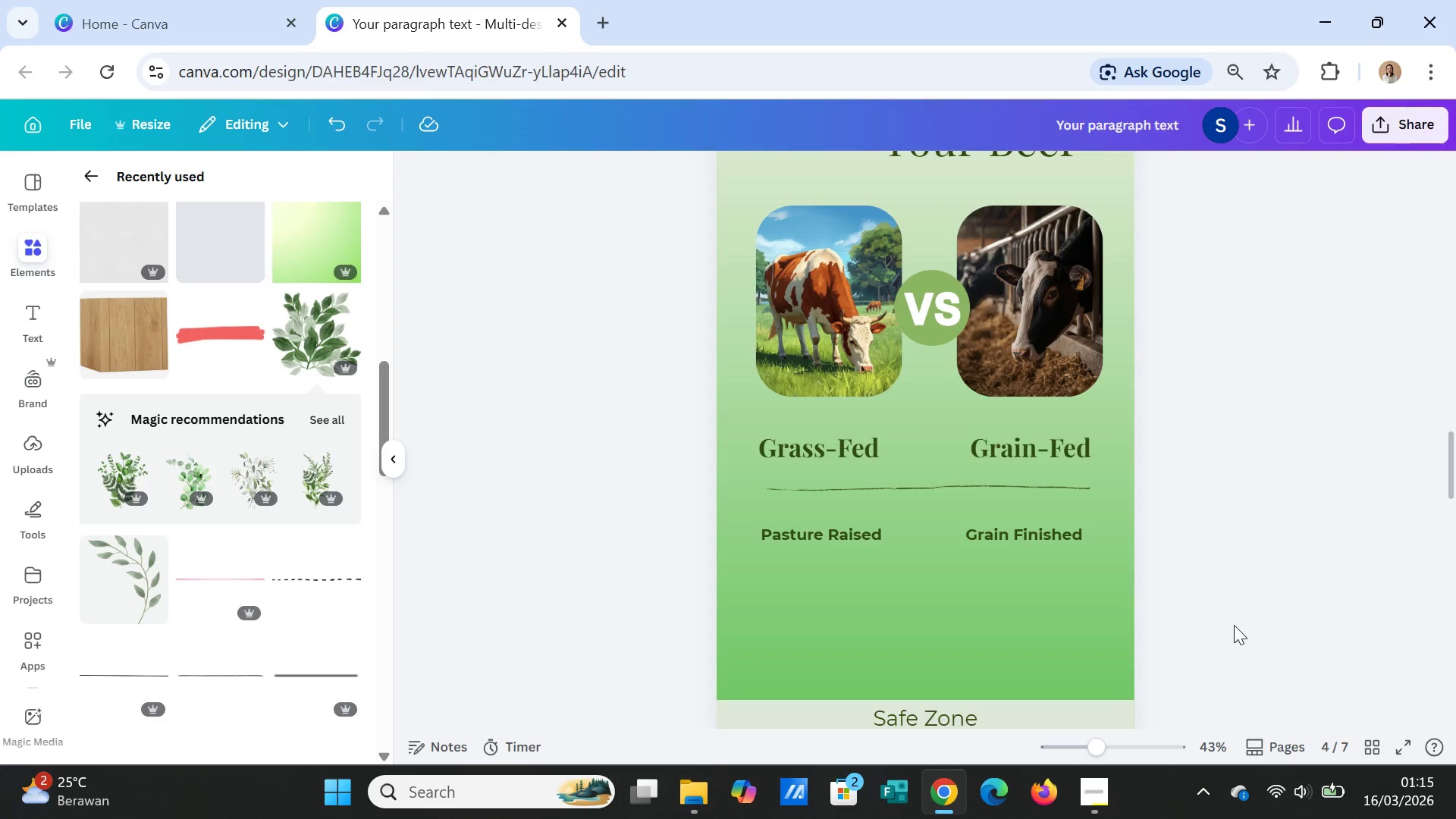 
scroll: coordinate [1188, 585], scroll_direction: down, amount: 1.0
 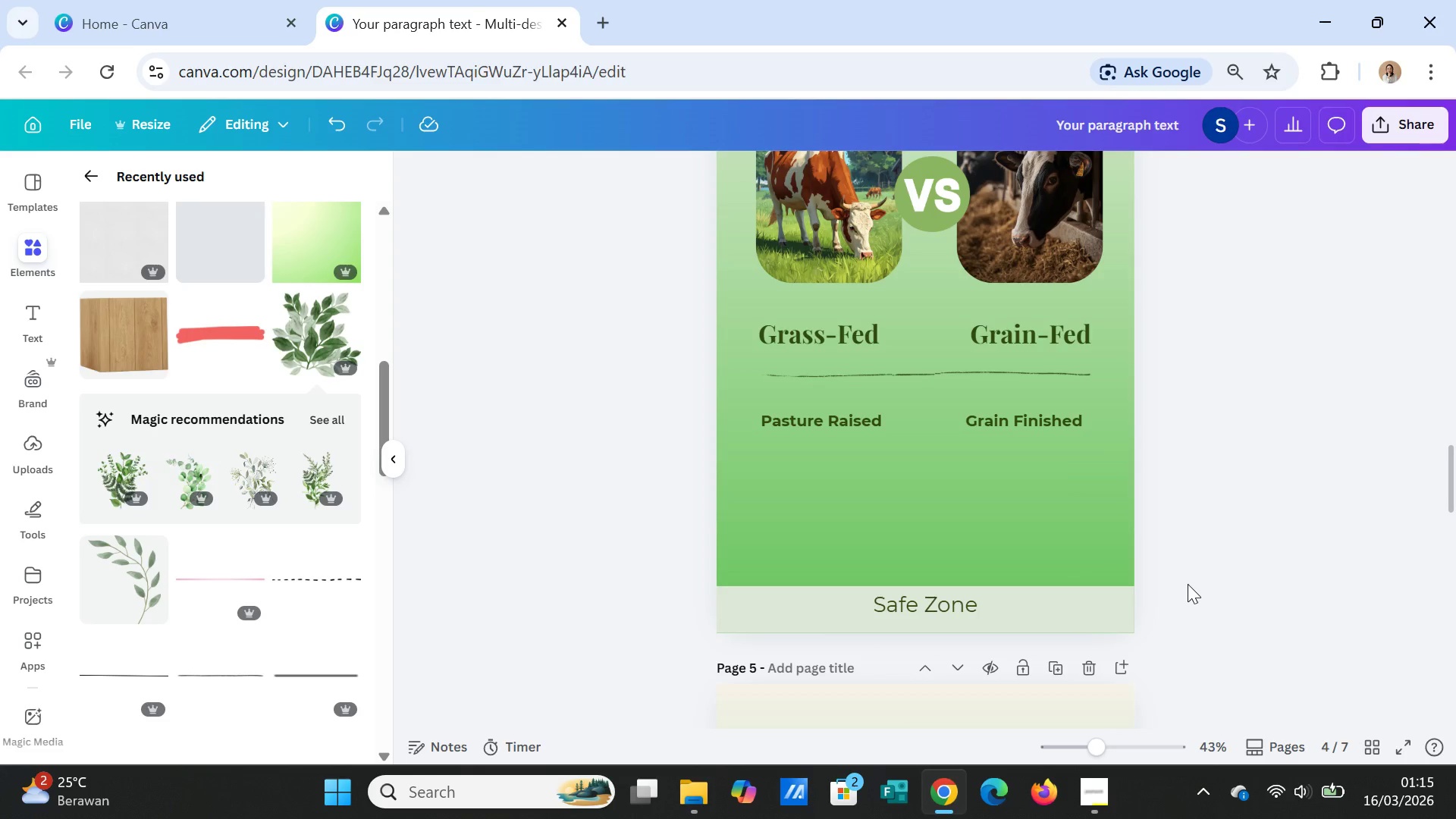 
left_click([824, 419])
 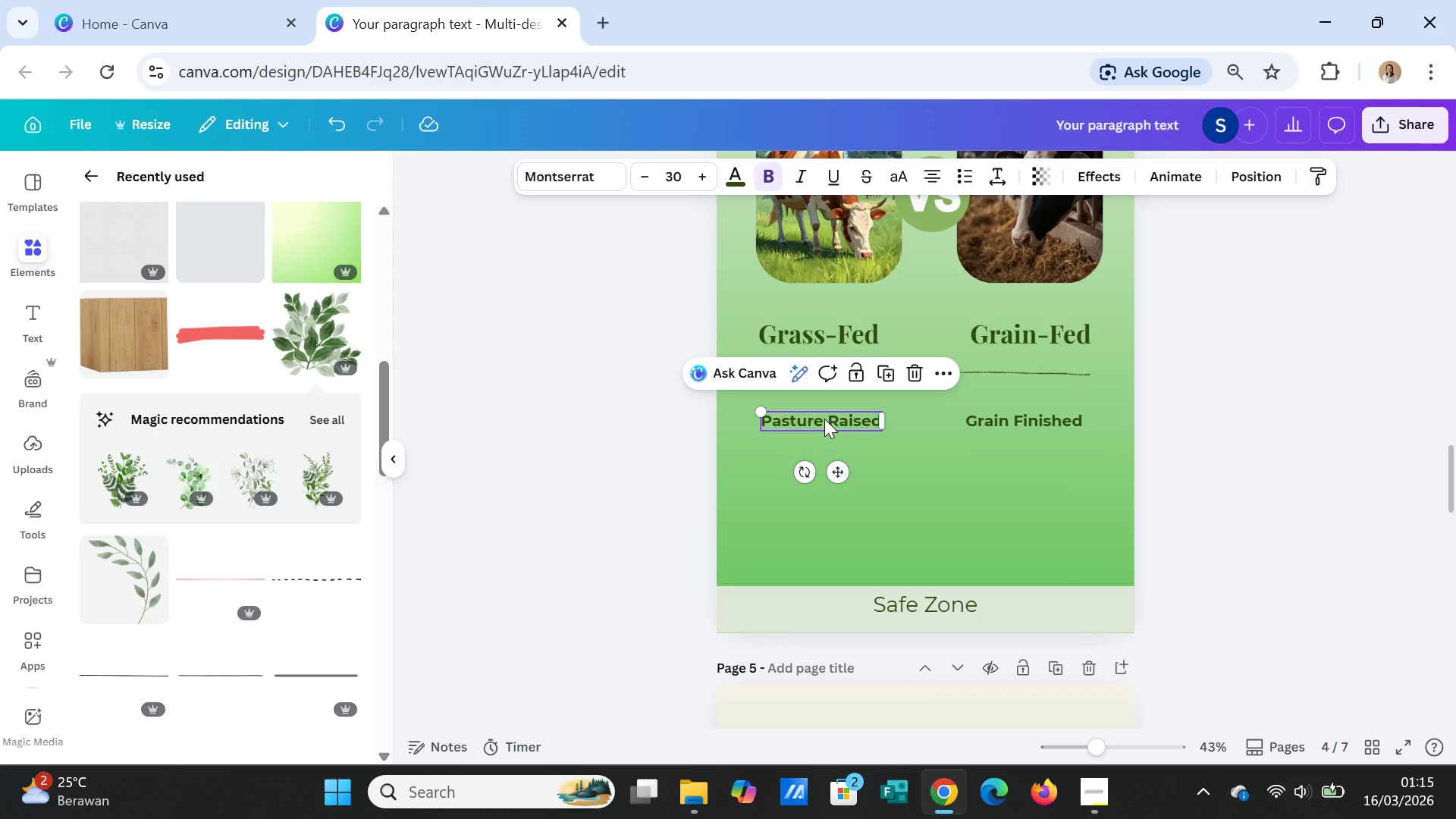 
key(Control+C)
 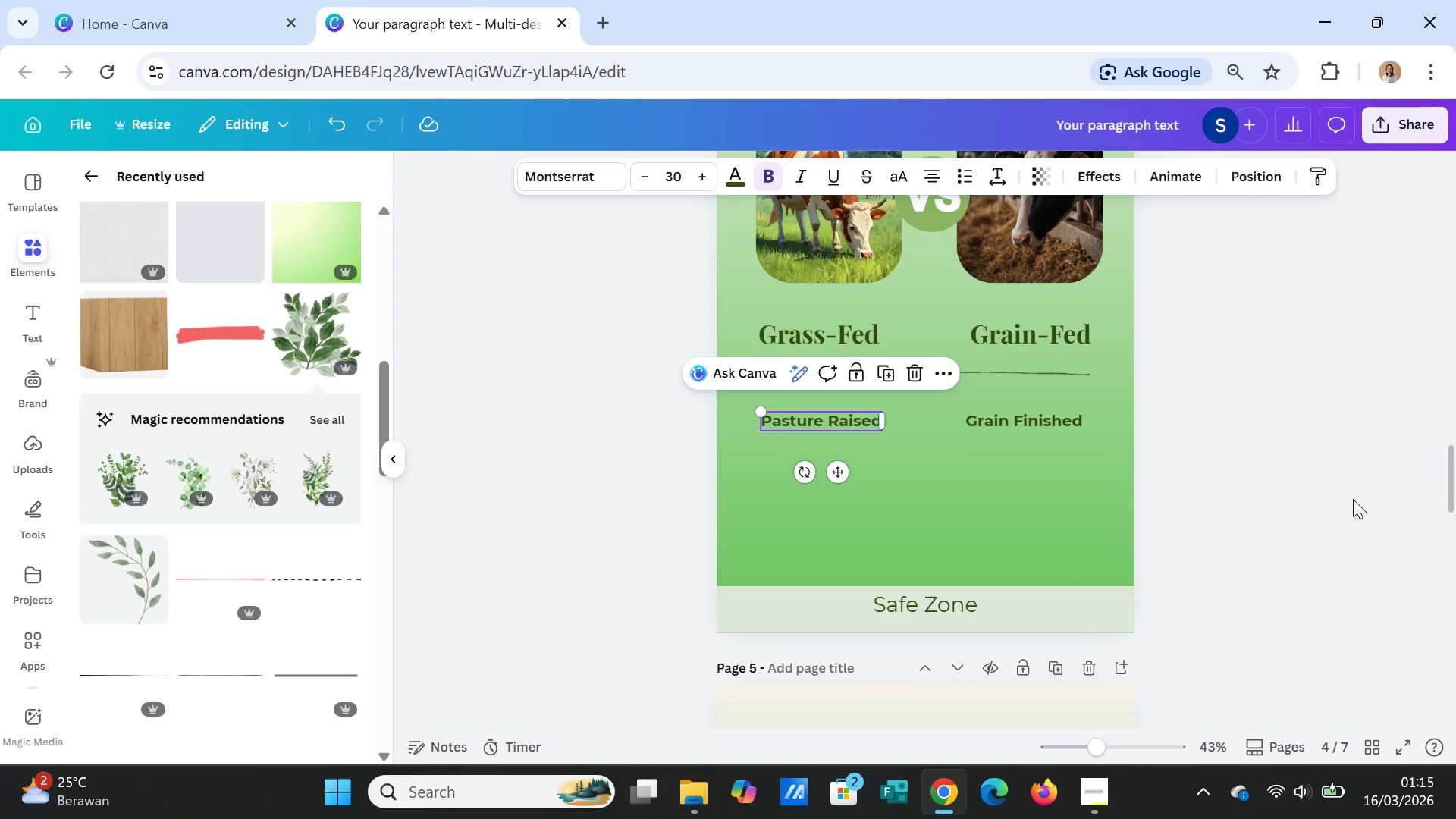 
scroll: coordinate [1344, 494], scroll_direction: up, amount: 8.0
 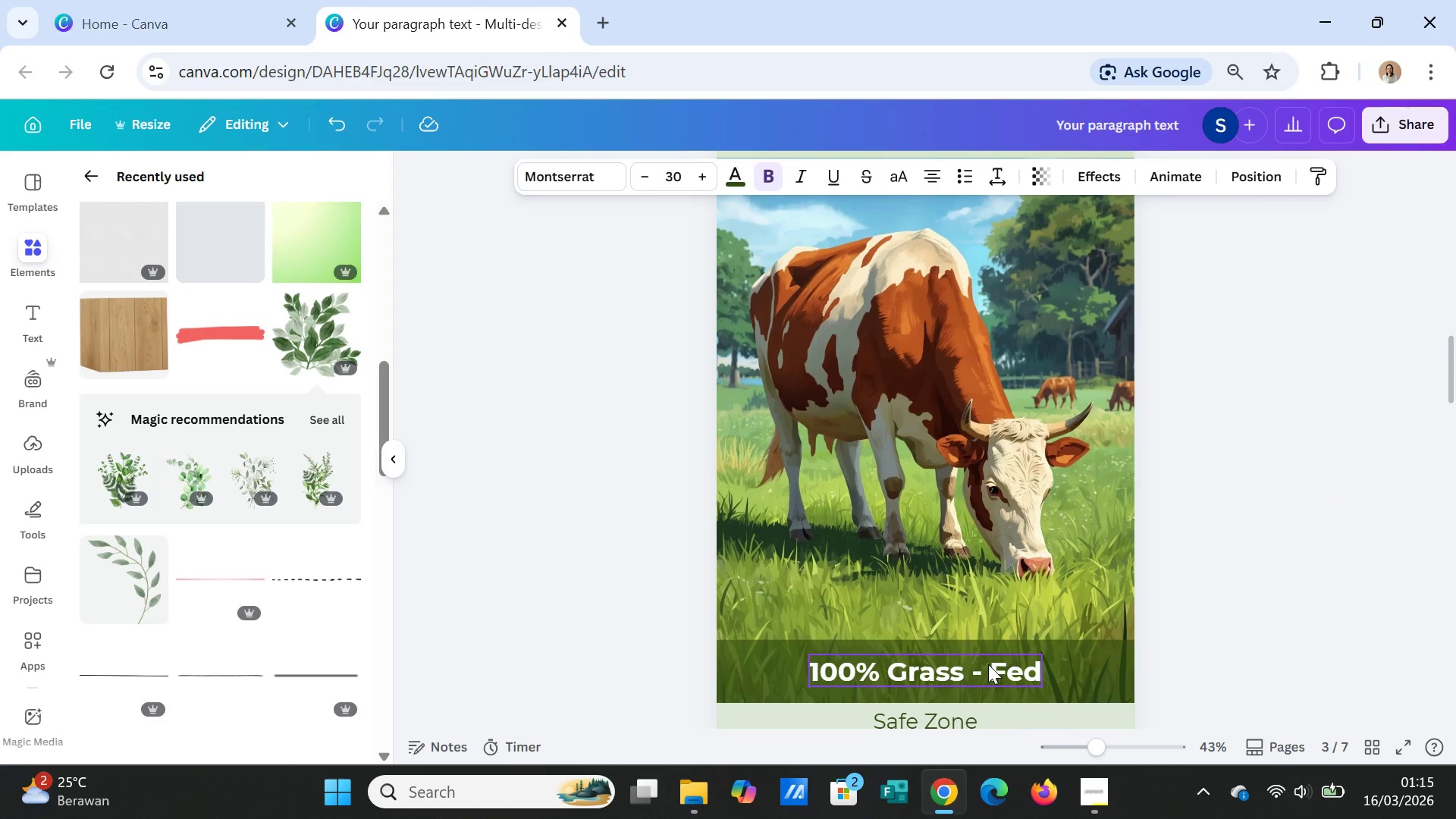 
left_click([988, 665])
 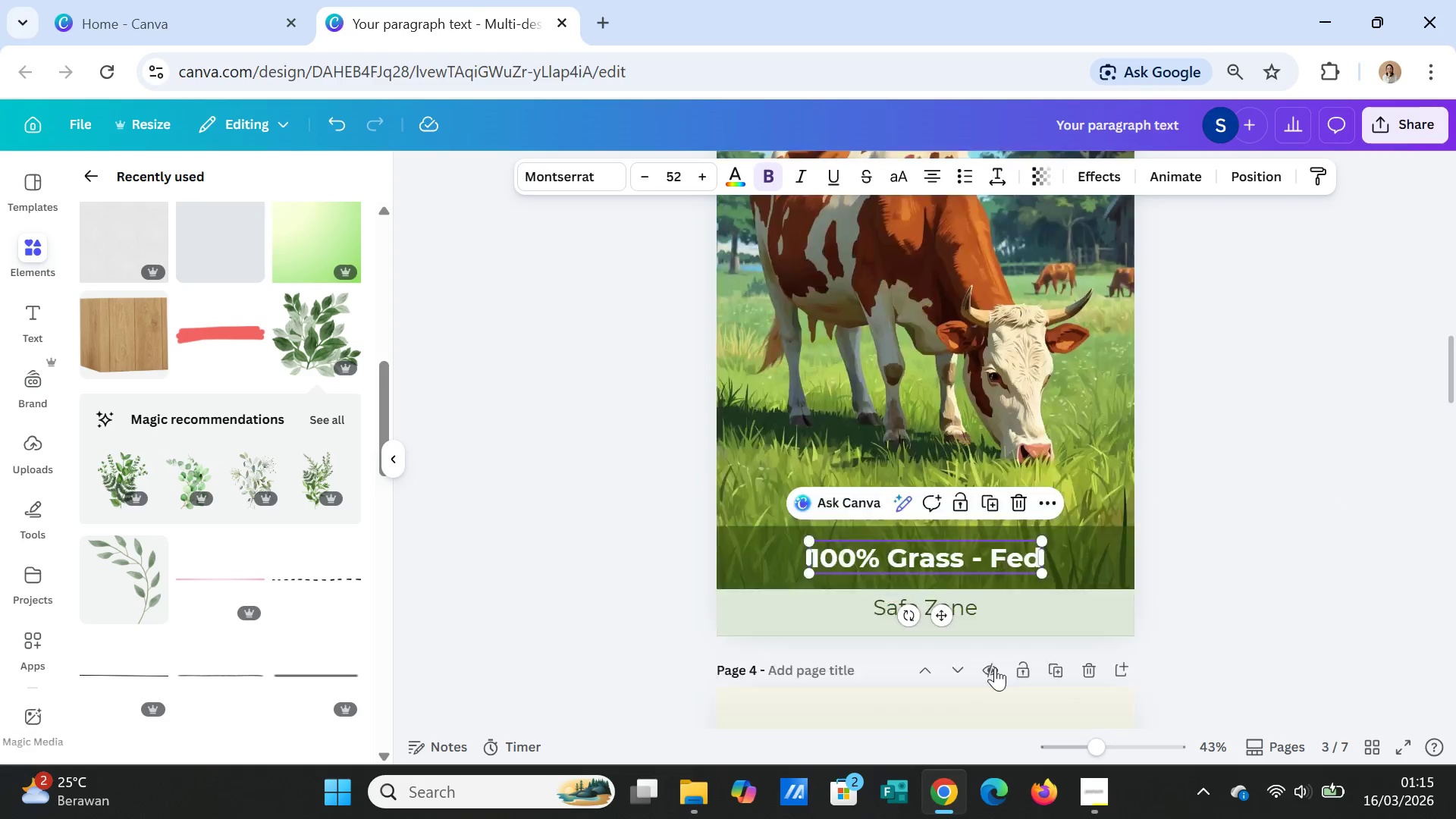 
scroll: coordinate [995, 667], scroll_direction: down, amount: 2.0
 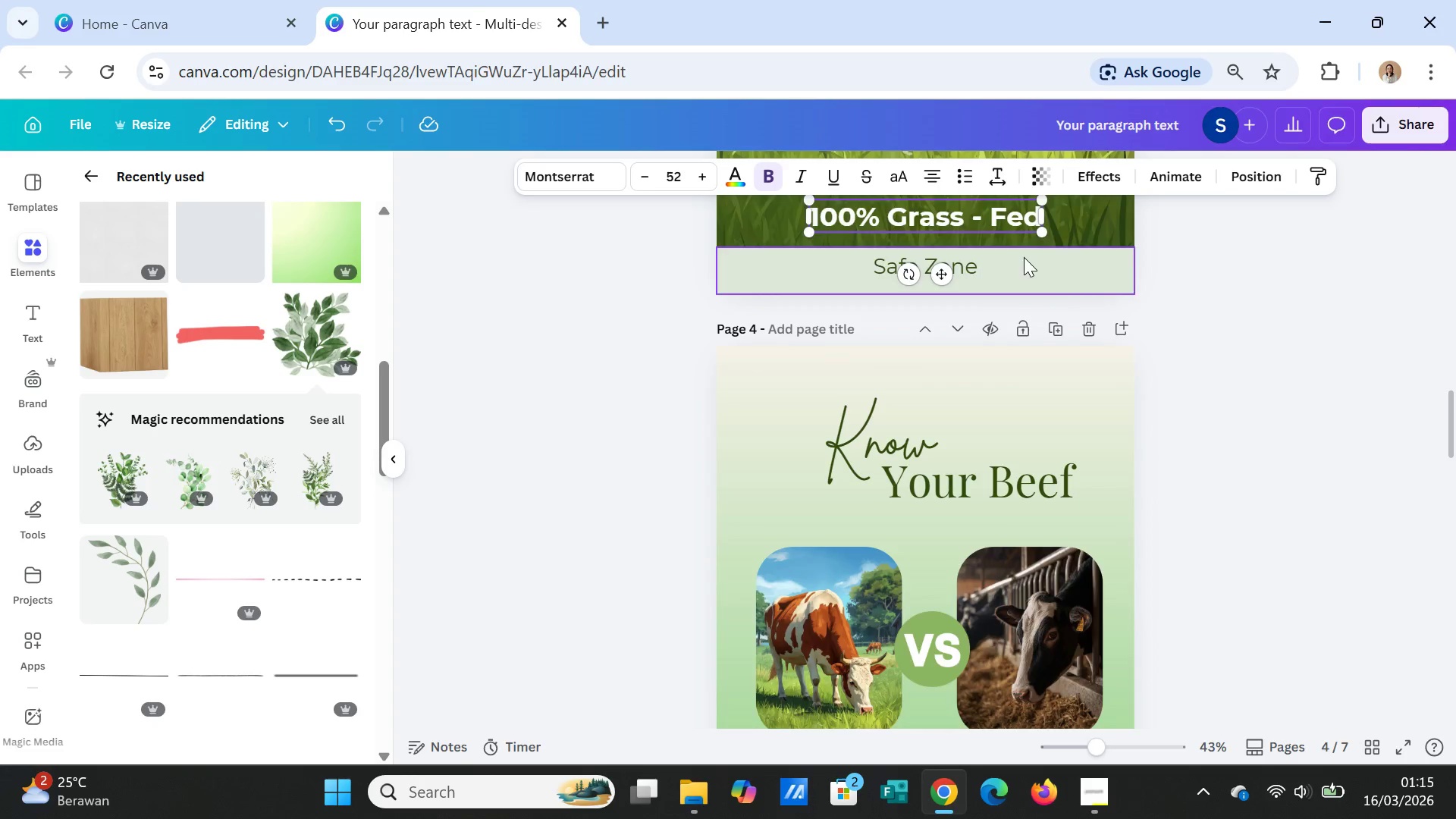 
scroll: coordinate [1024, 257], scroll_direction: up, amount: 1.0
 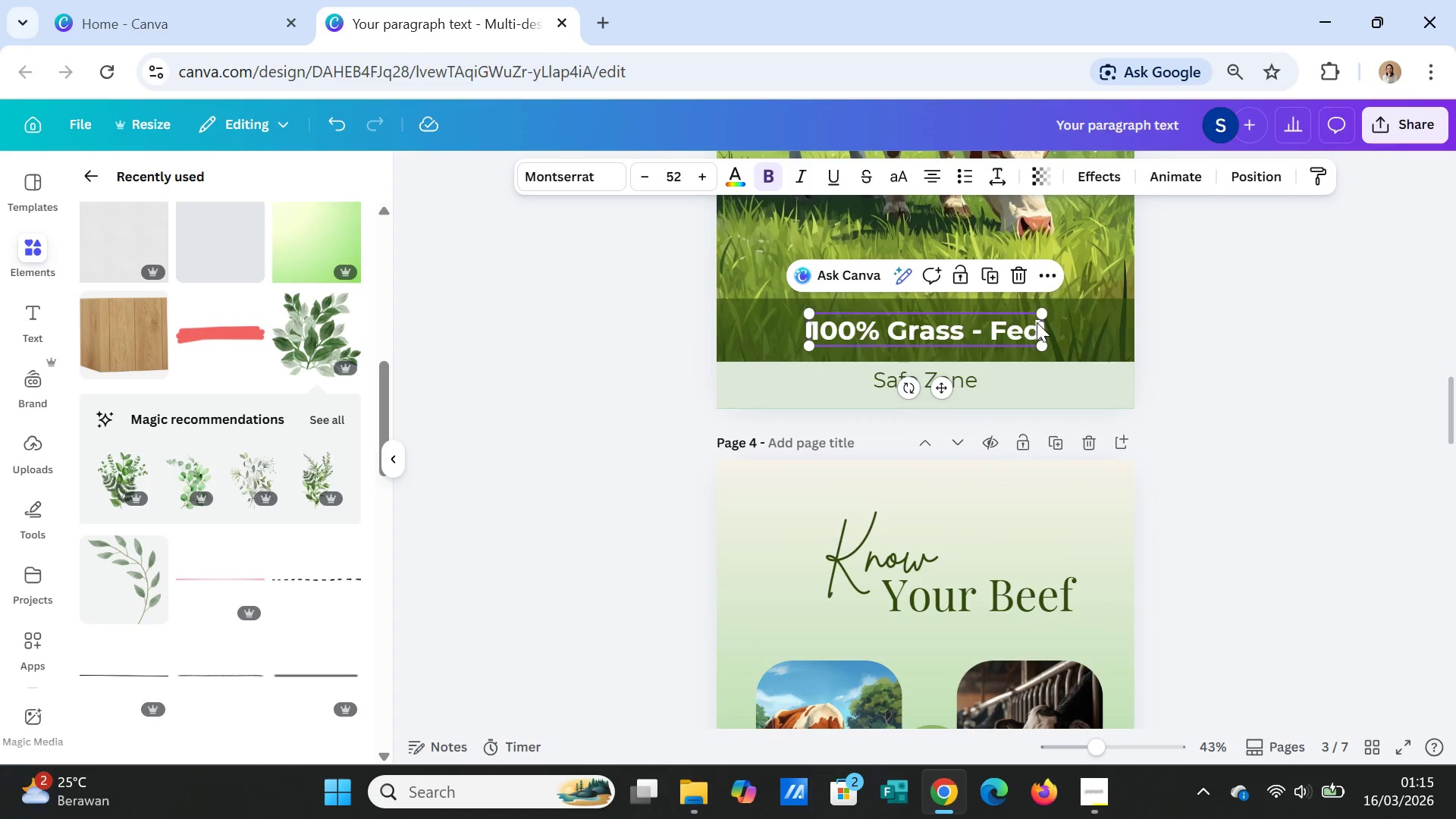 
left_click([1037, 322])
 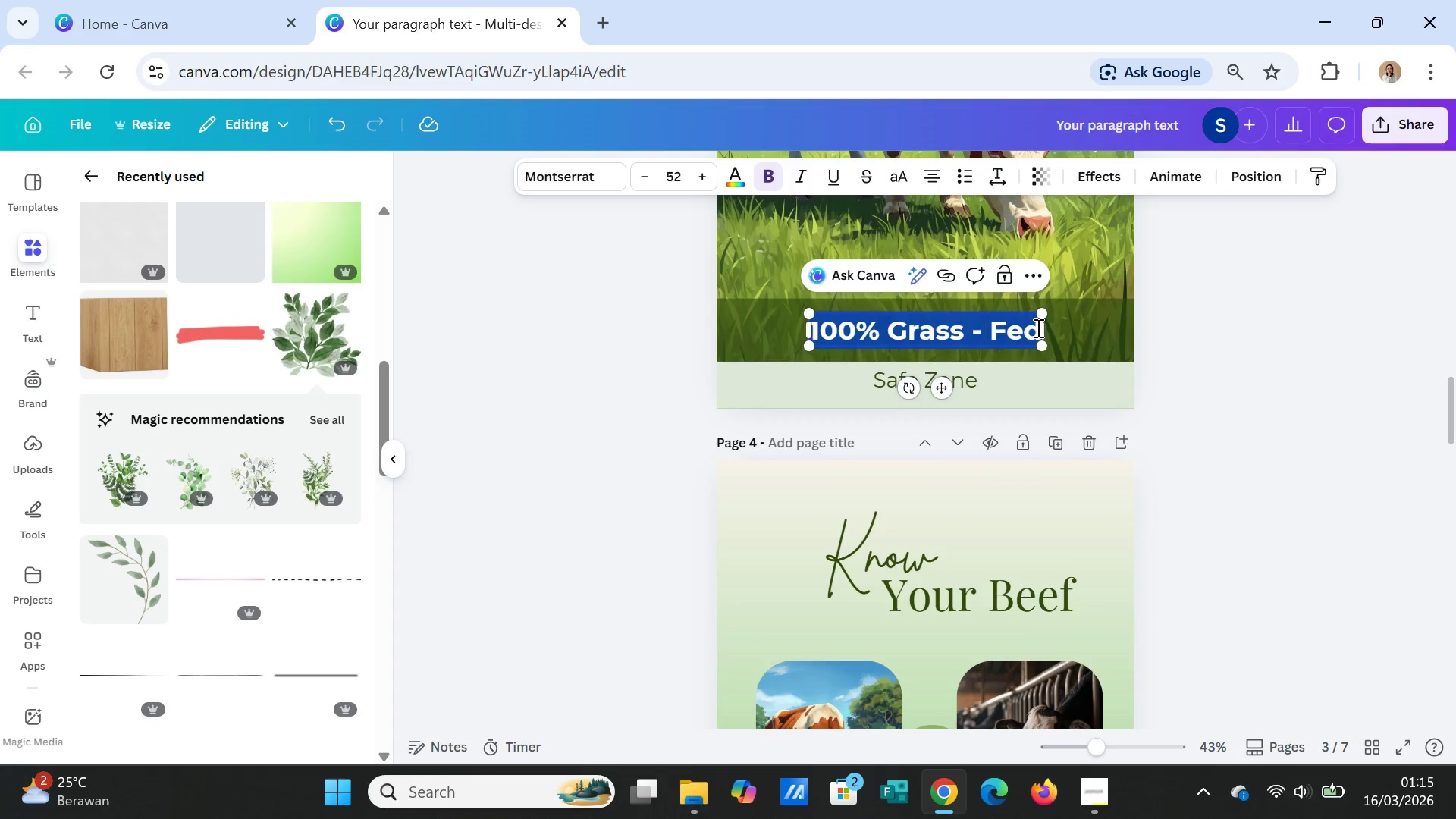 
left_click([1037, 328])
 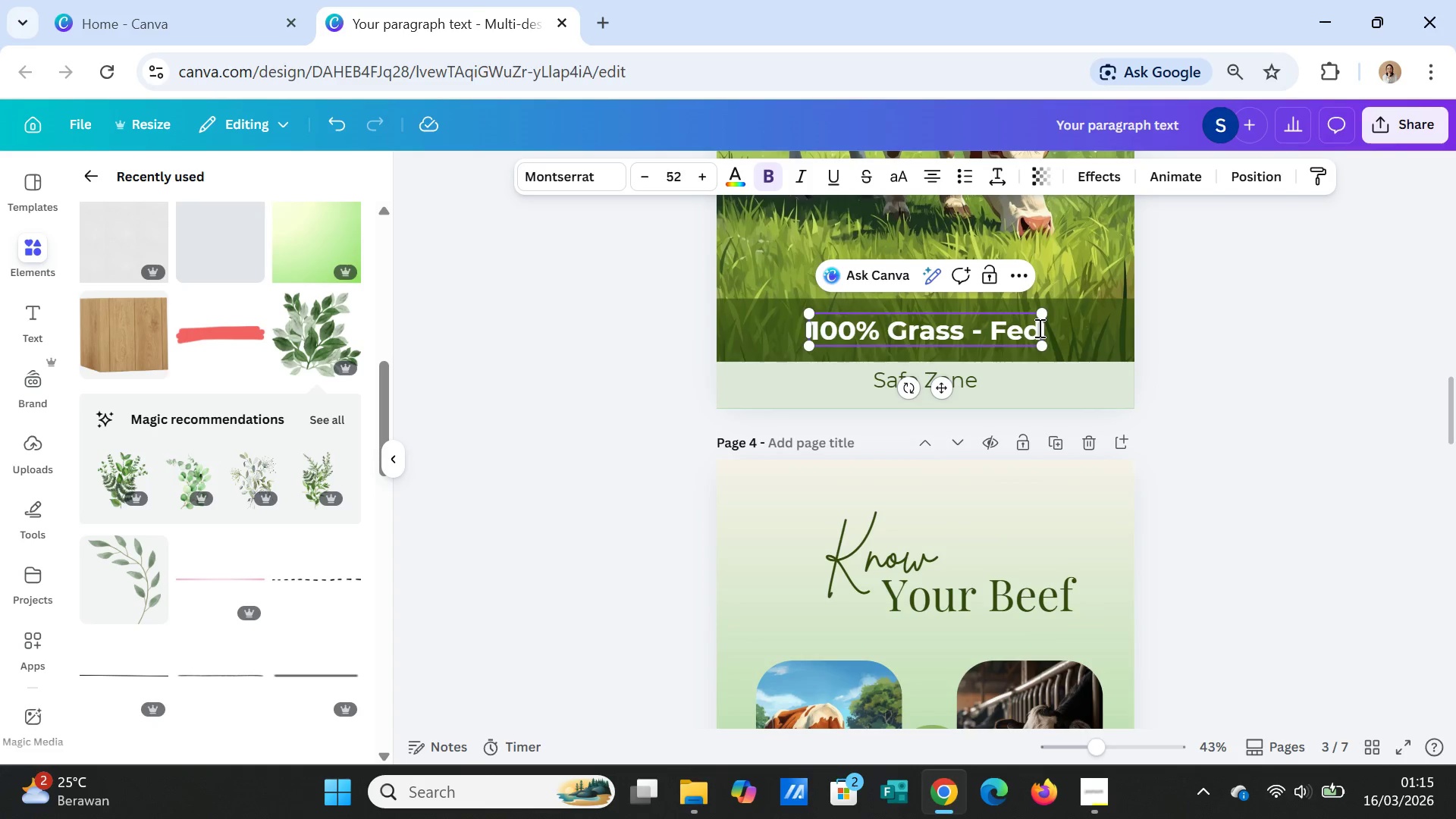 
left_click([1038, 328])
 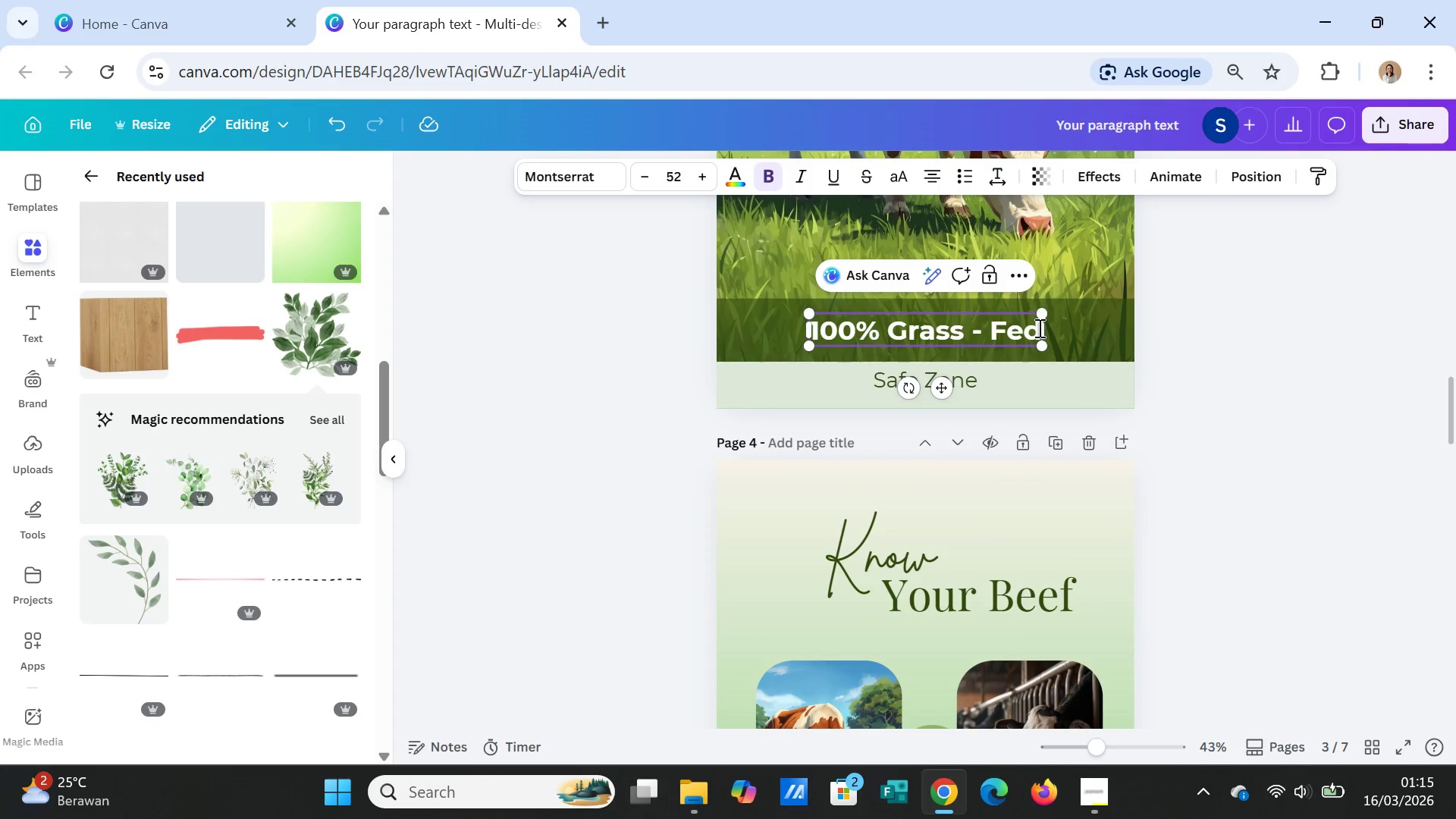 
key(Control+Enter)
 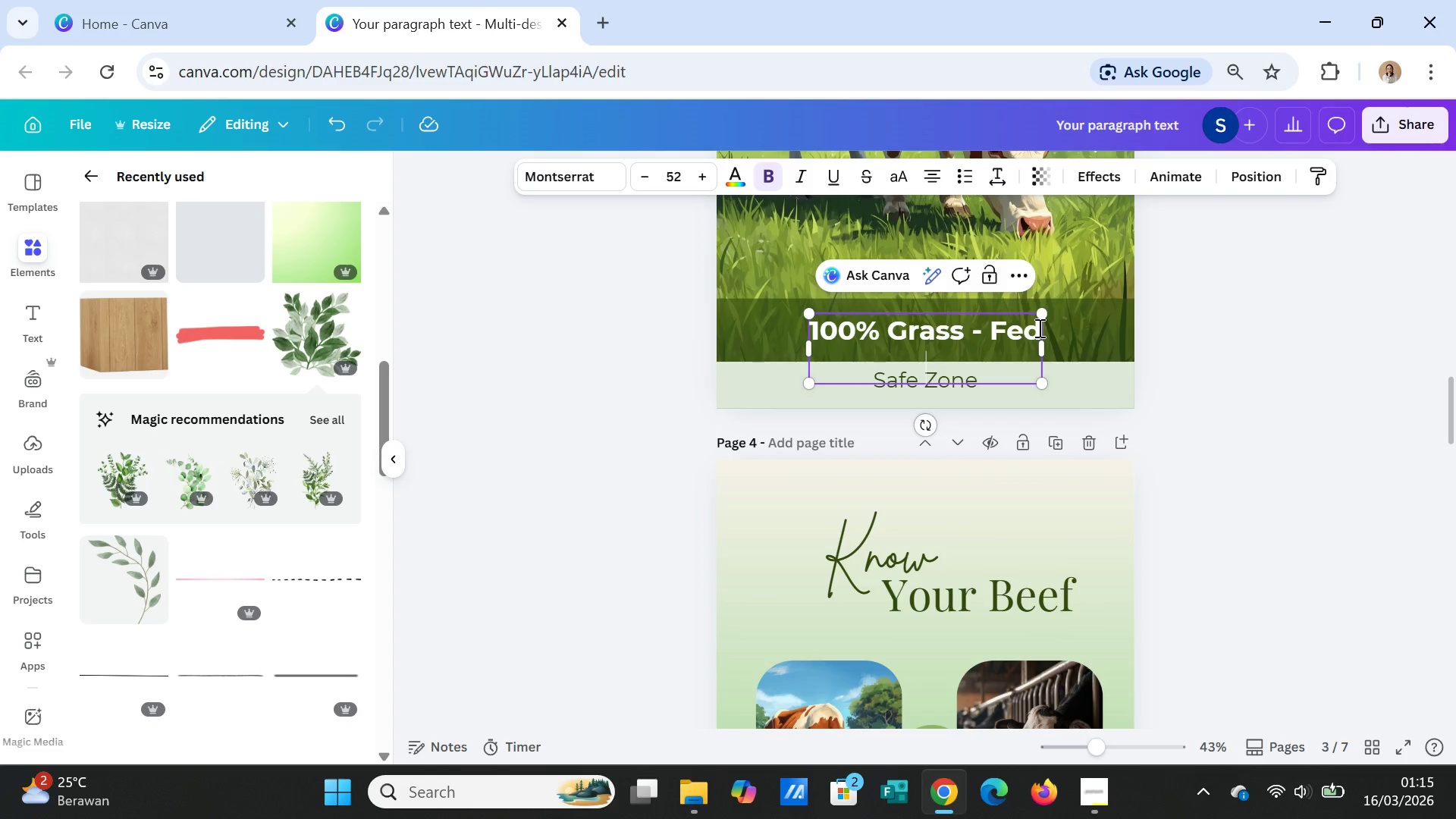 
key(Control+V)
 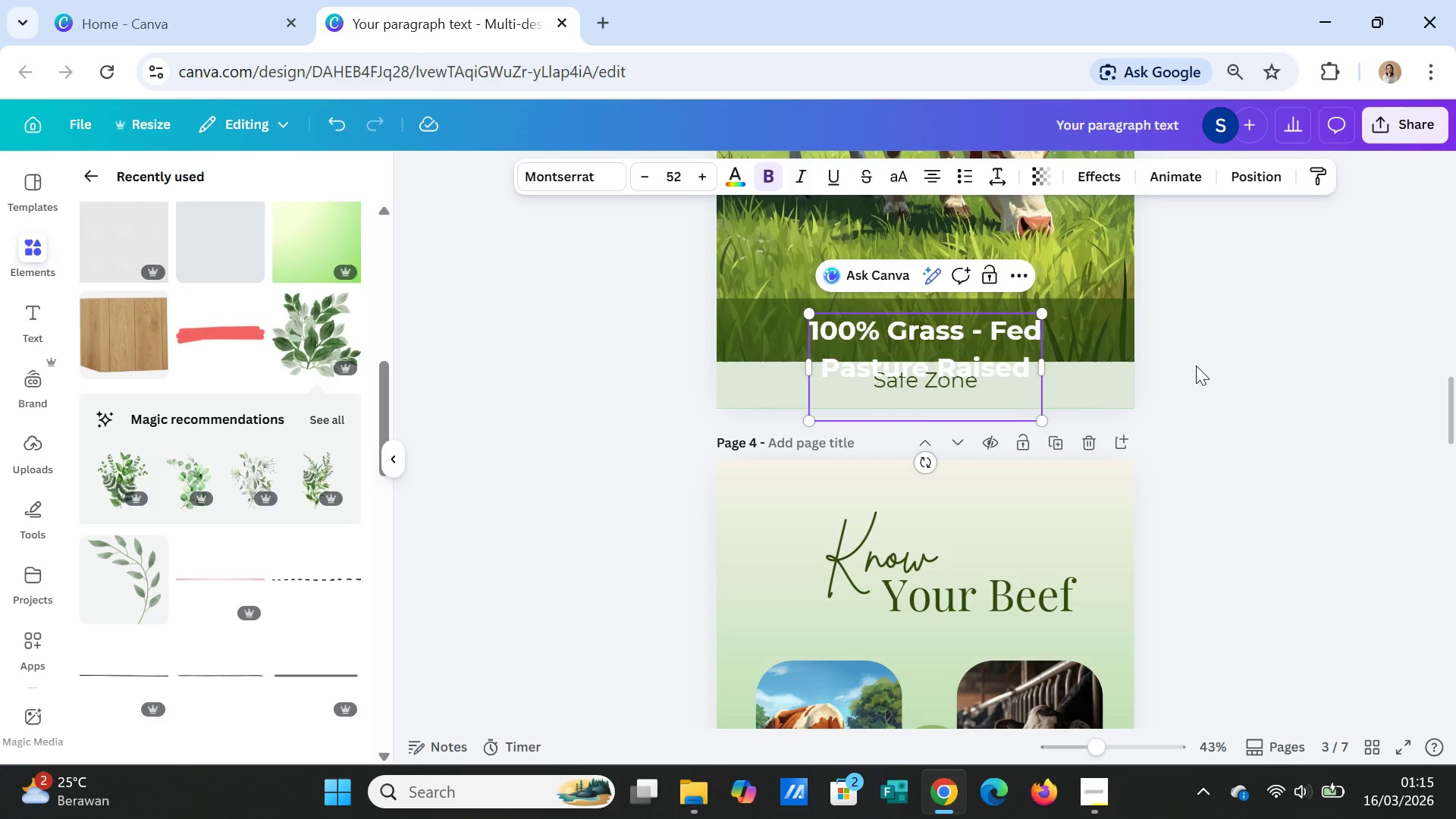 
left_click([1214, 366])
 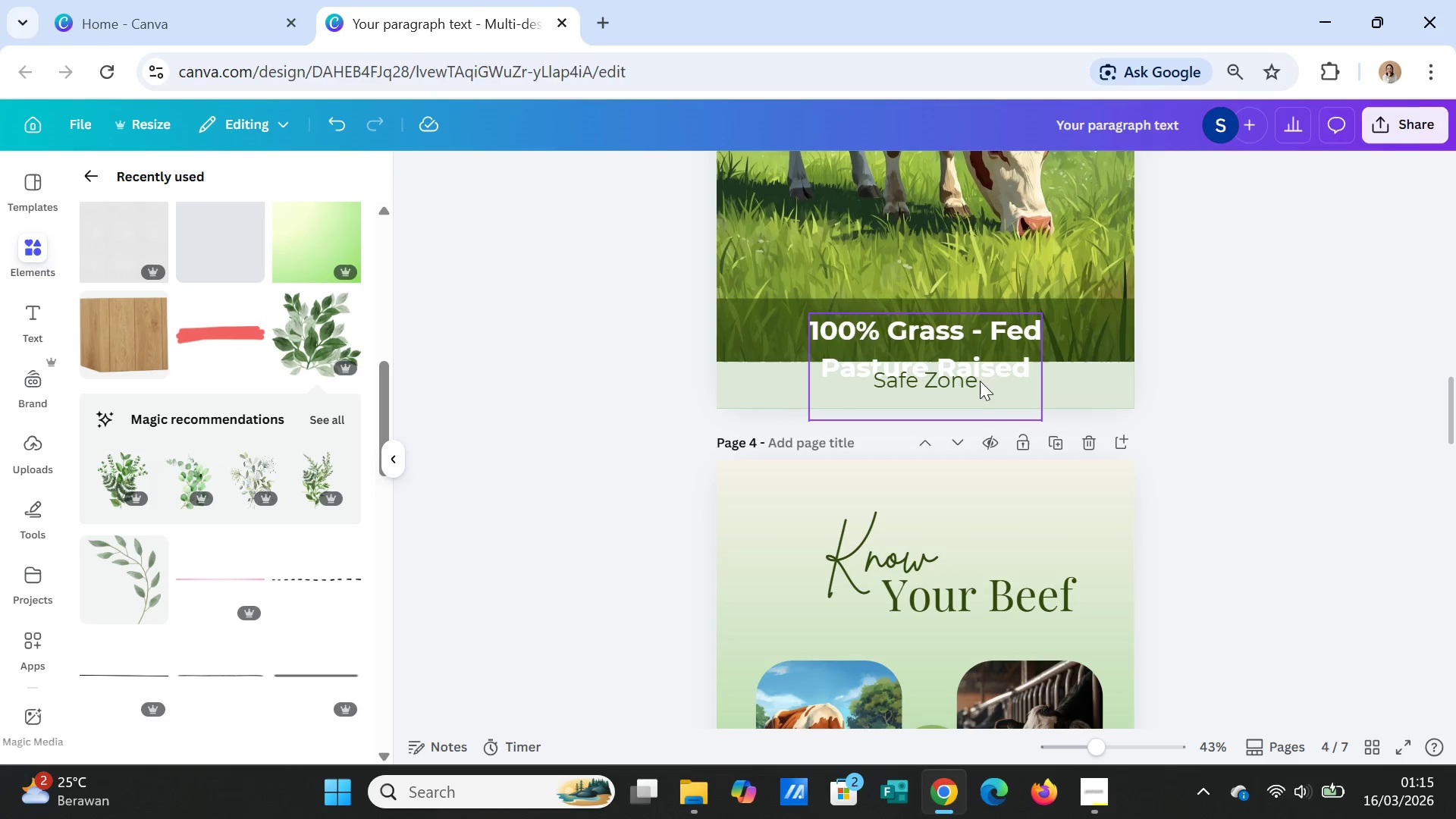 
left_click([980, 381])
 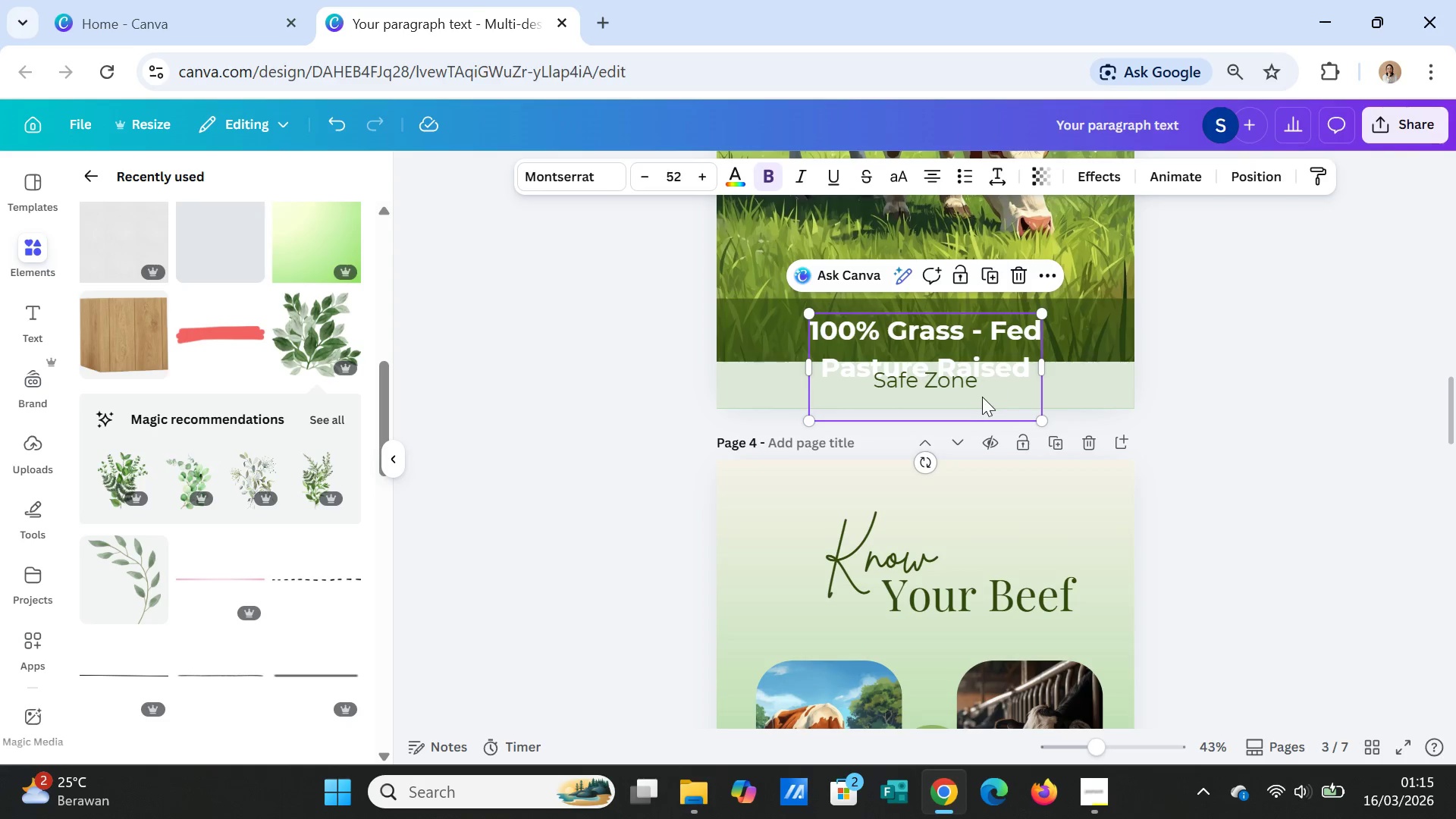 
left_click([982, 397])
 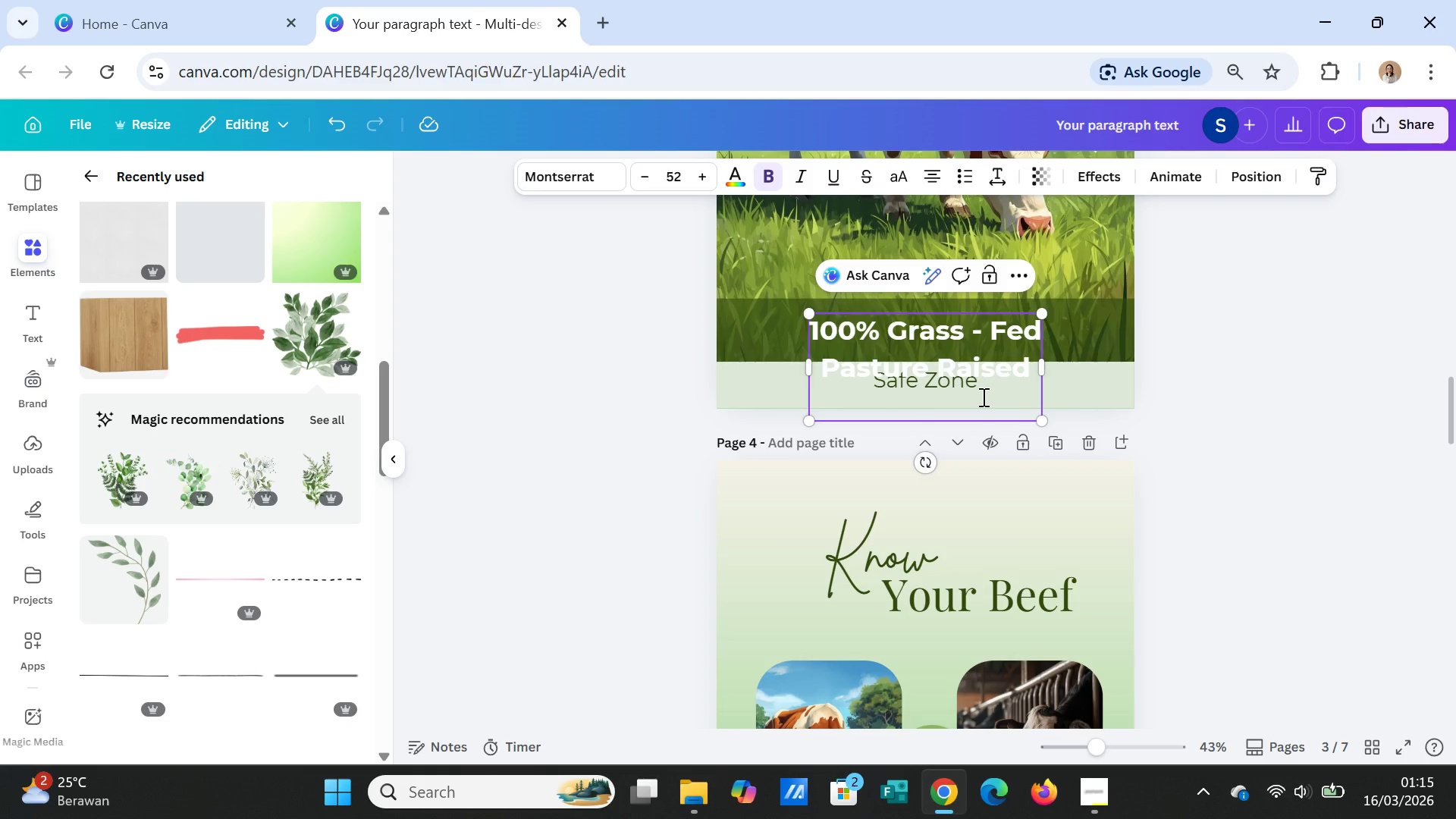 
left_click([982, 397])
 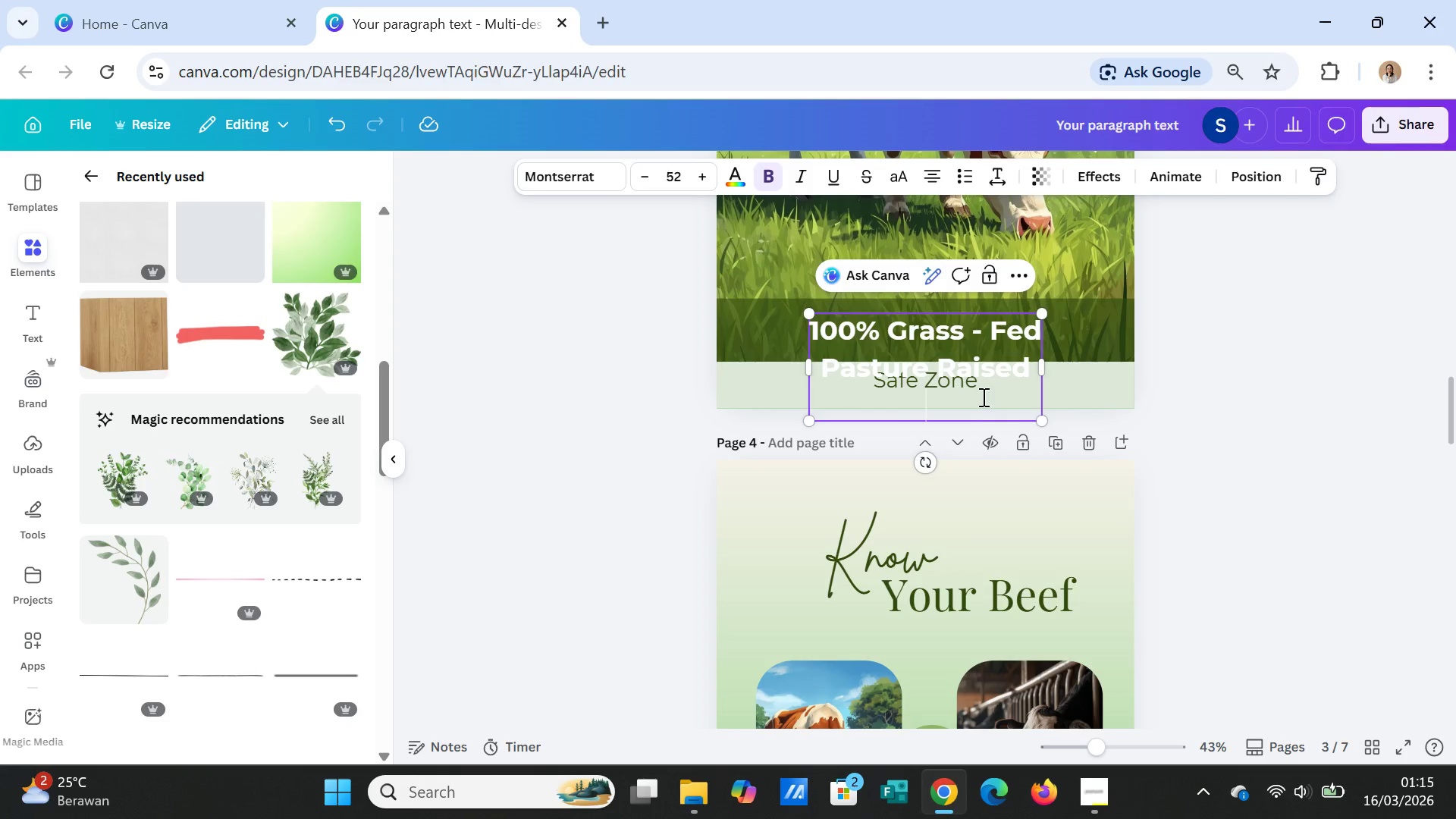 
key(Backspace)
 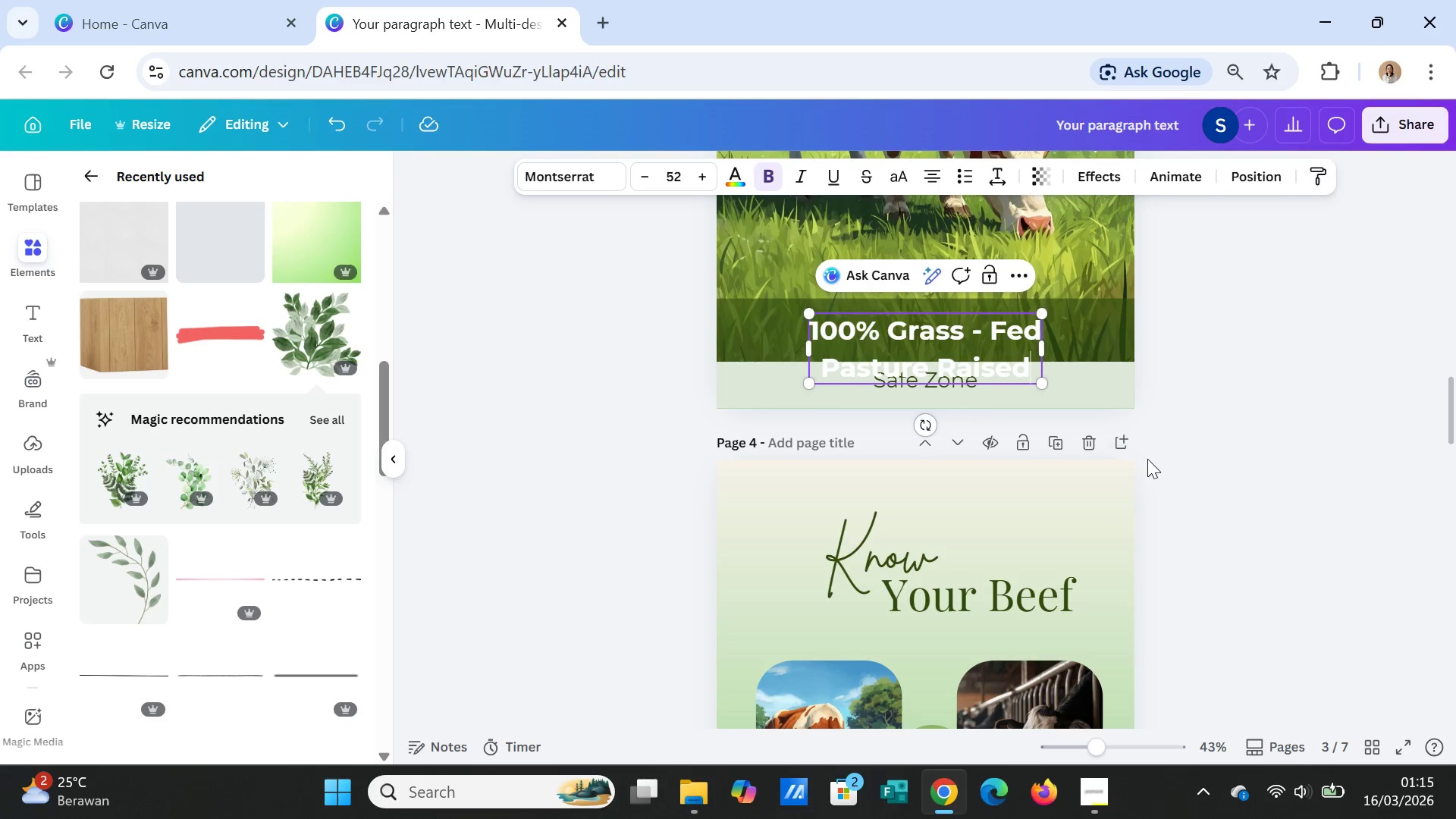 
left_click([1156, 455])
 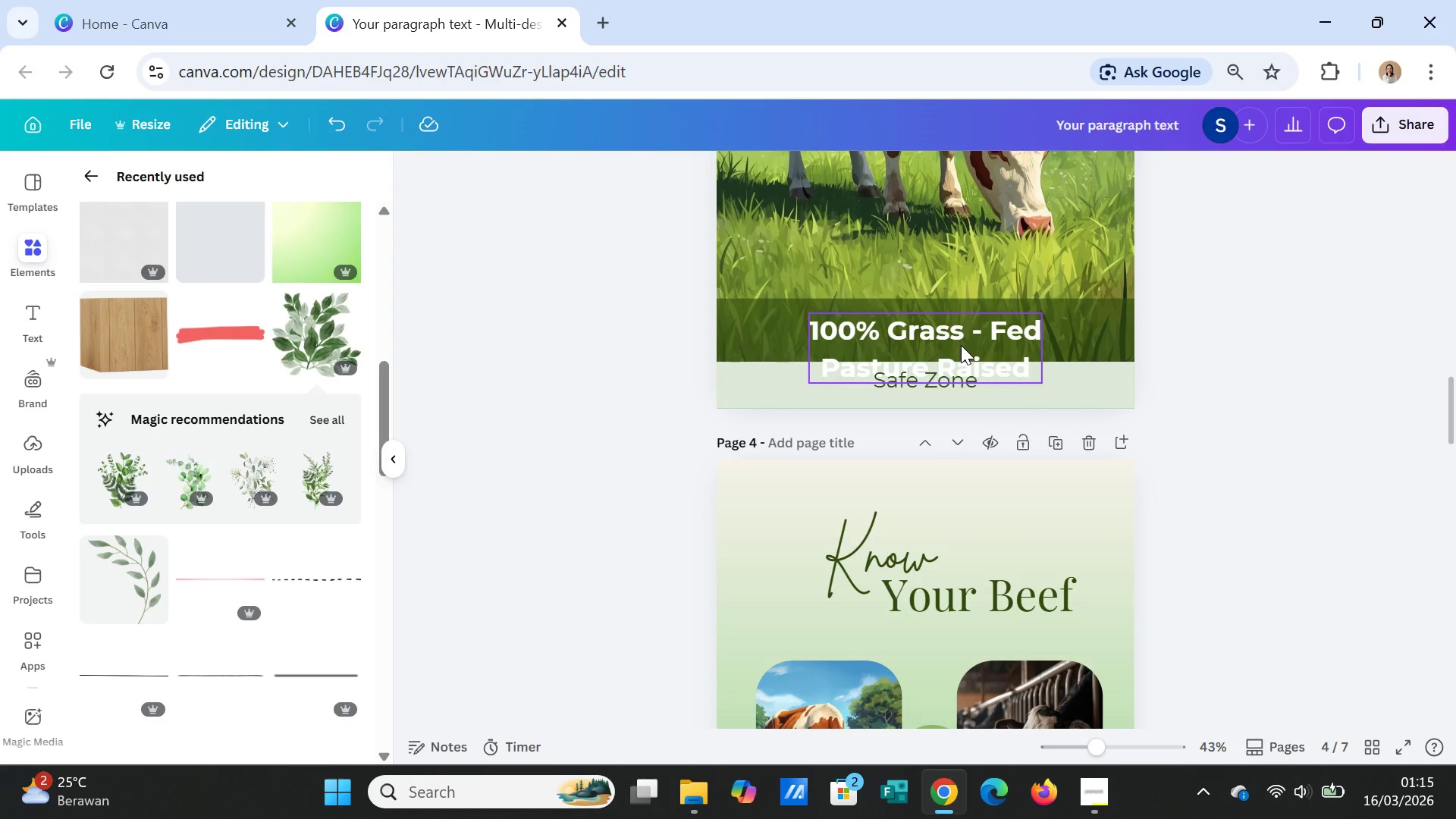 
left_click([962, 339])
 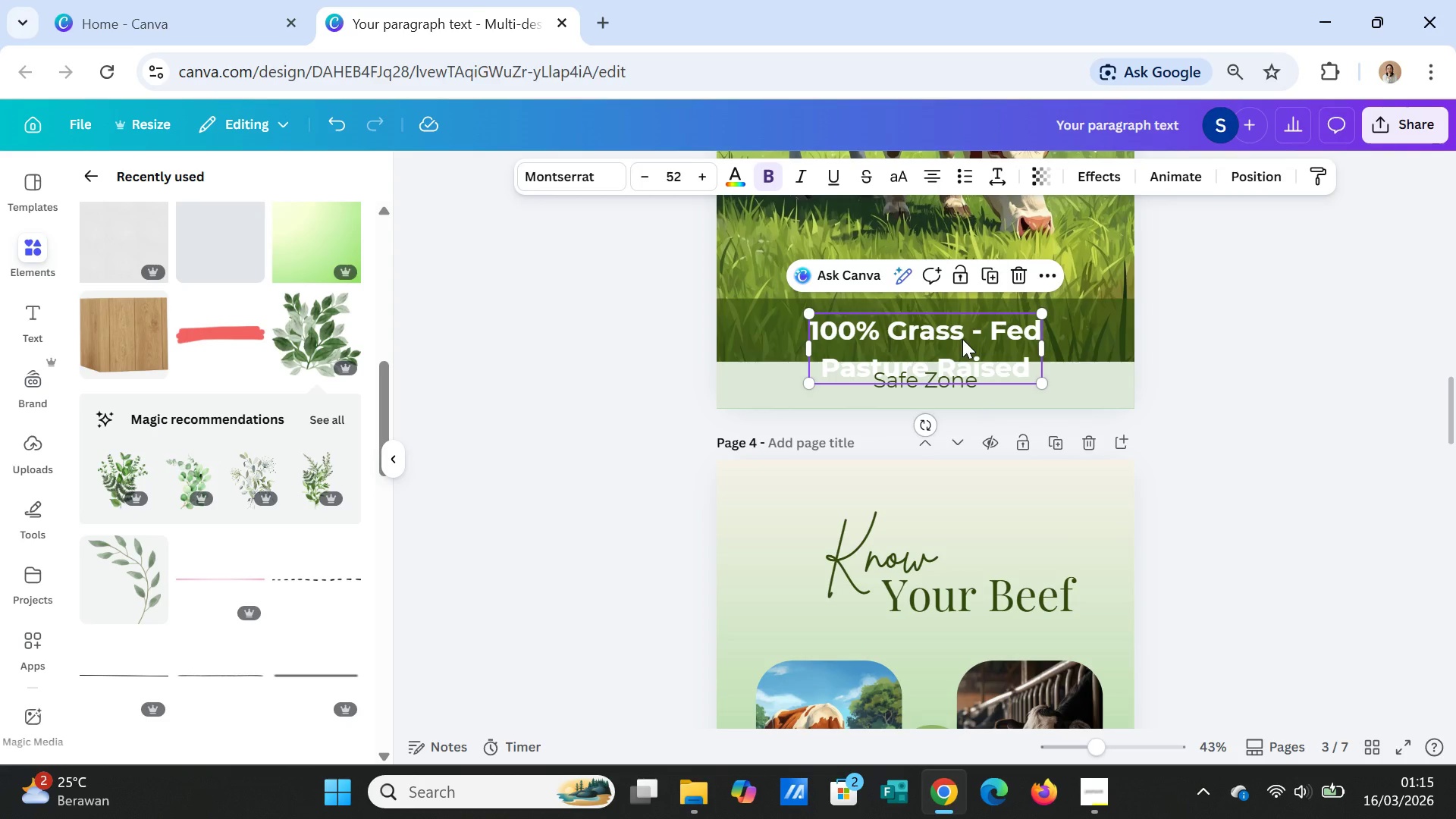 
left_click_drag(start_coordinate=[962, 339], to_coordinate=[965, 324])
 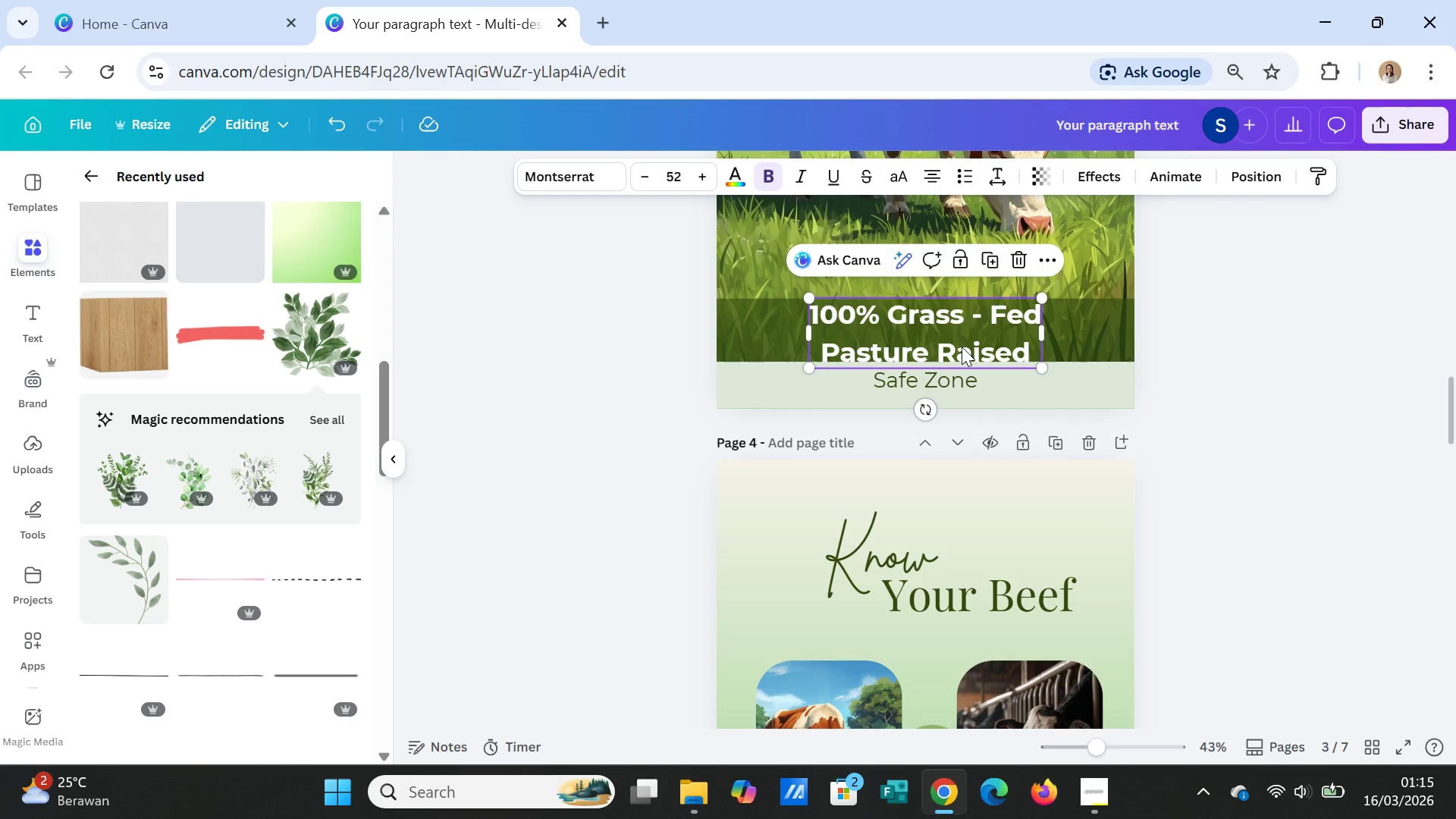 
double_click([962, 347])
 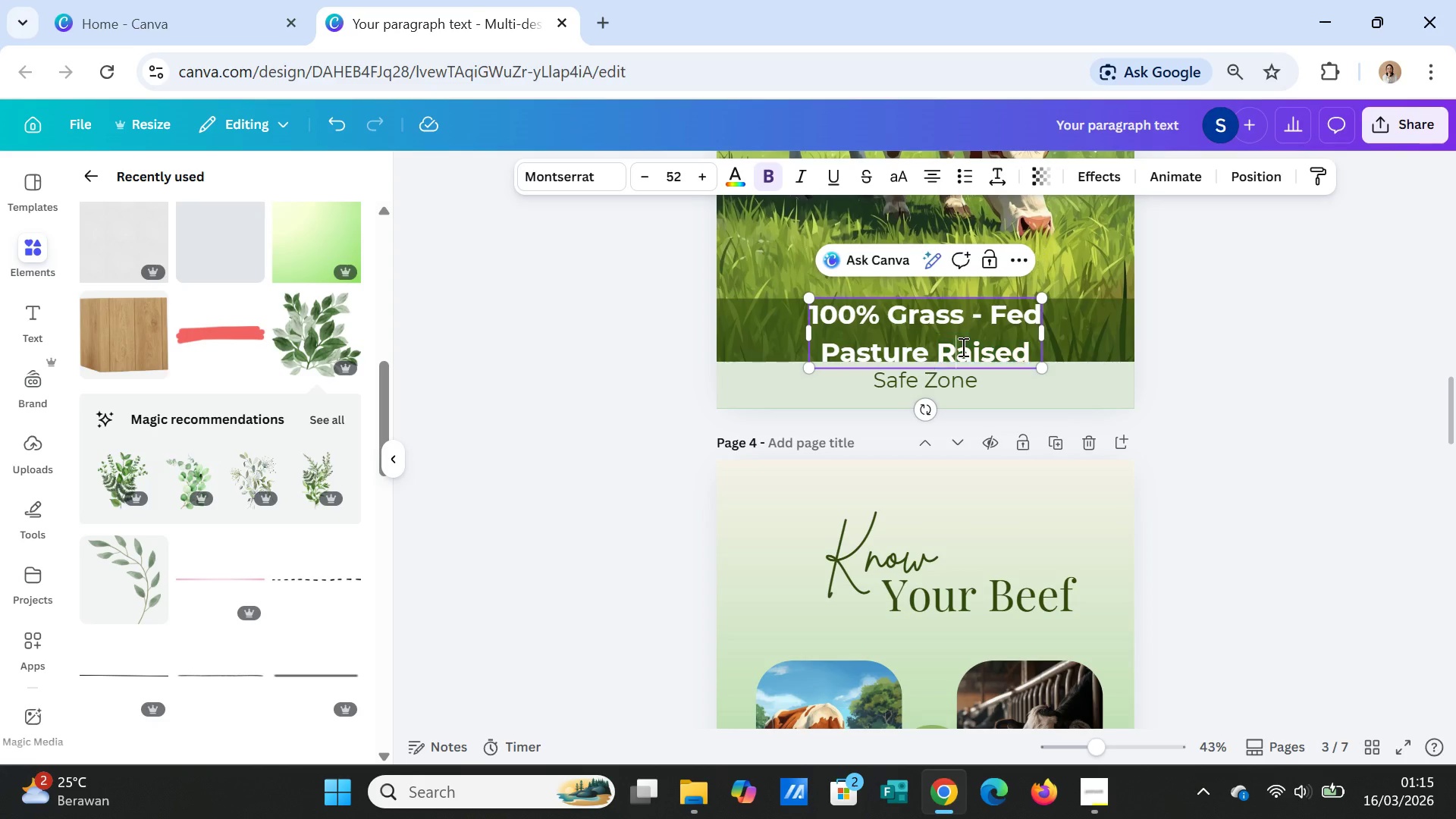 
double_click([962, 347])
 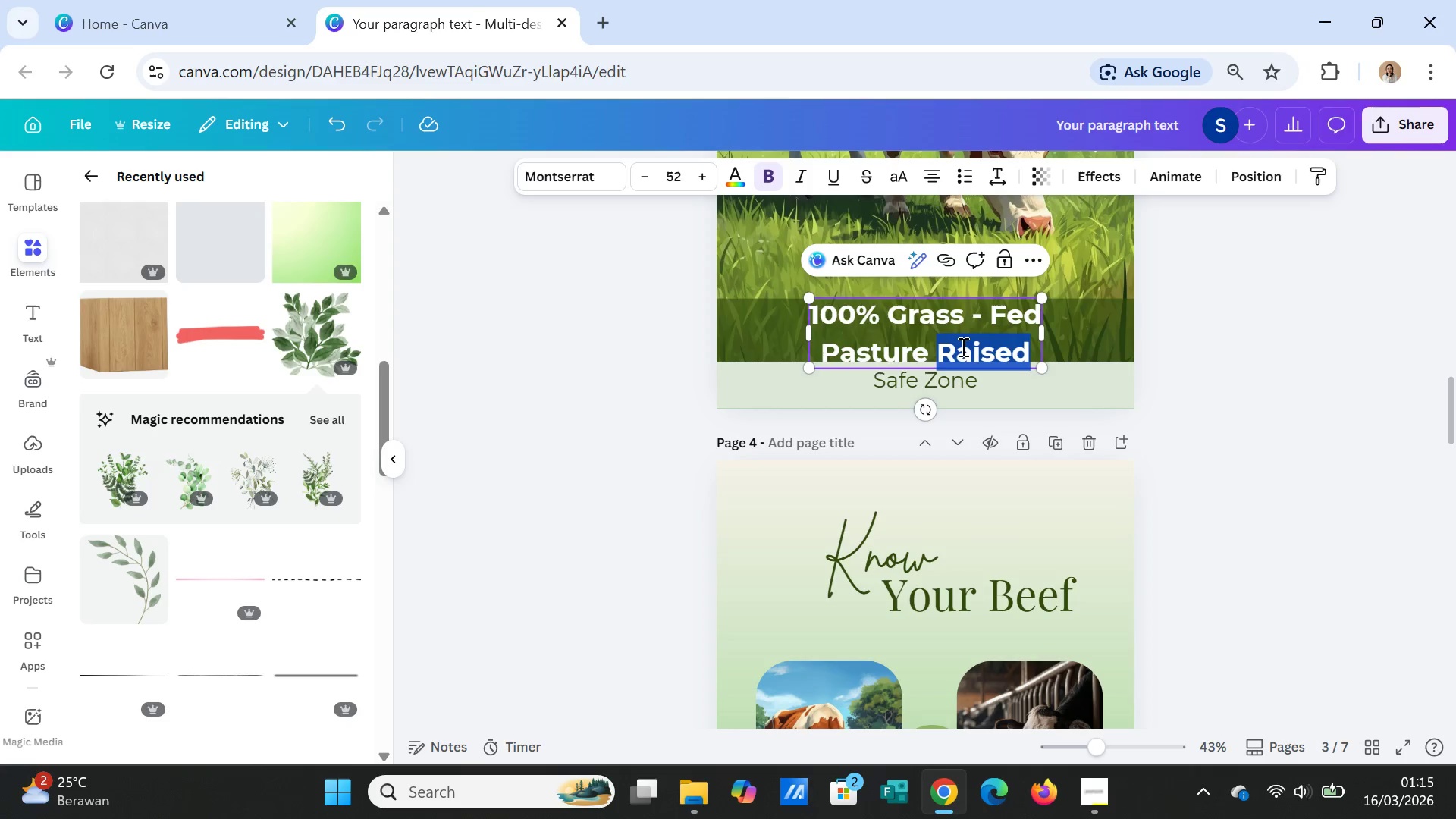 
triple_click([962, 347])
 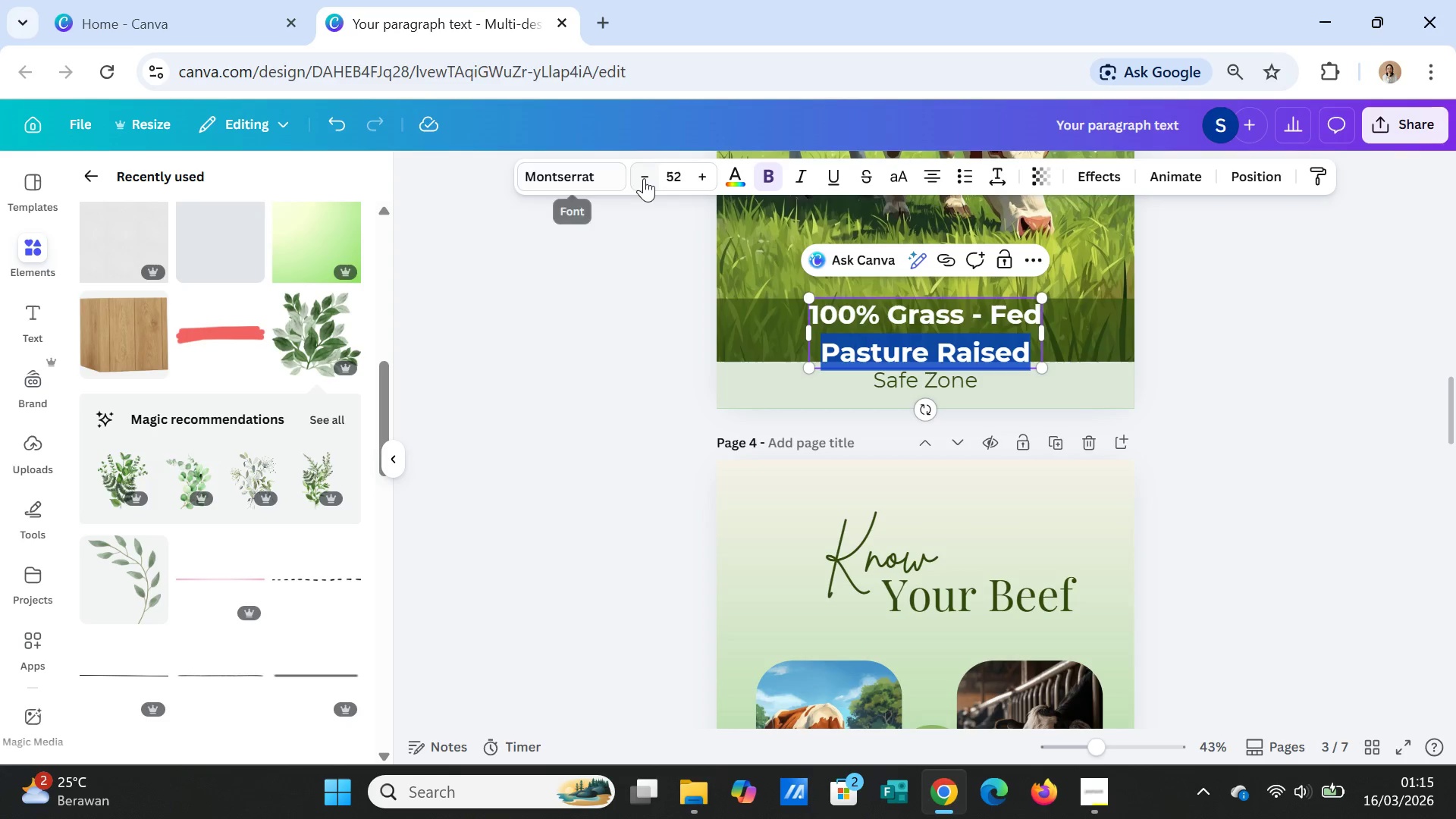 
double_click([644, 178])
 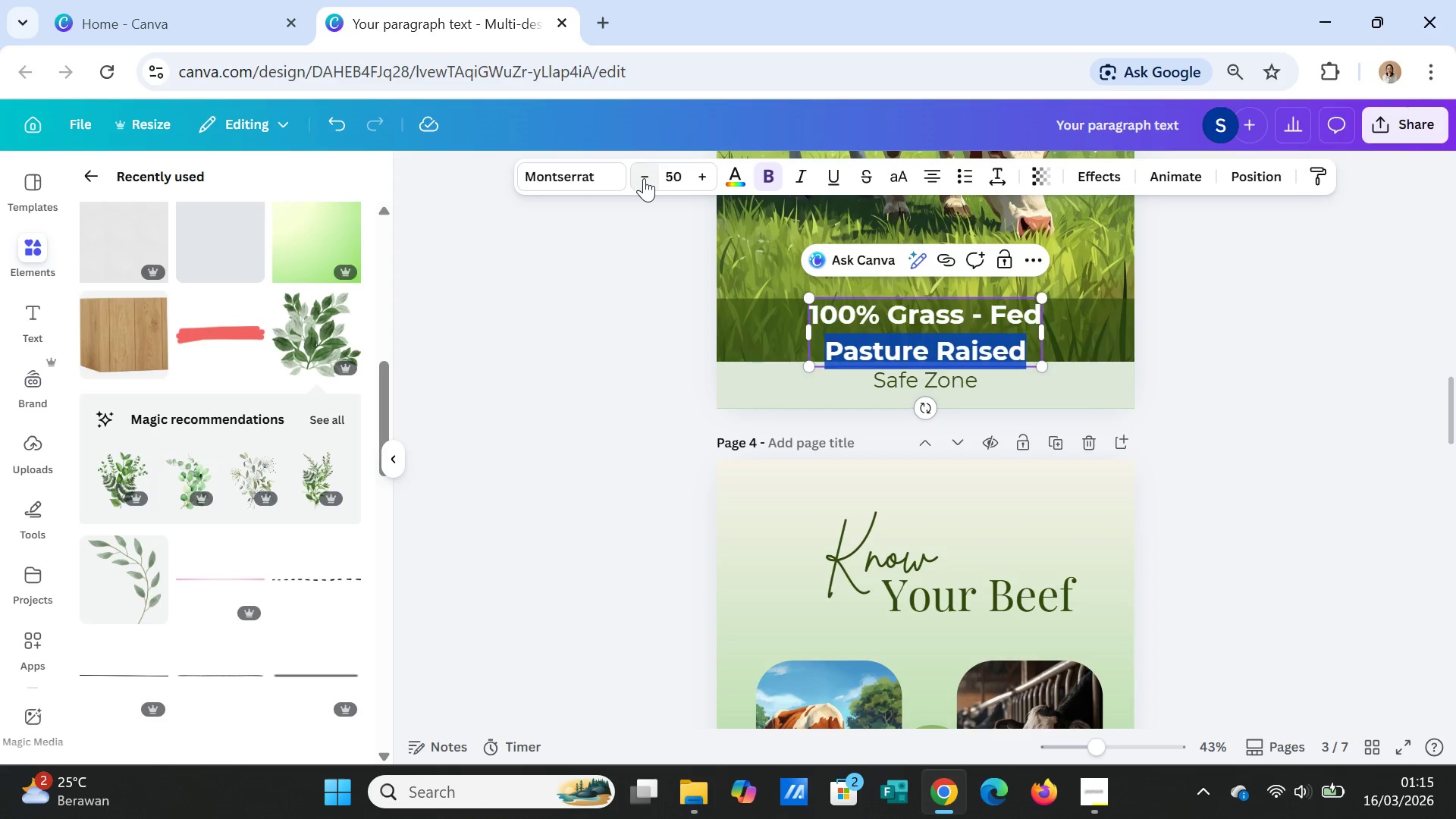 
triple_click([644, 178])
 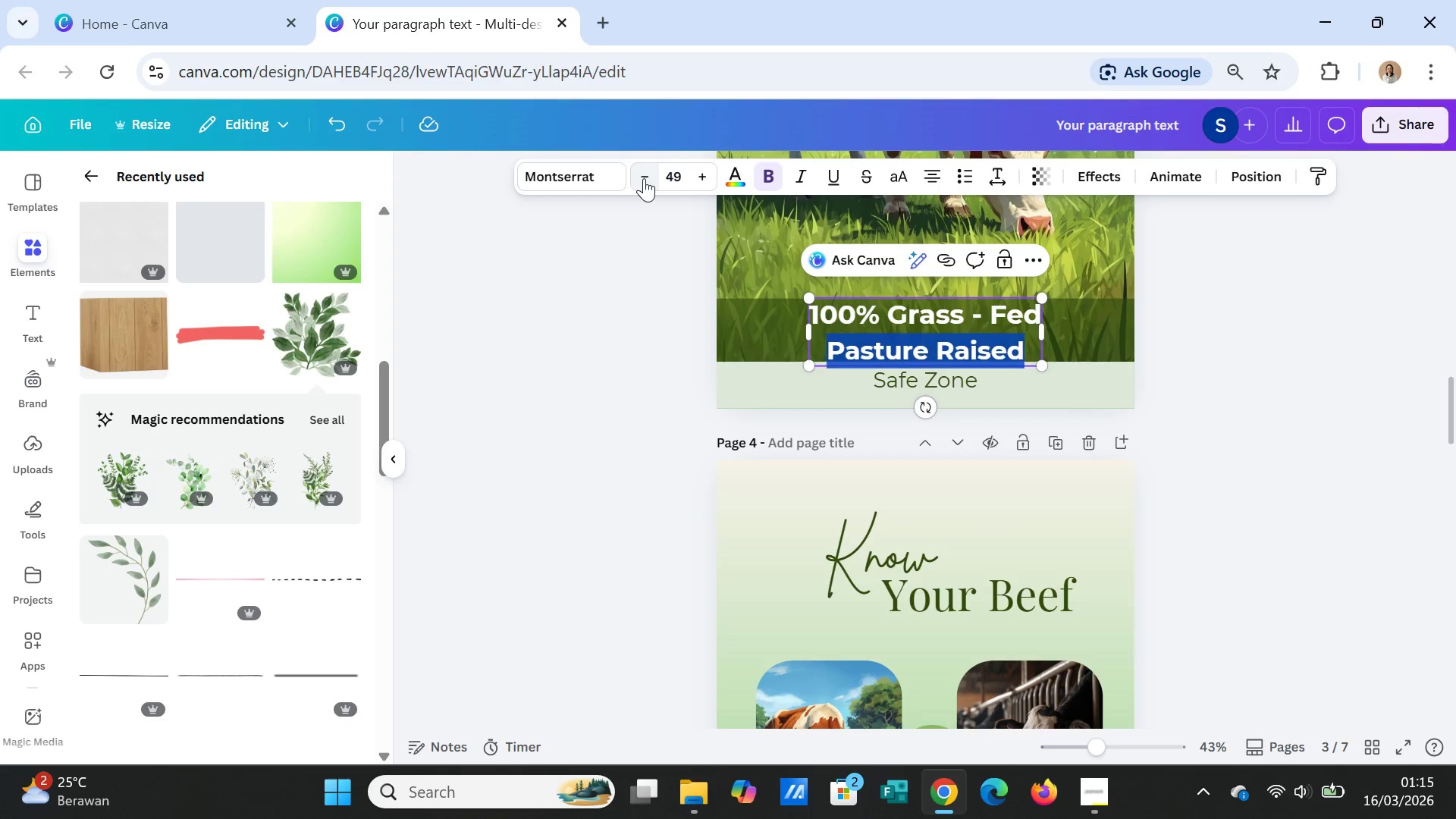 
triple_click([644, 178])
 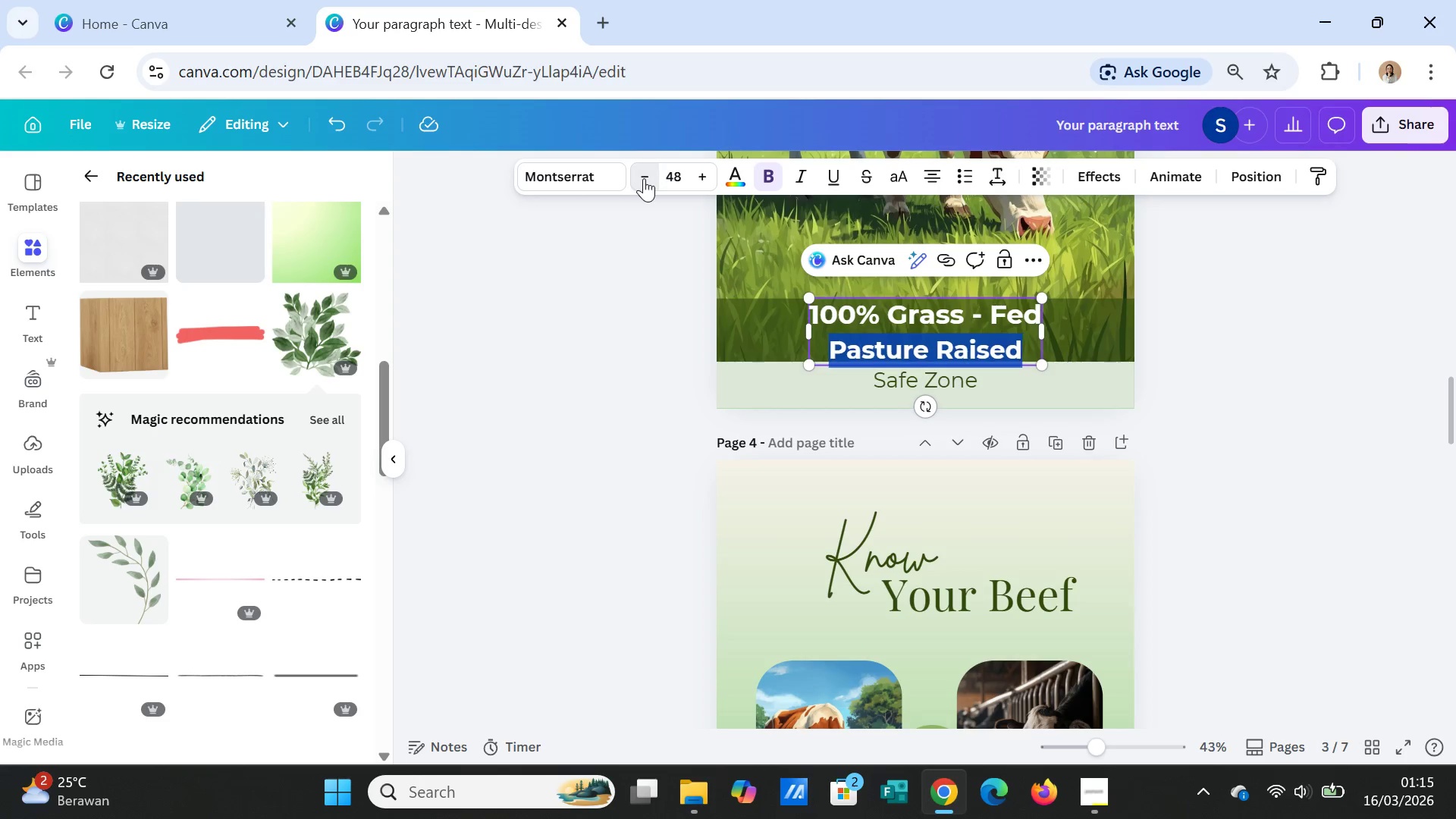 
triple_click([644, 178])
 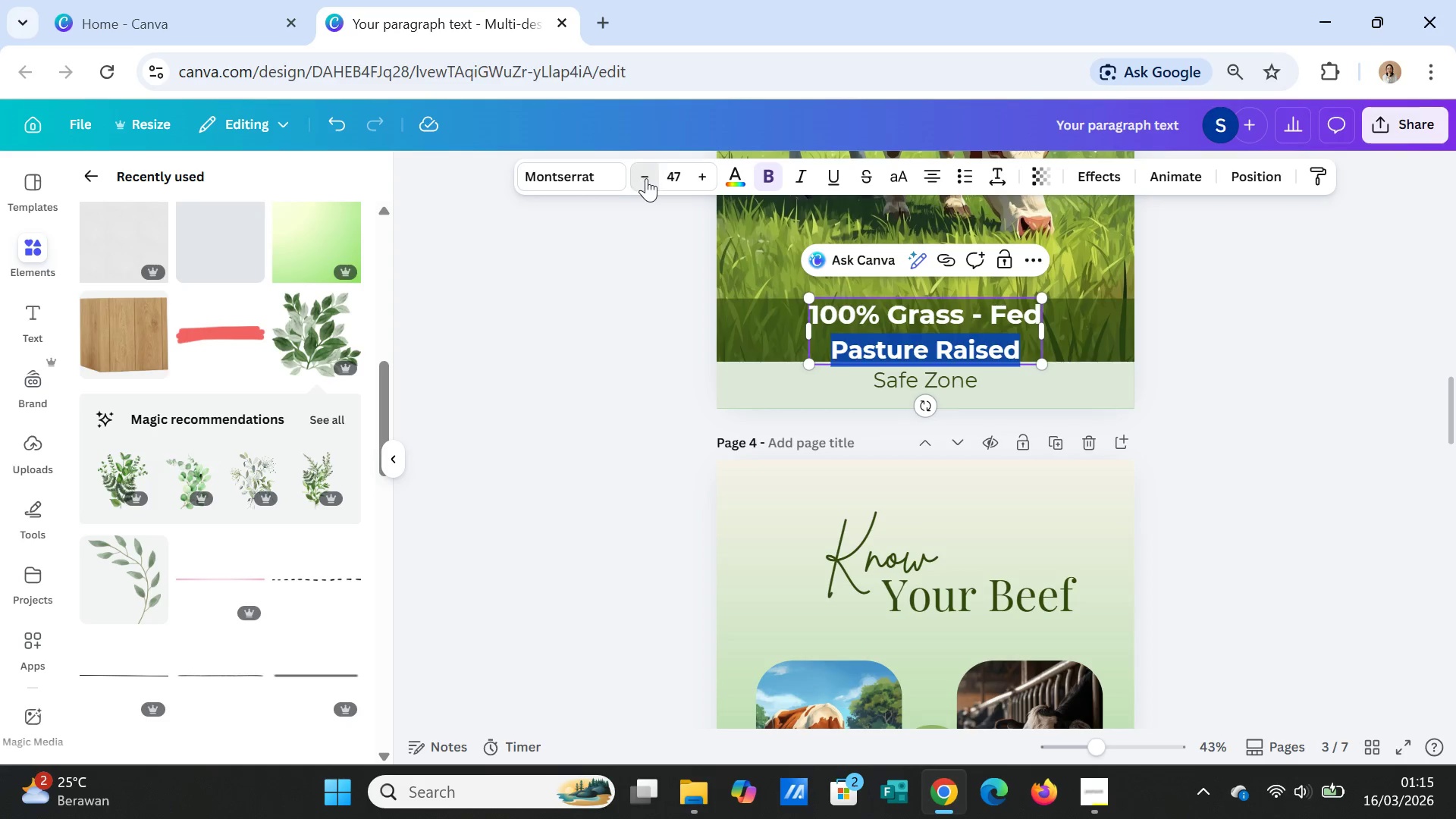 
triple_click([646, 178])
 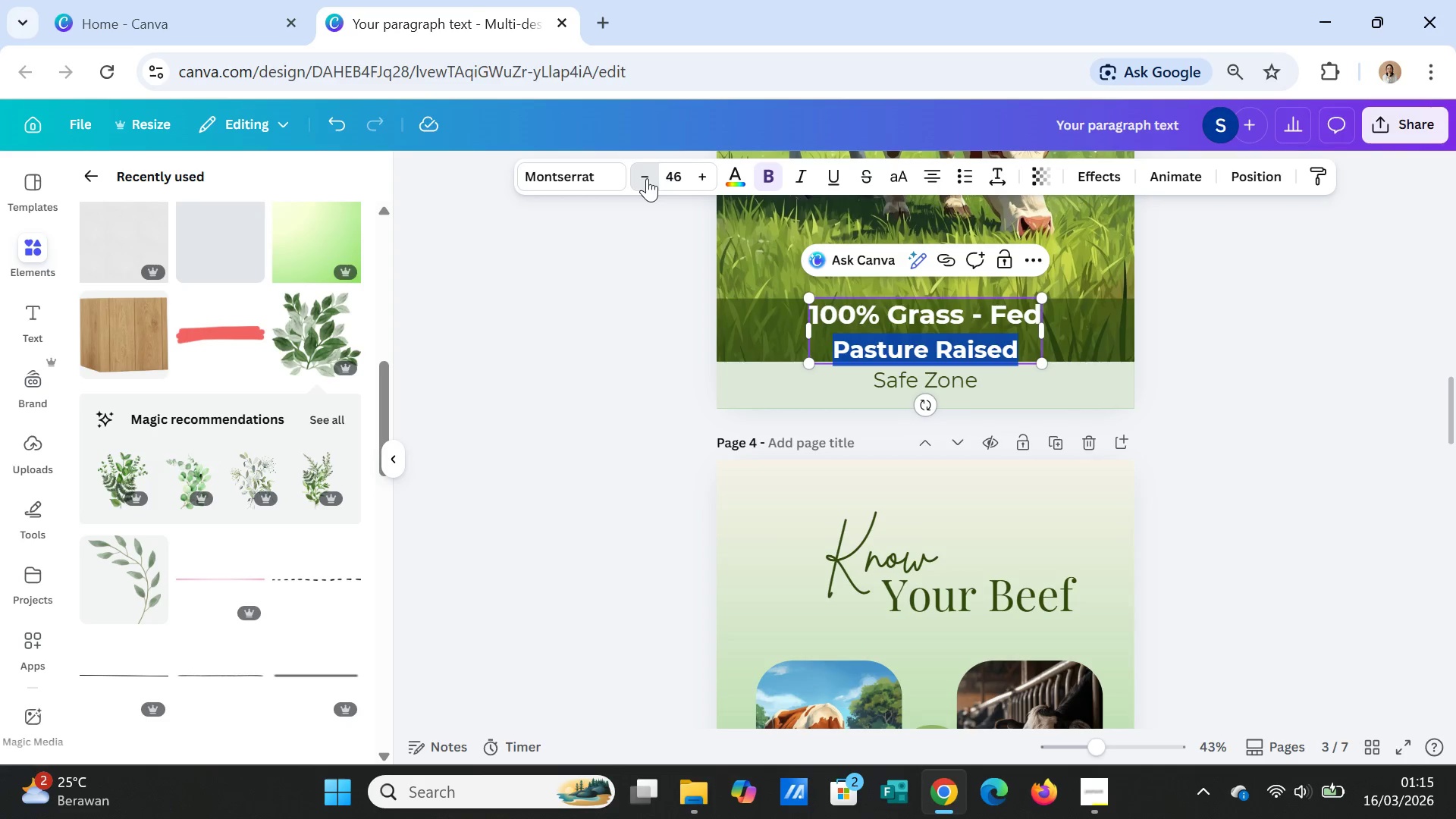 
triple_click([647, 178])
 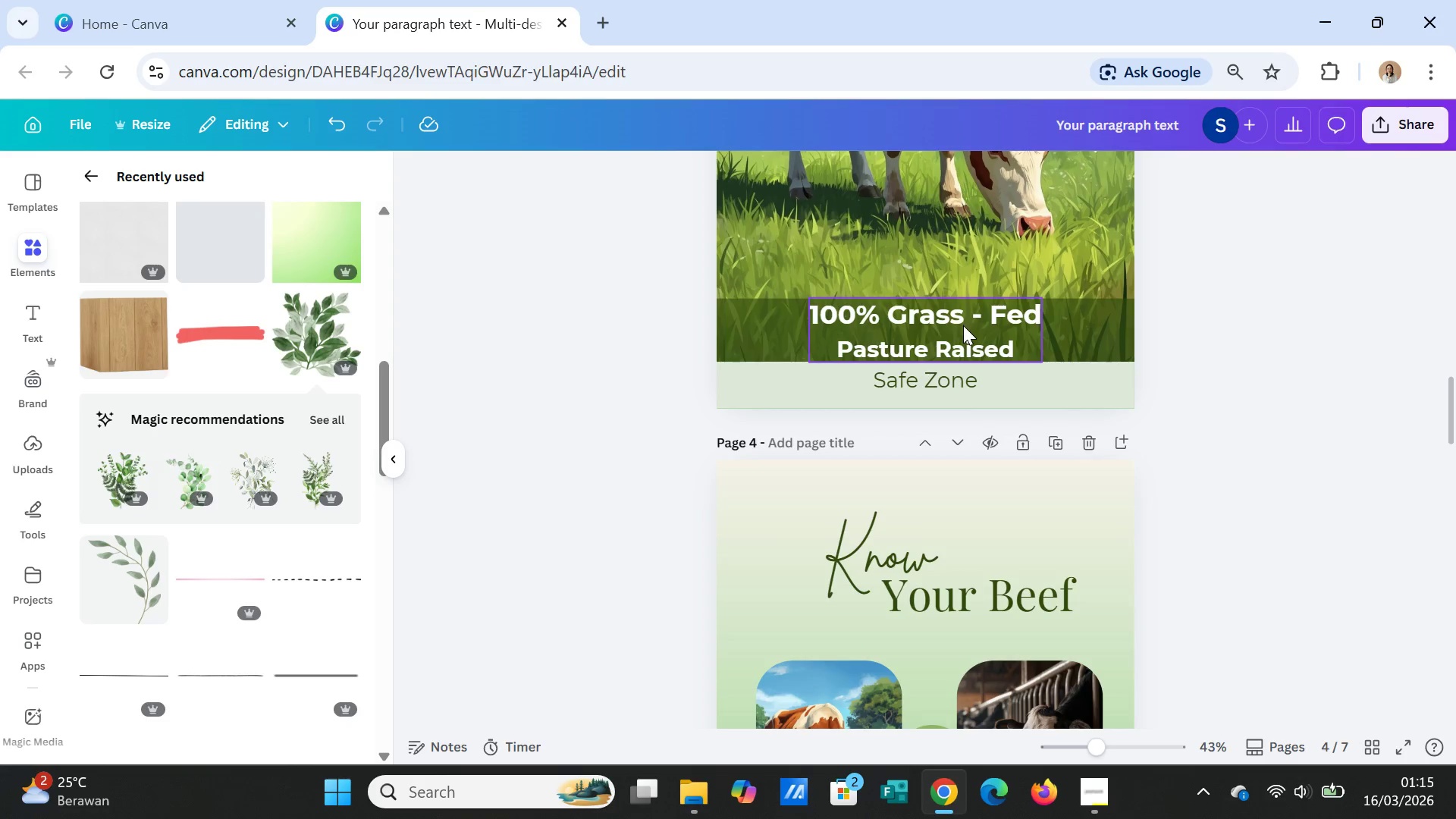 
left_click([963, 319])
 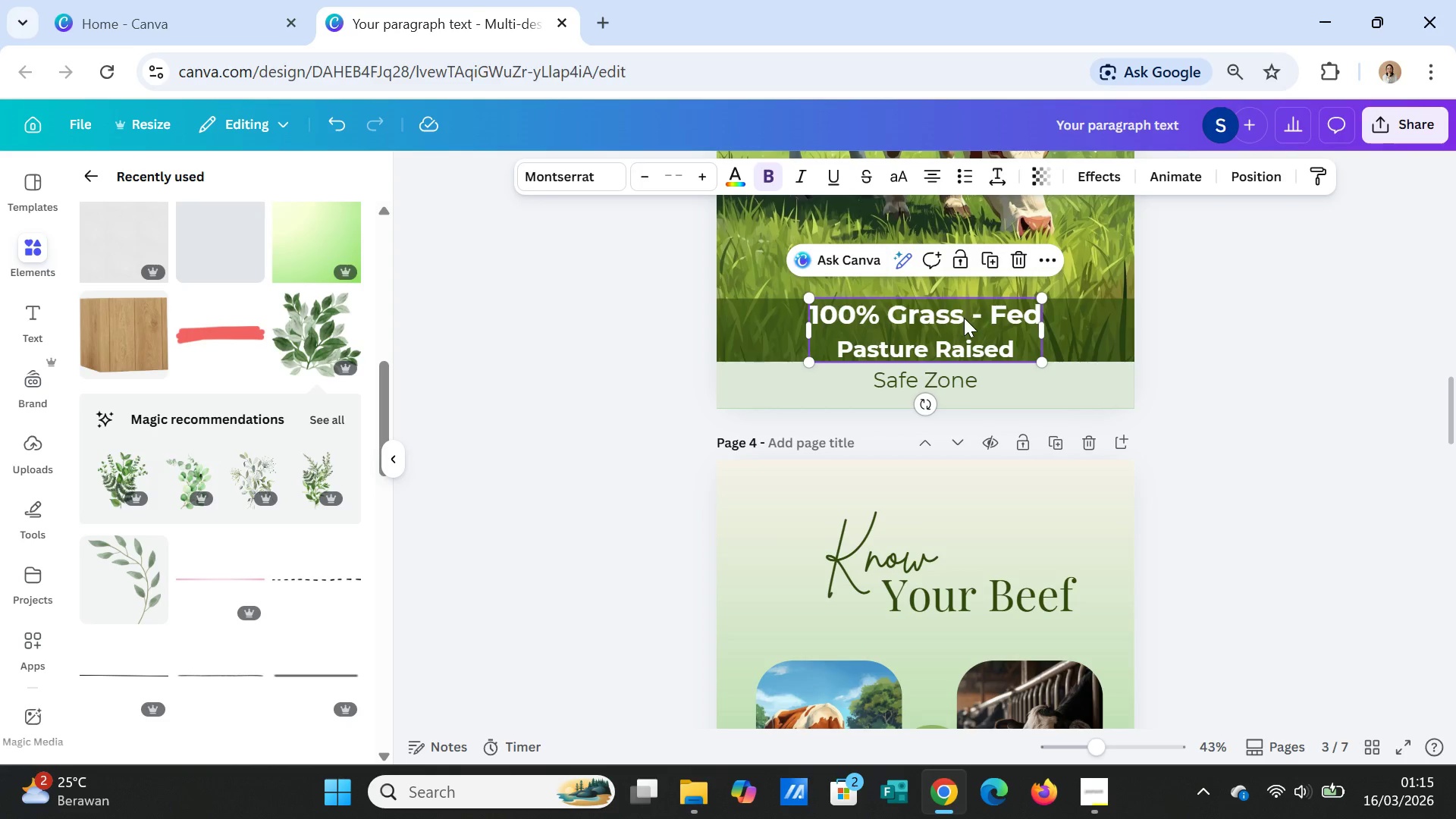 
double_click([964, 318])
 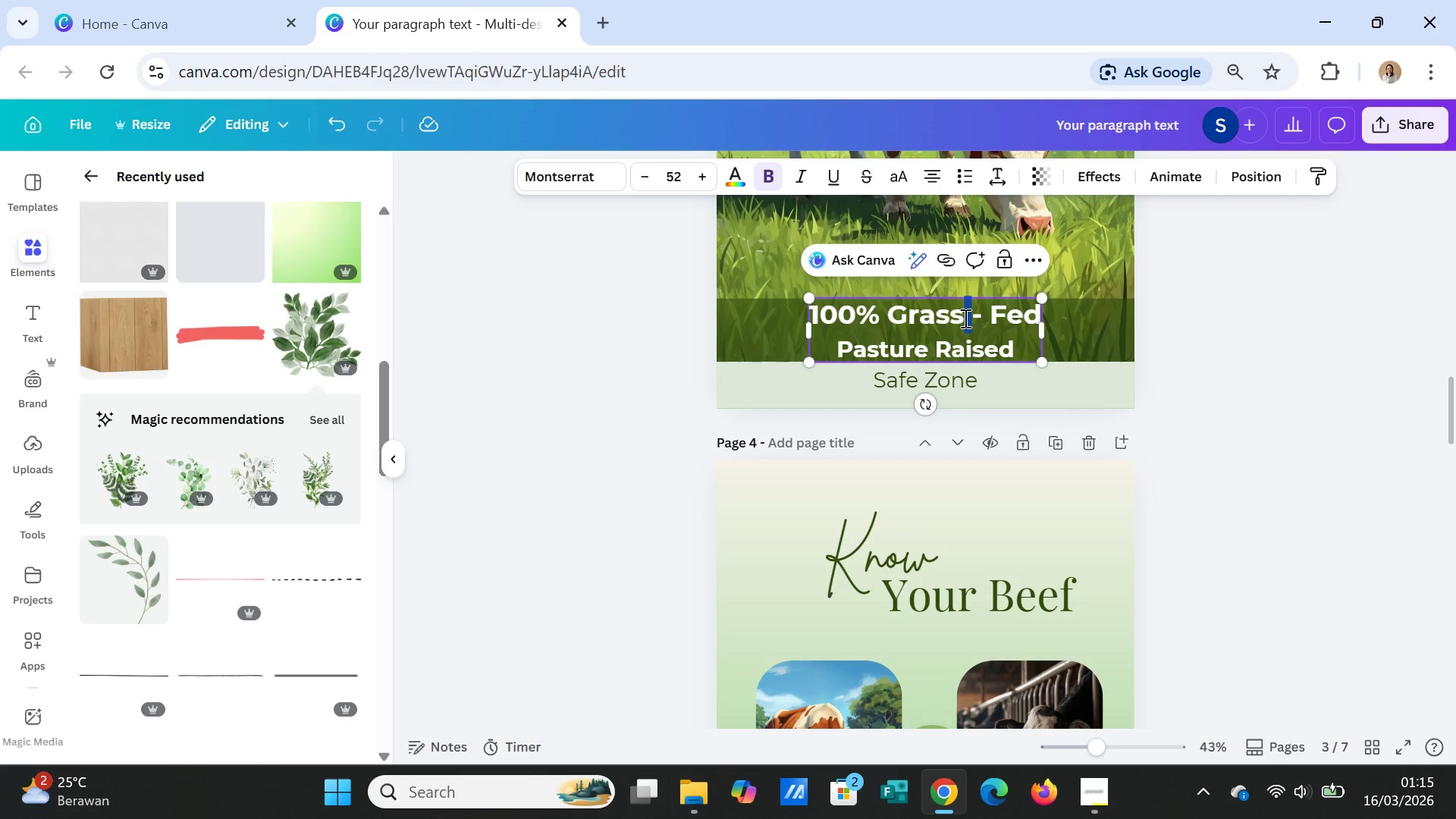 
triple_click([964, 318])
 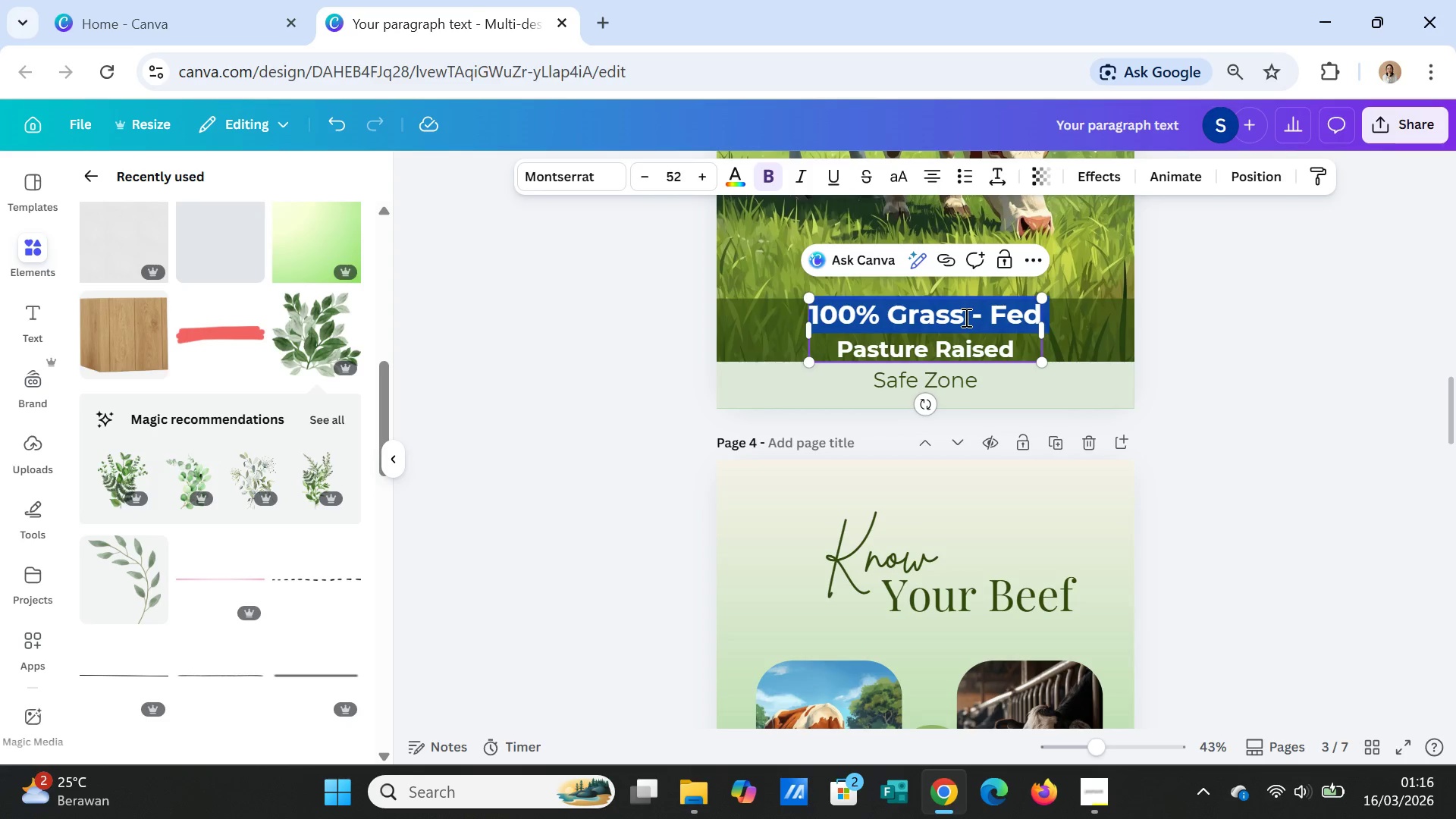 
key(Shift+ArrowDown)
 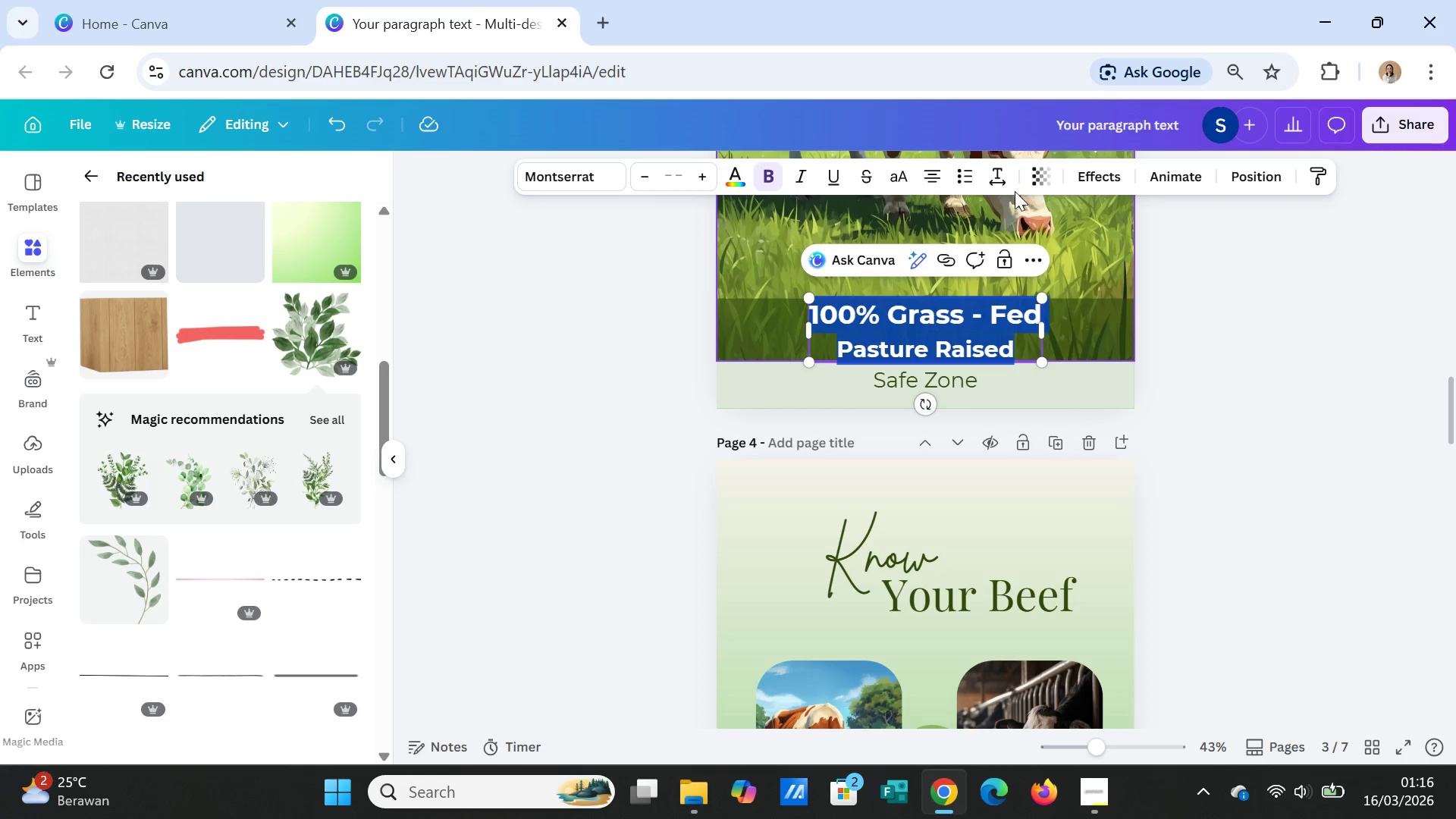 
left_click([1003, 173])
 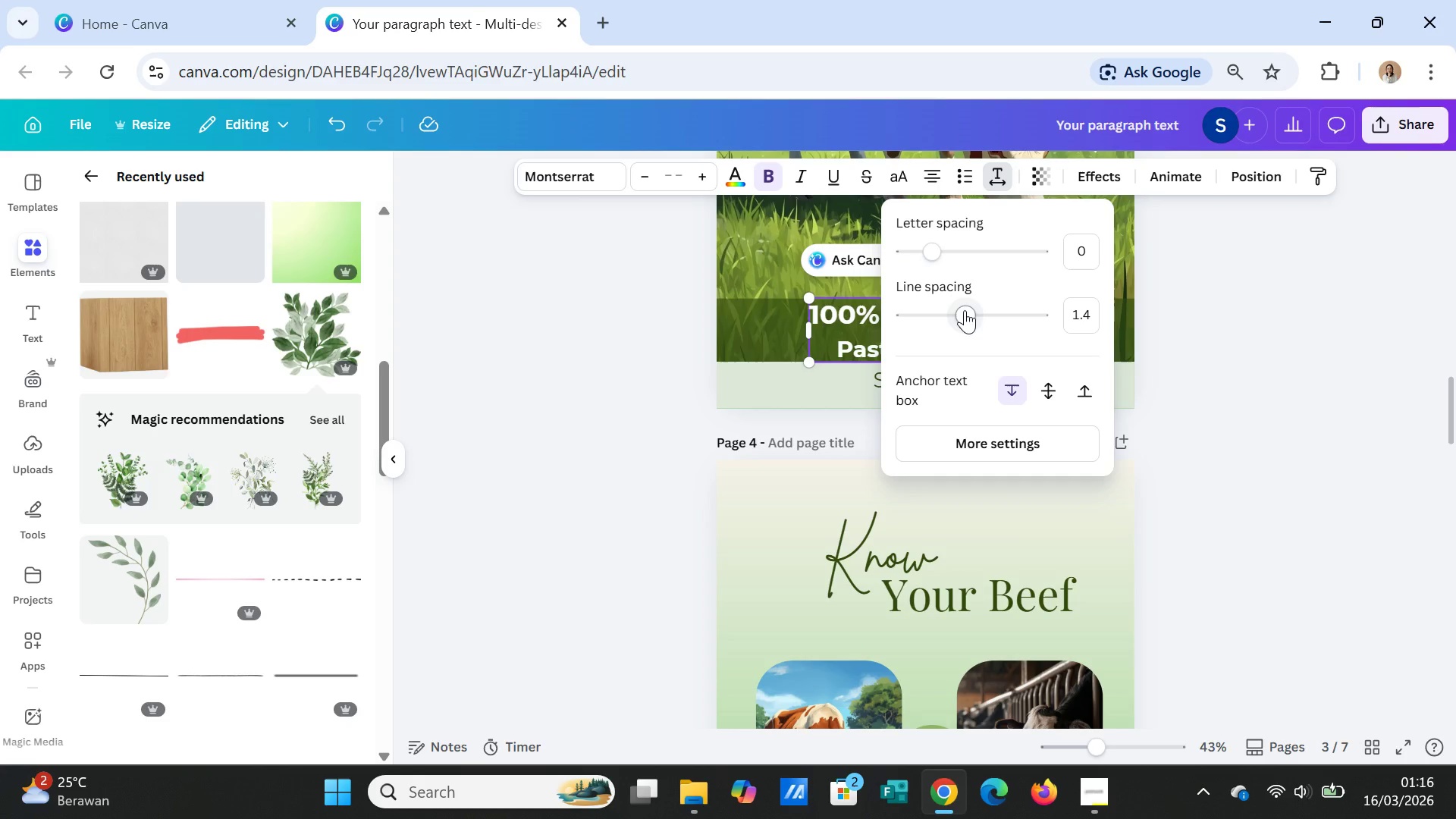 
left_click_drag(start_coordinate=[965, 310], to_coordinate=[949, 308])
 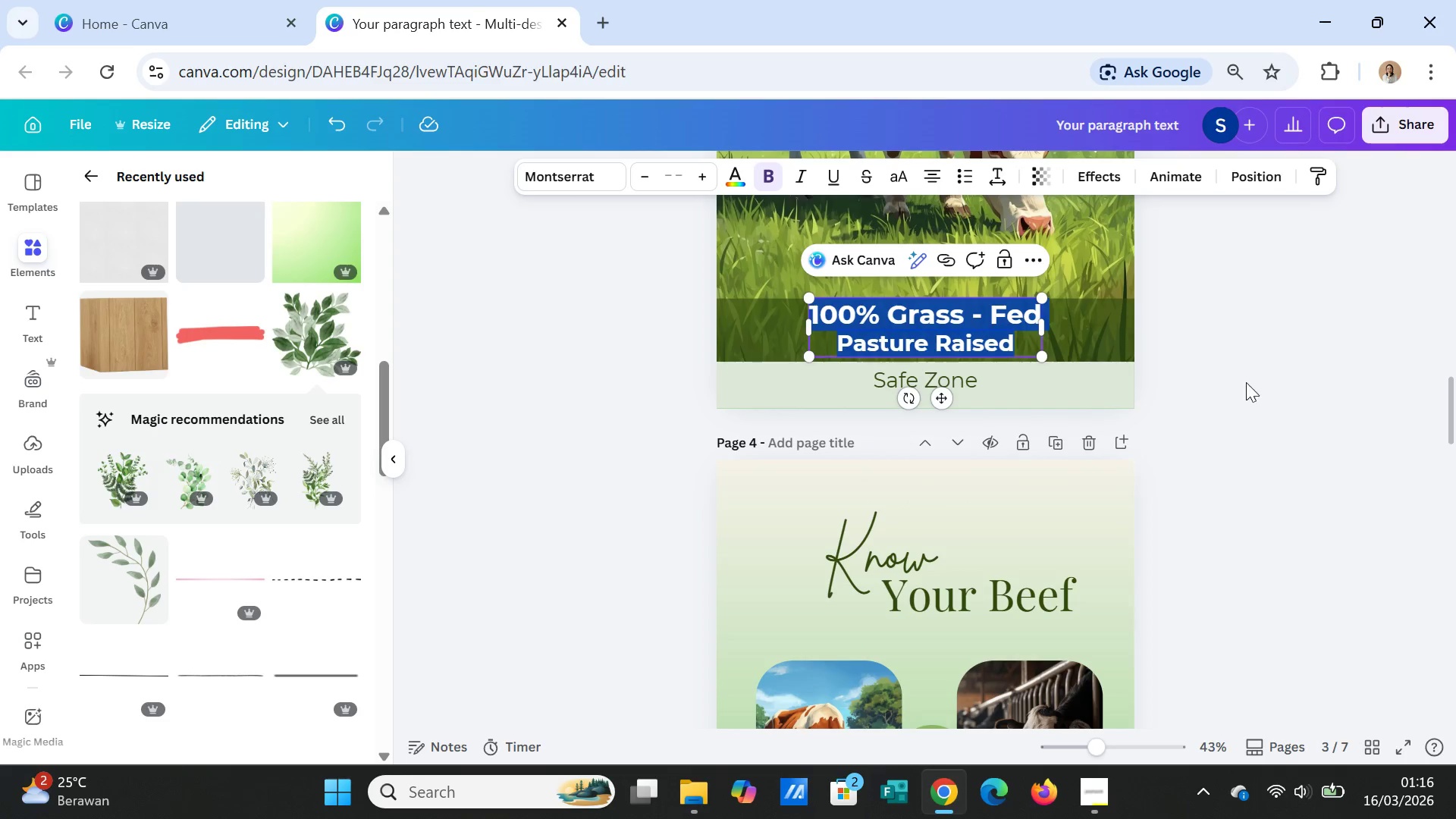 
double_click([1244, 388])
 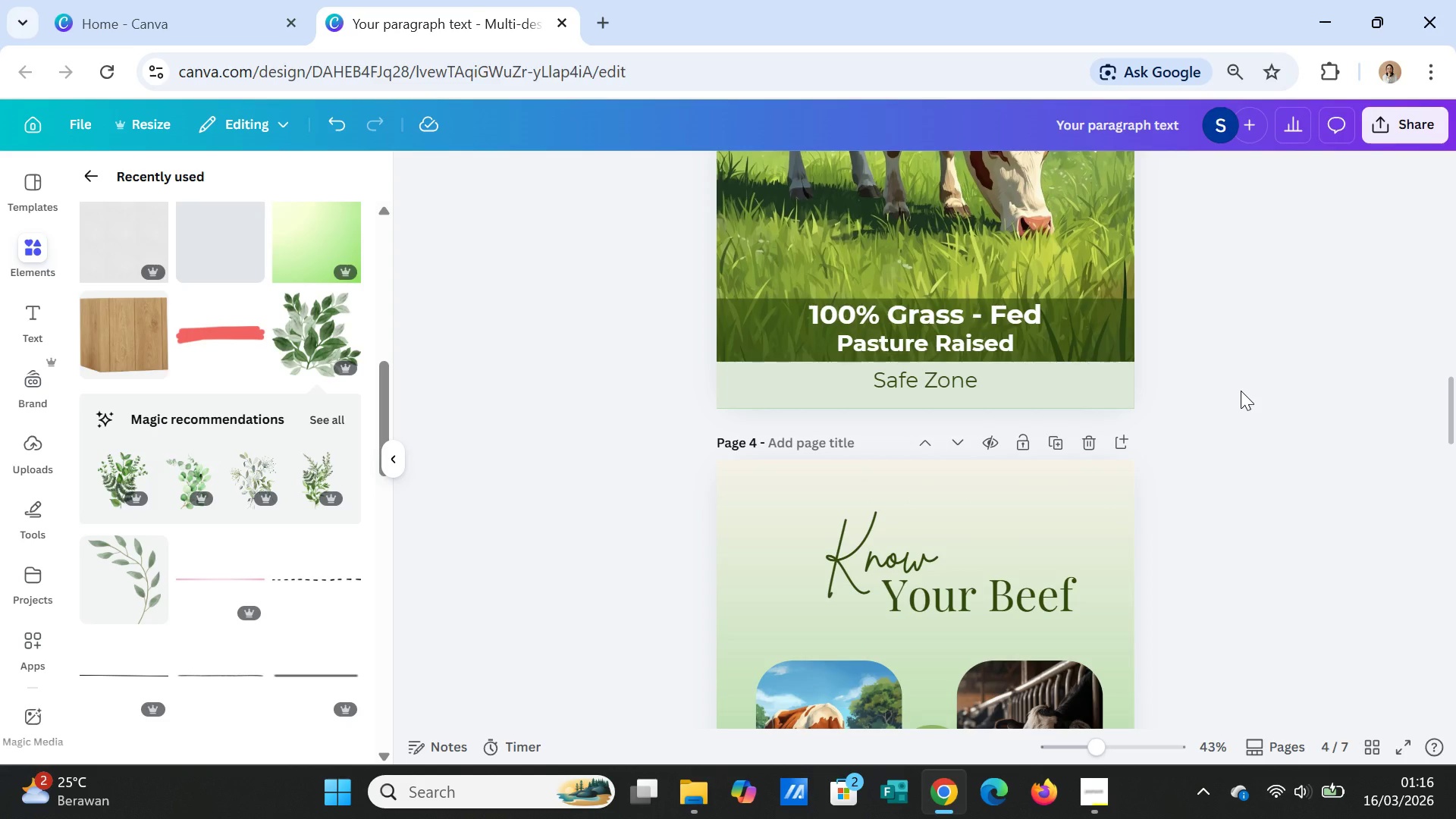 
scroll: coordinate [1241, 391], scroll_direction: down, amount: 1.0
 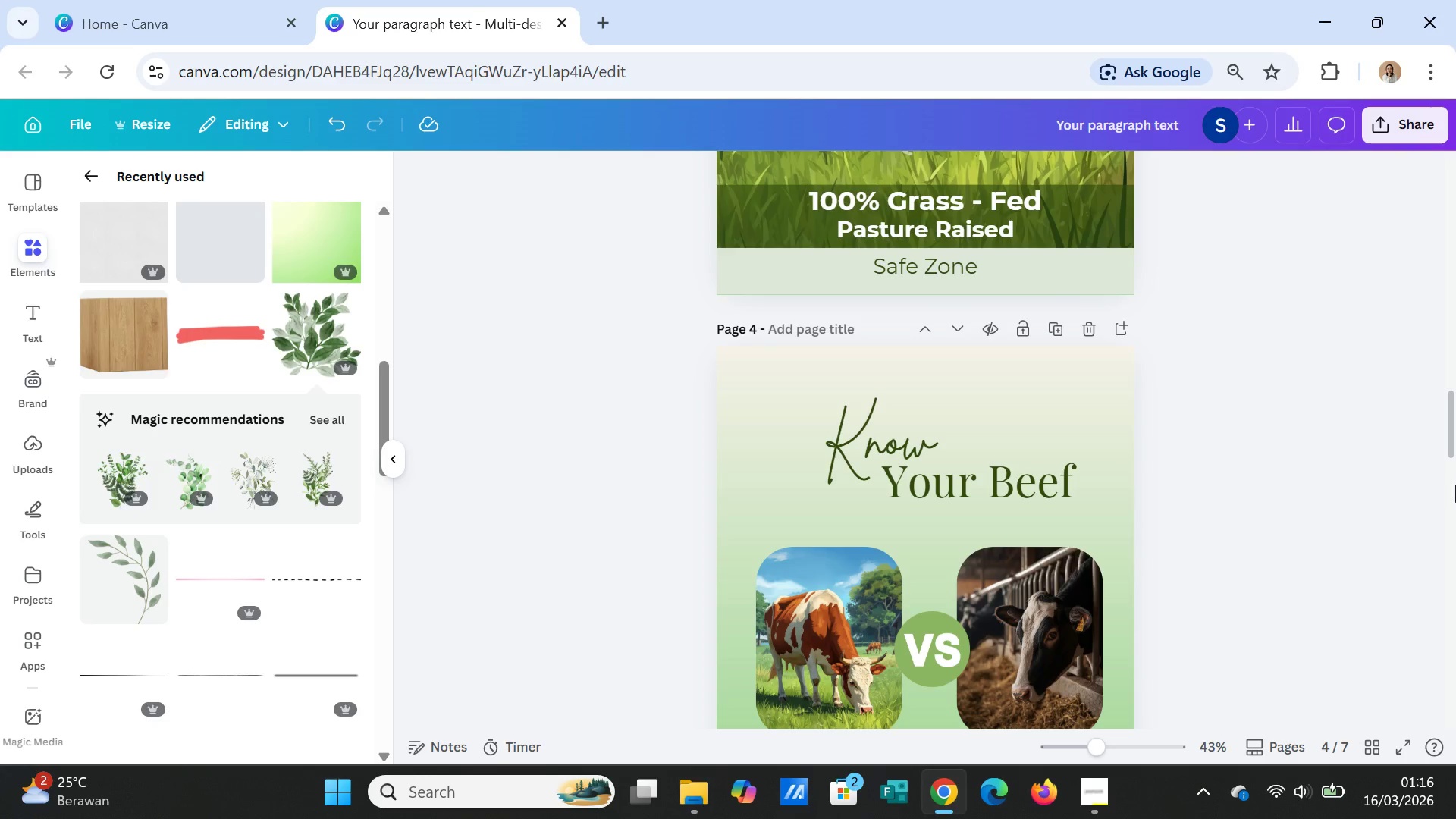 
wait(22.68)
 